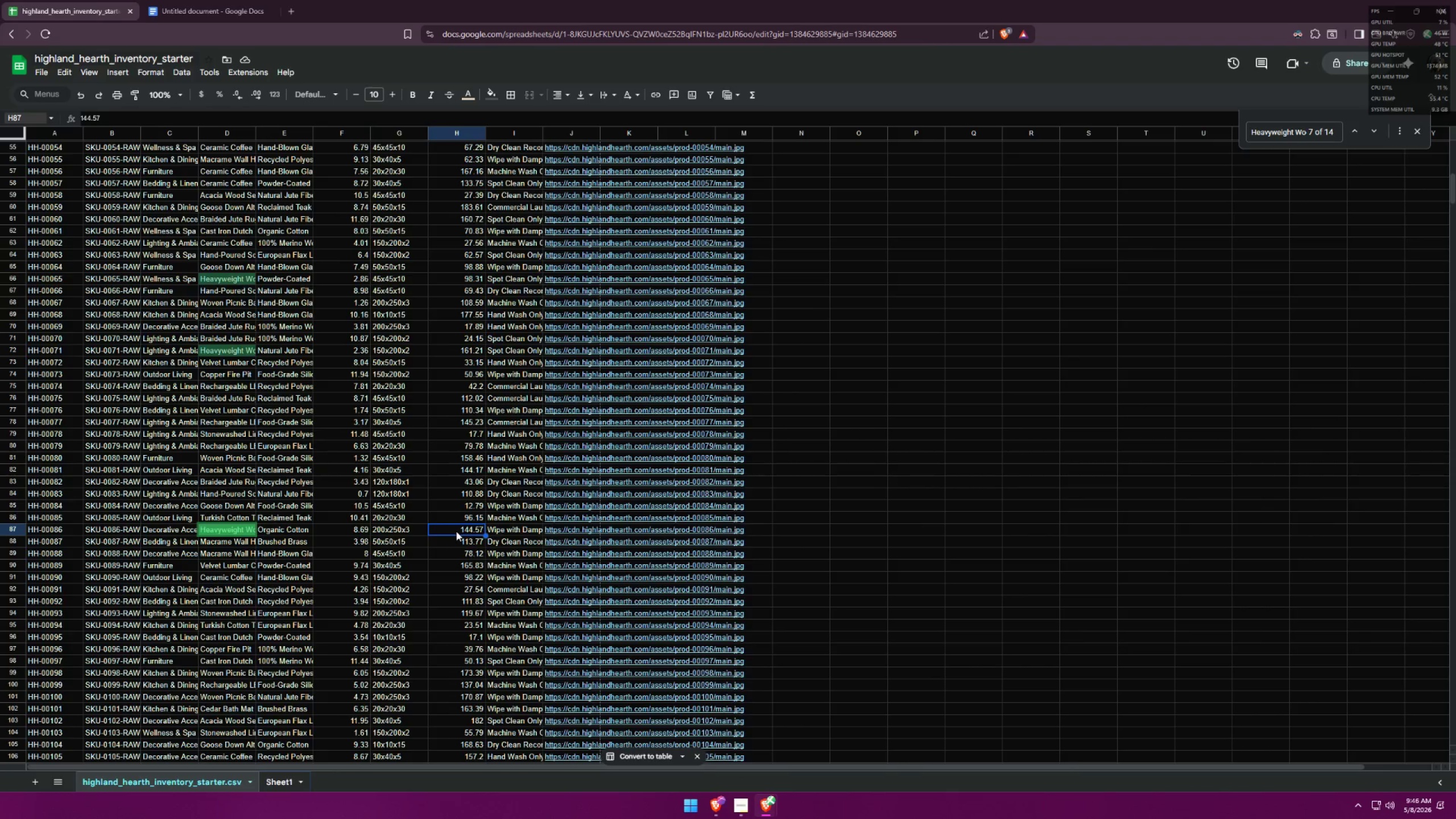 
key(Control+C)
 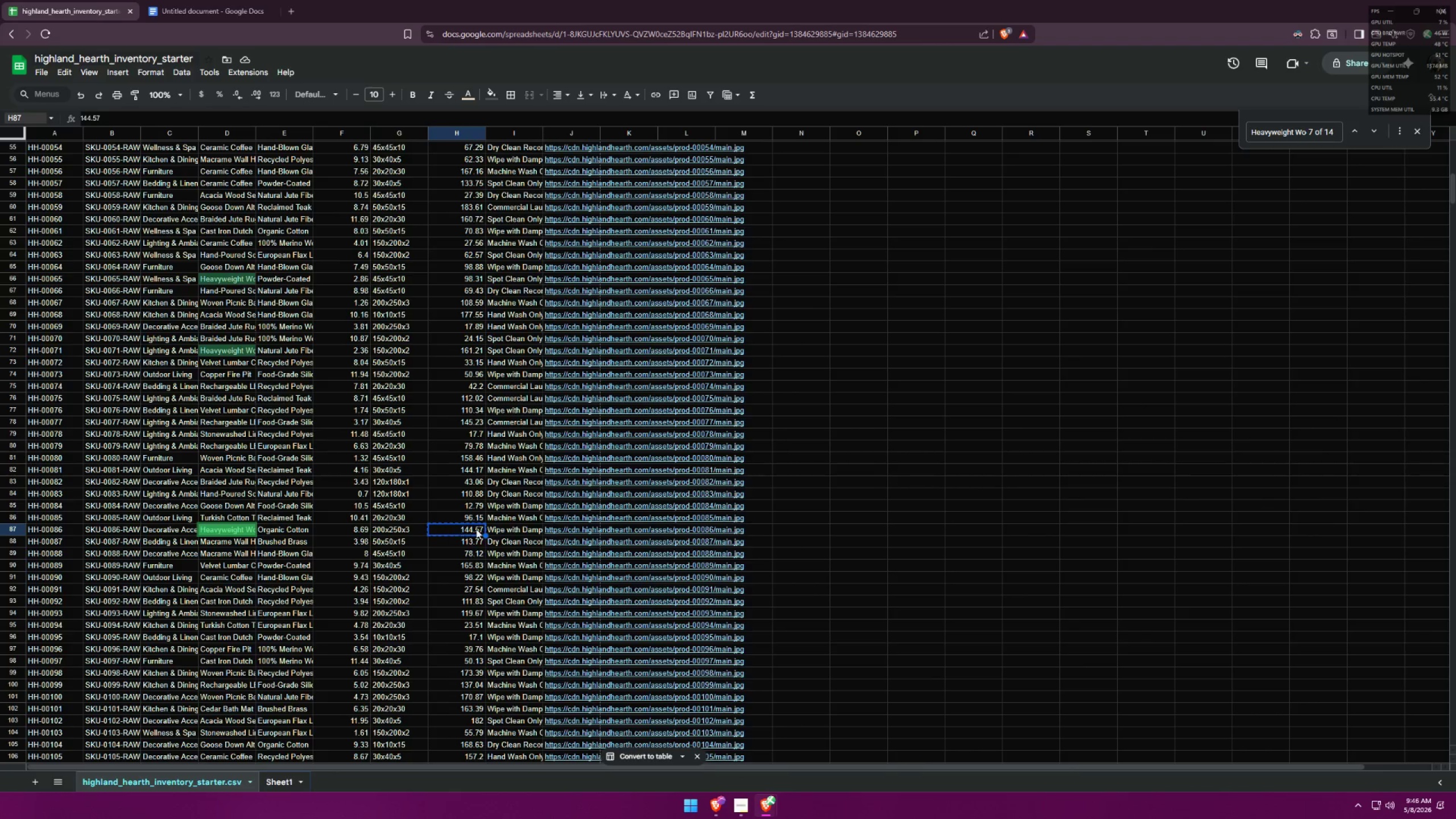 
key(Alt+AltLeft)
 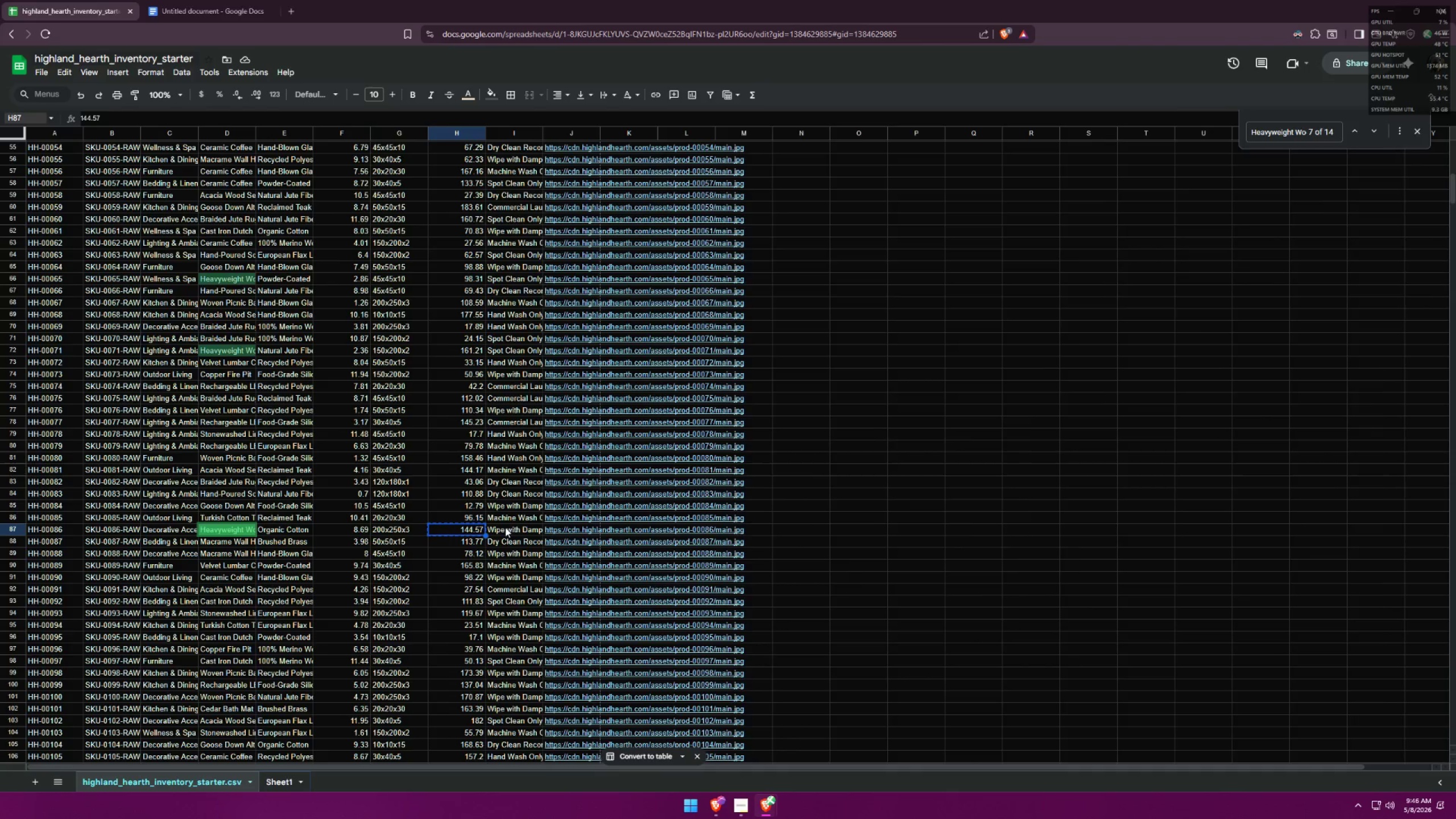 
key(Alt+Tab)
 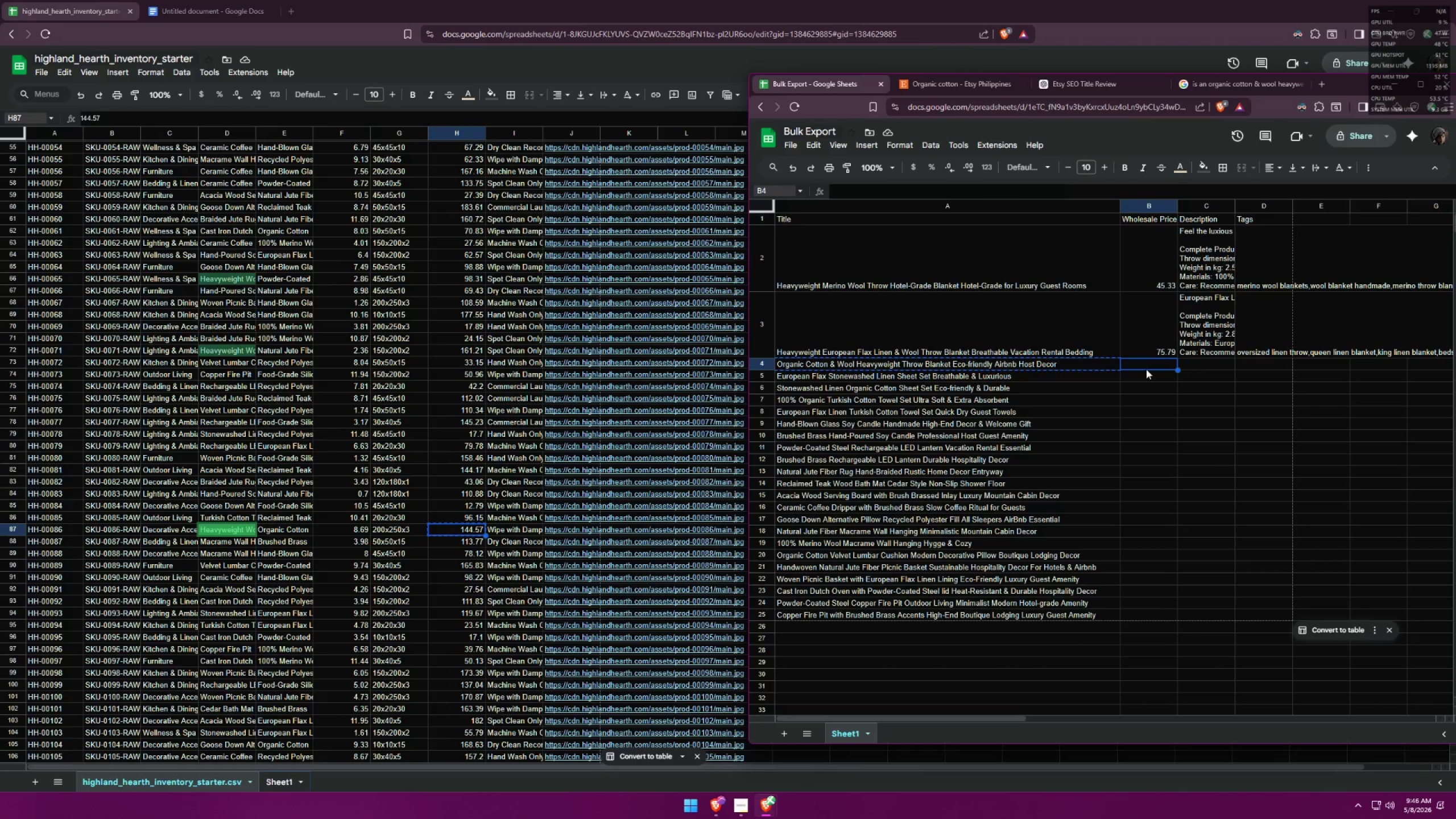 
left_click([1149, 368])
 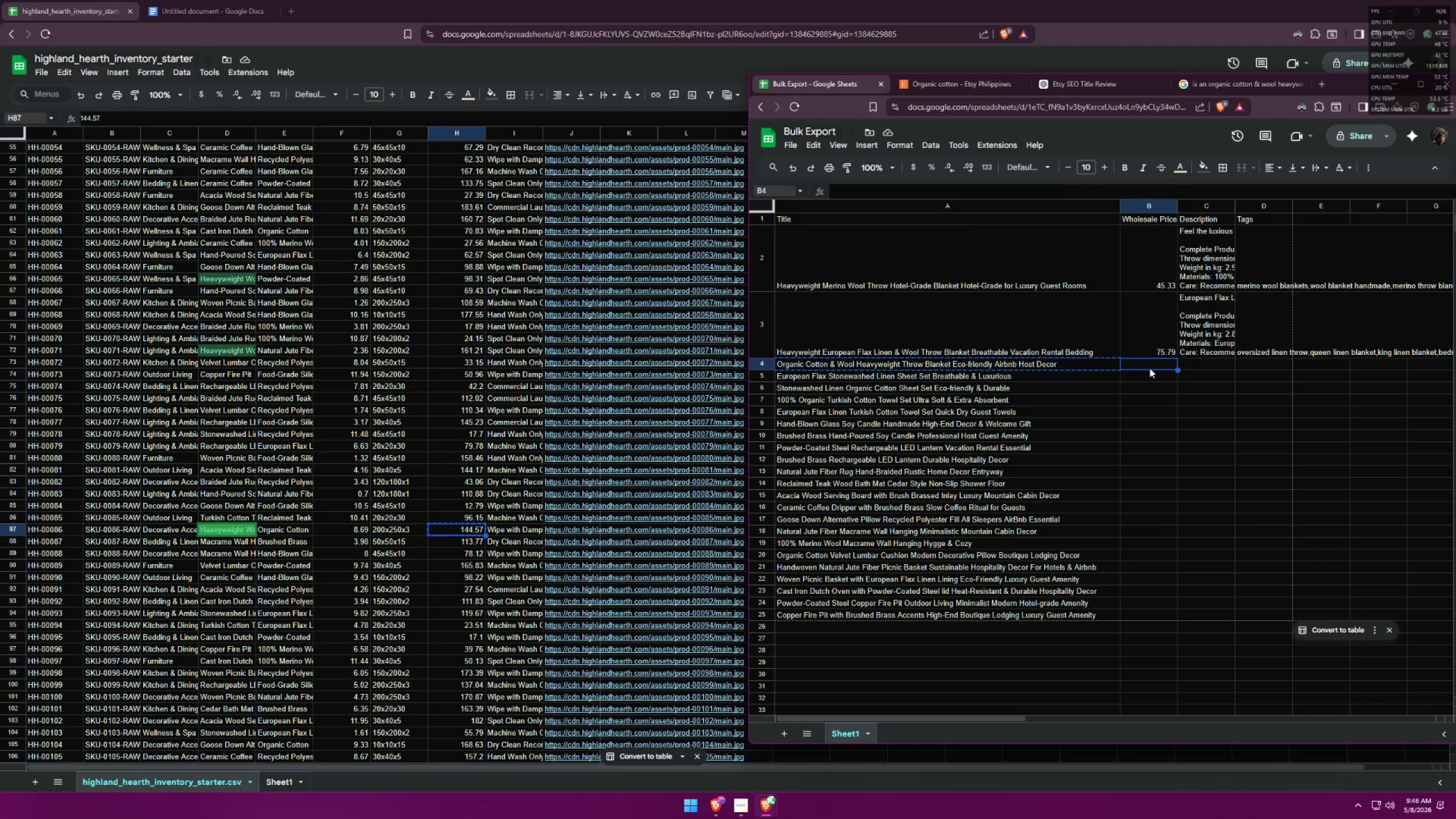 
key(Control+ControlLeft)
 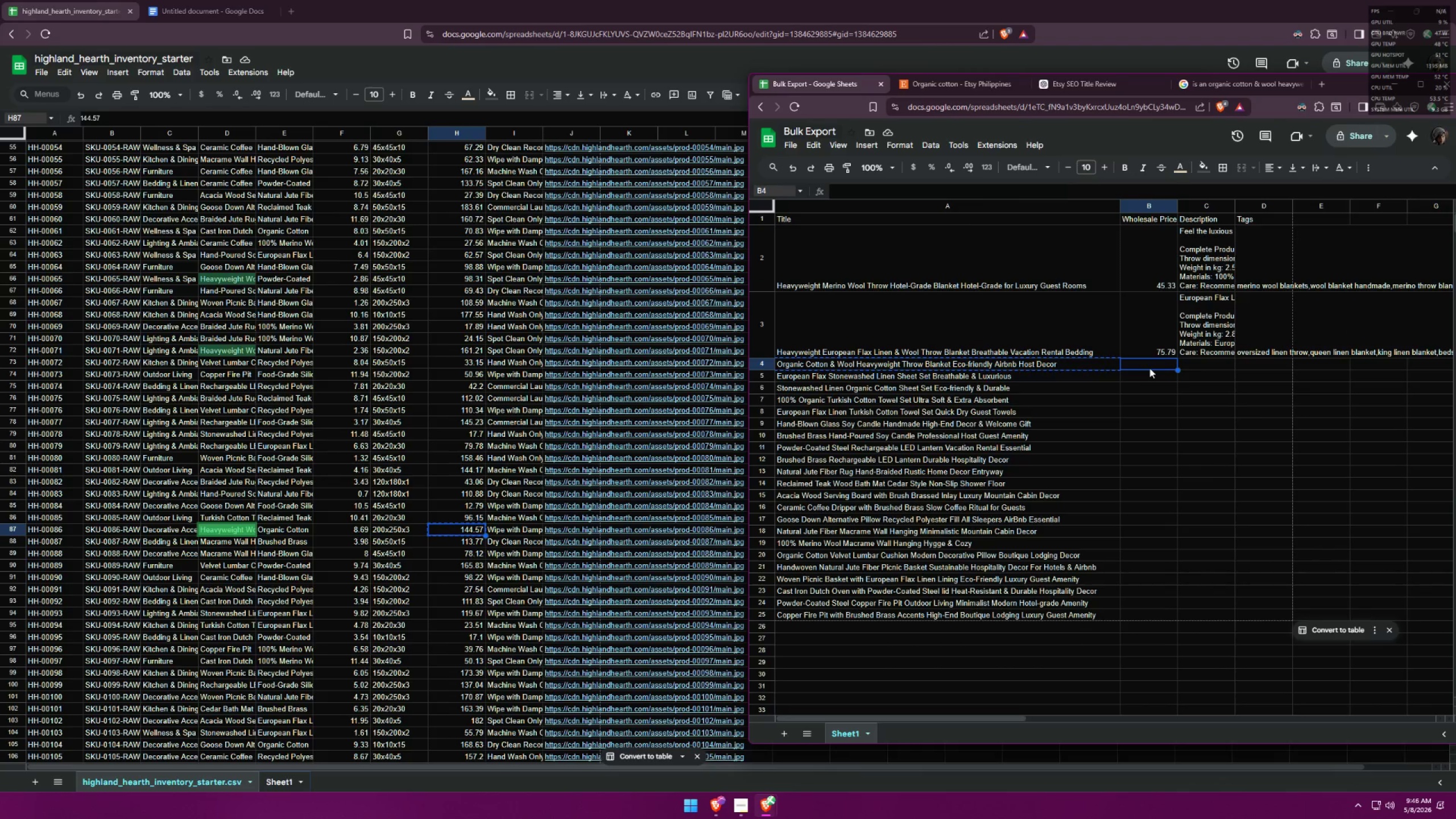 
key(Control+V)
 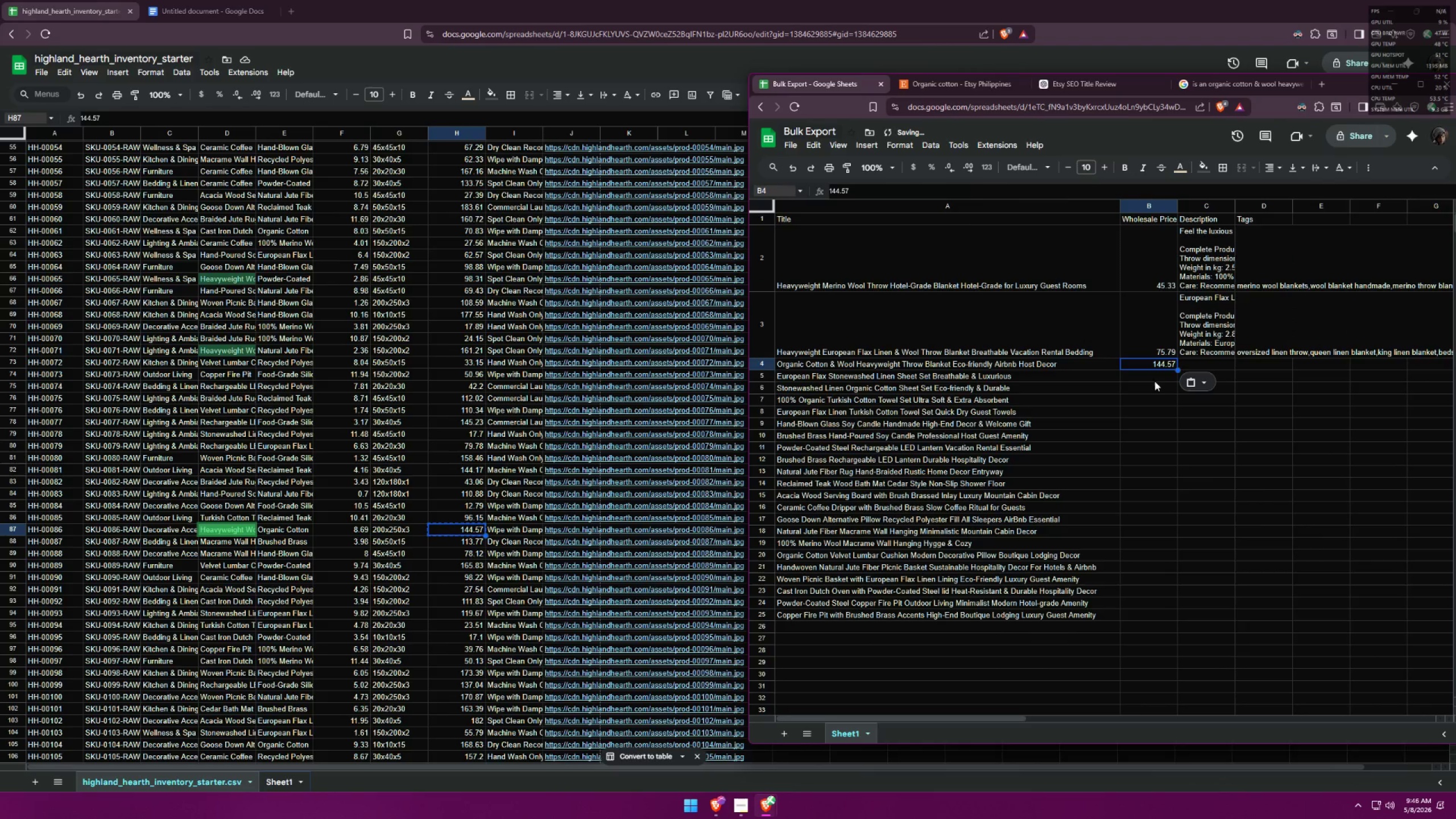 
left_click([1155, 392])
 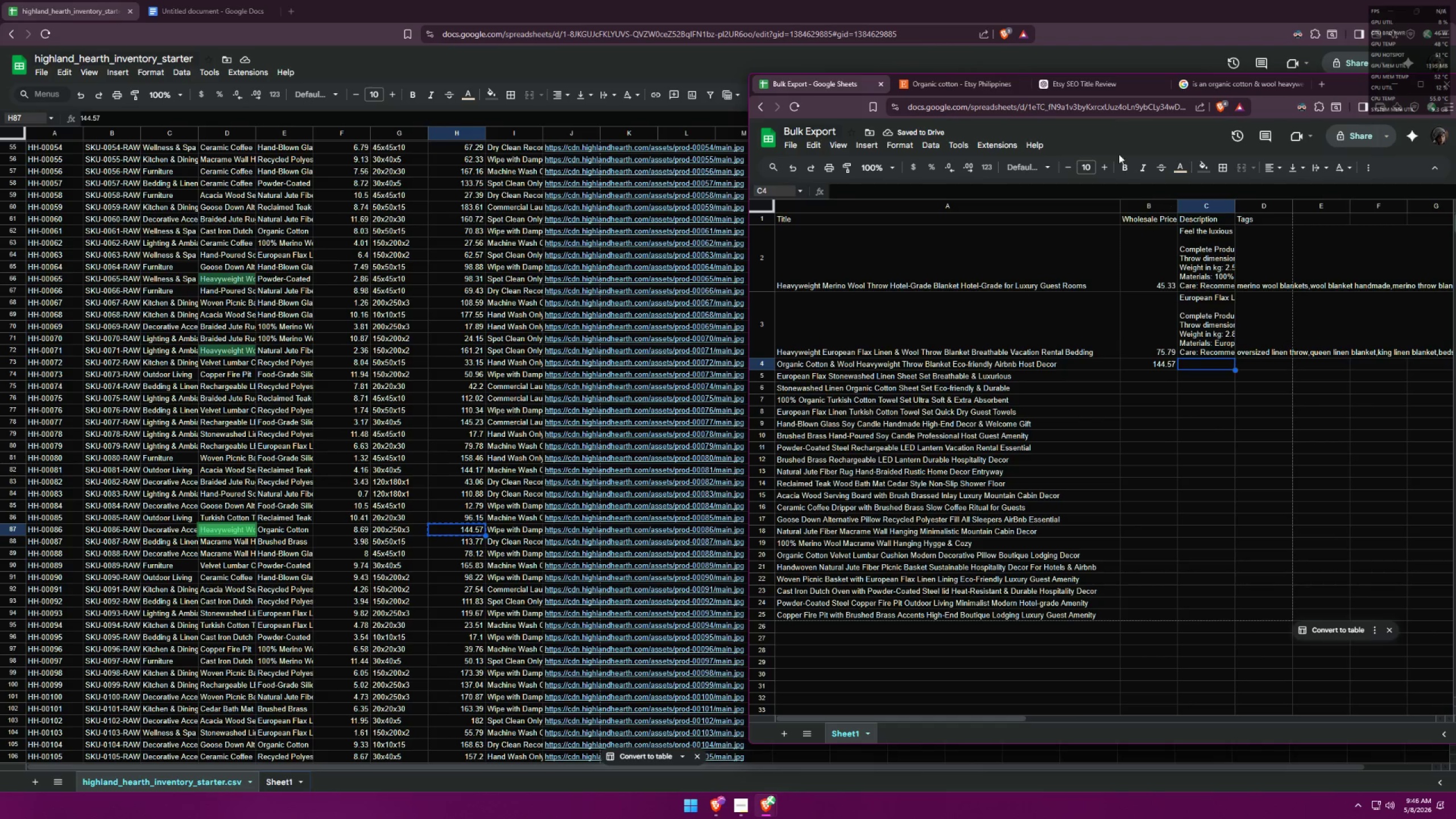 
double_click([1198, 363])
 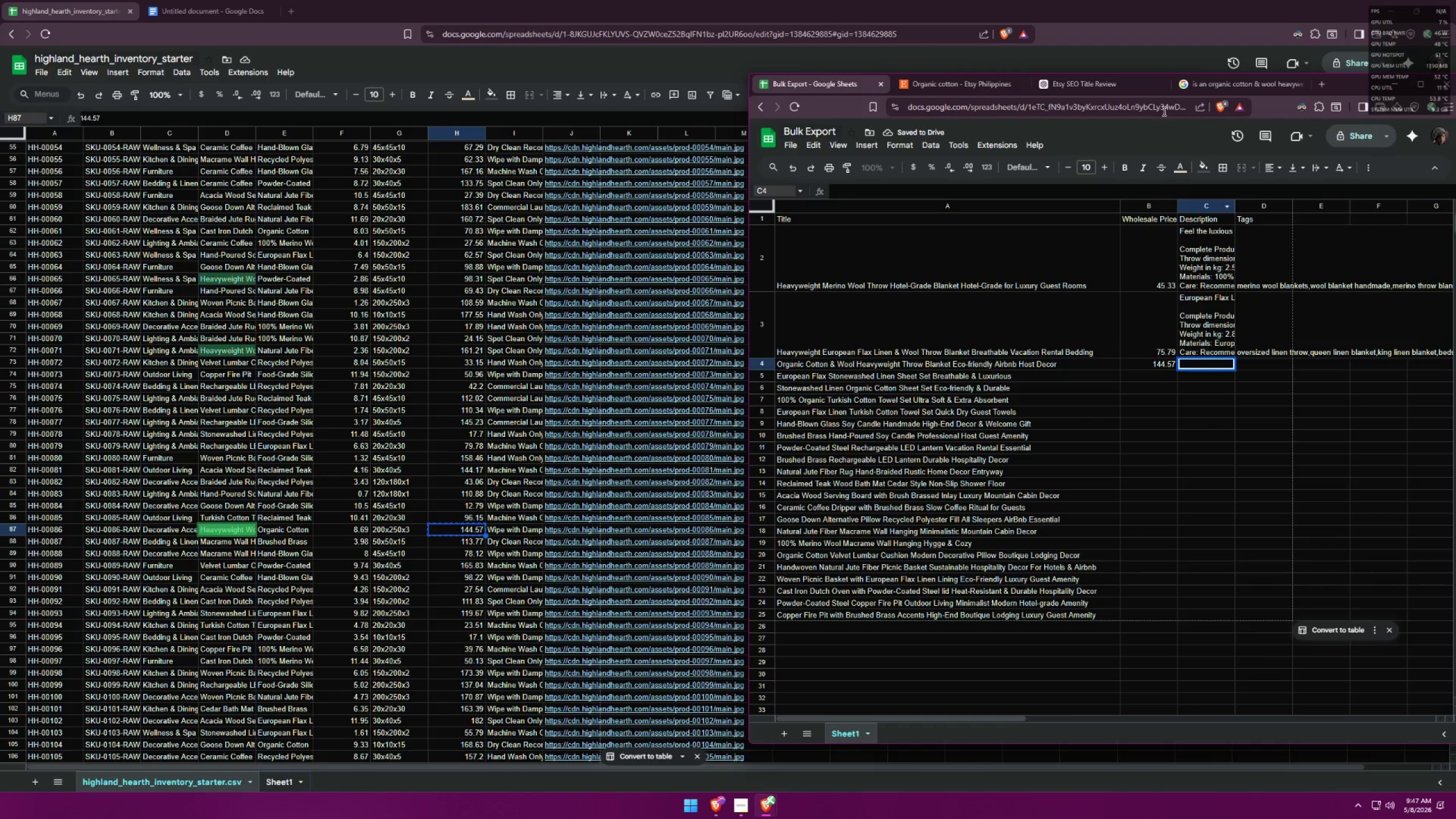 
mouse_move([1205, 76])
 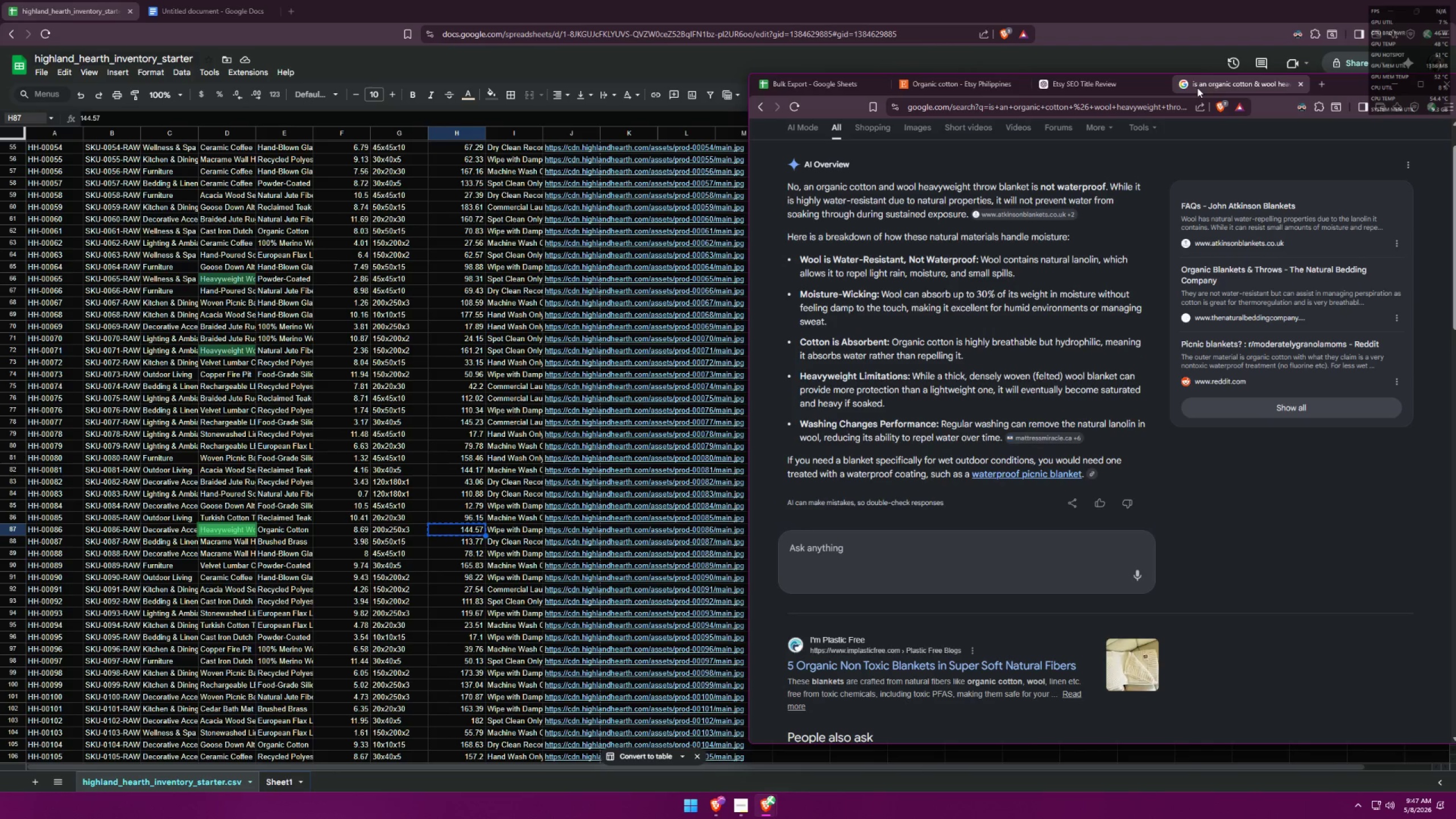 
mouse_move([1189, 100])
 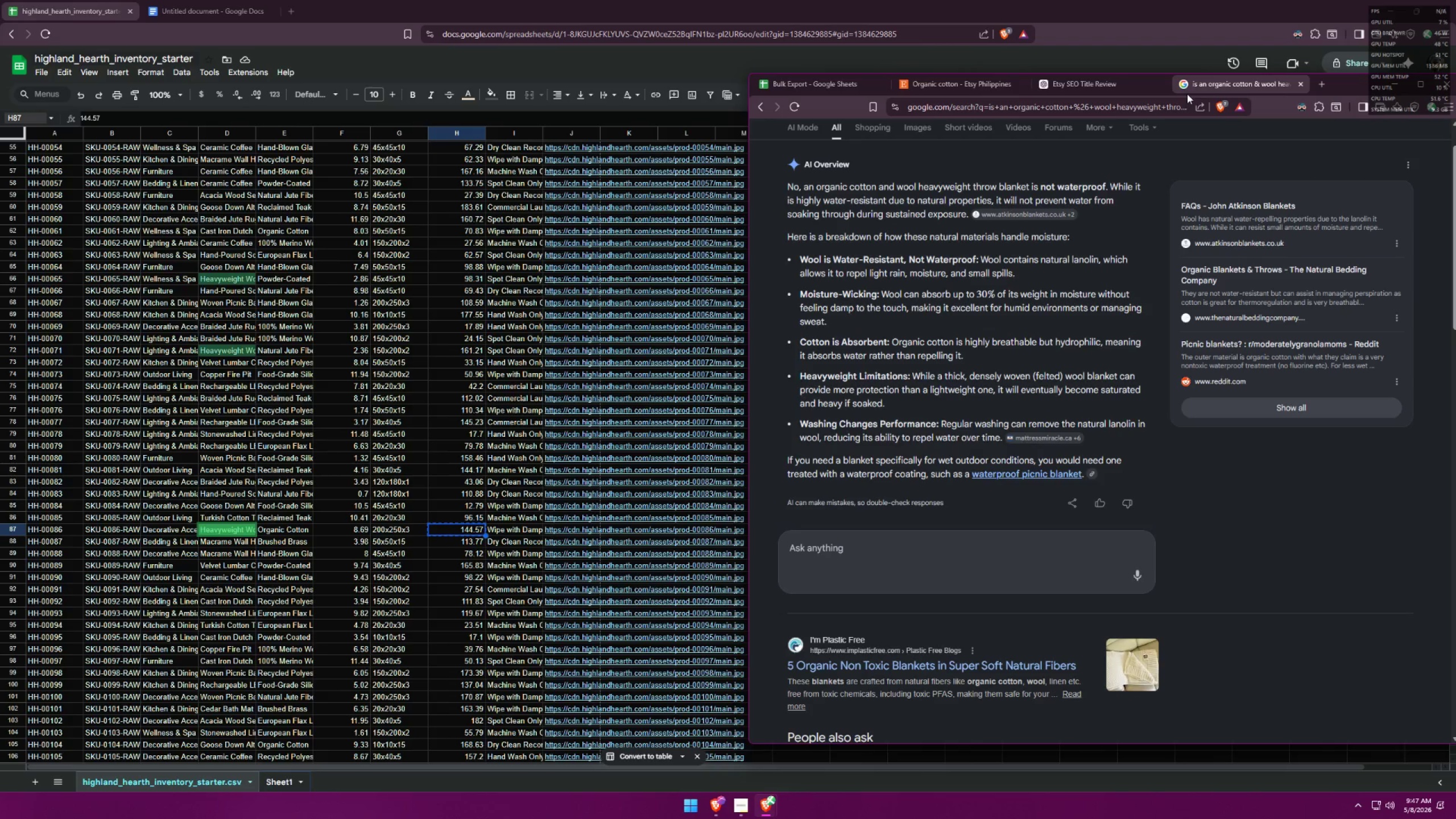 
wait(15.58)
 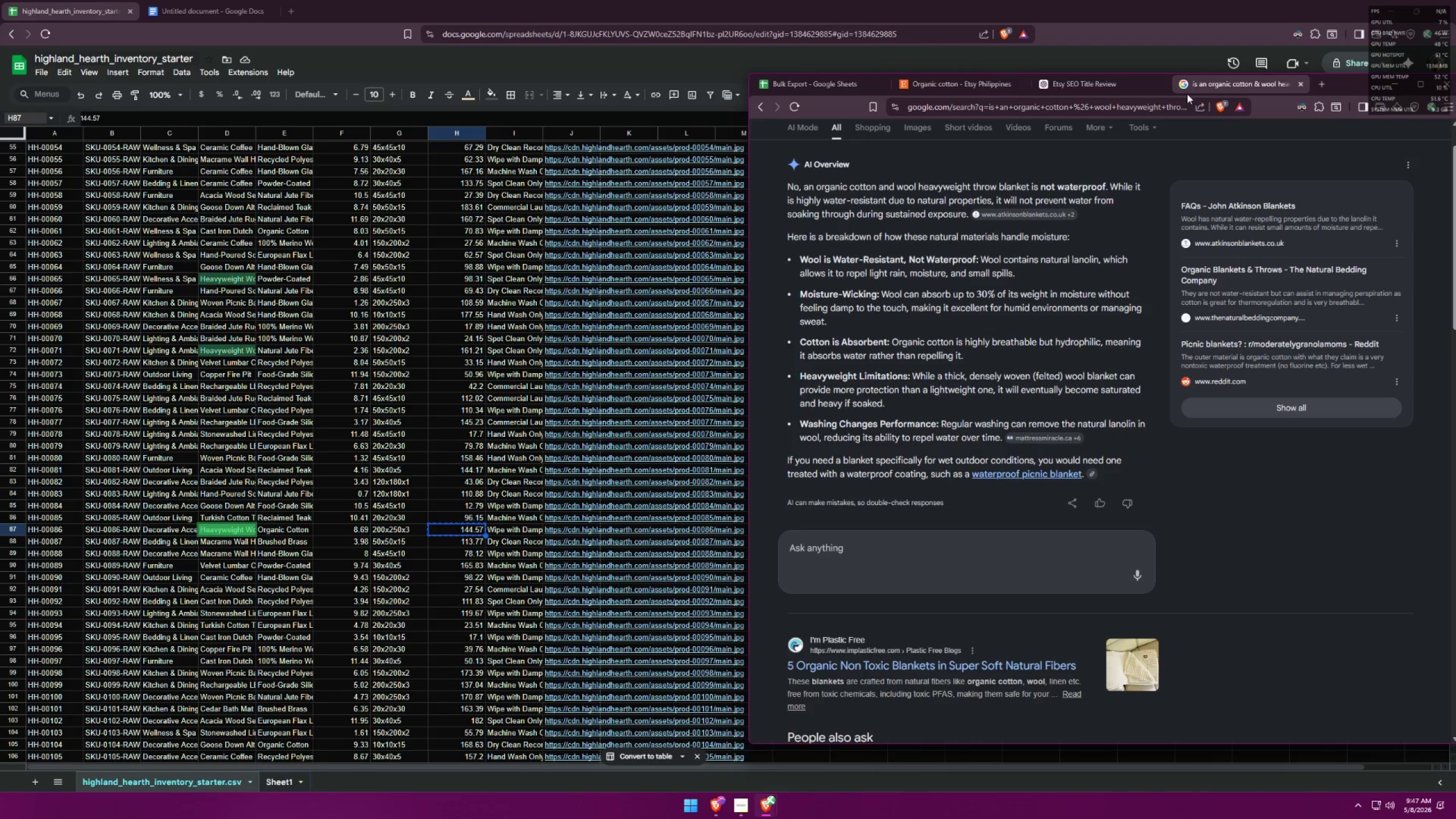 
mouse_move([1180, 76])
 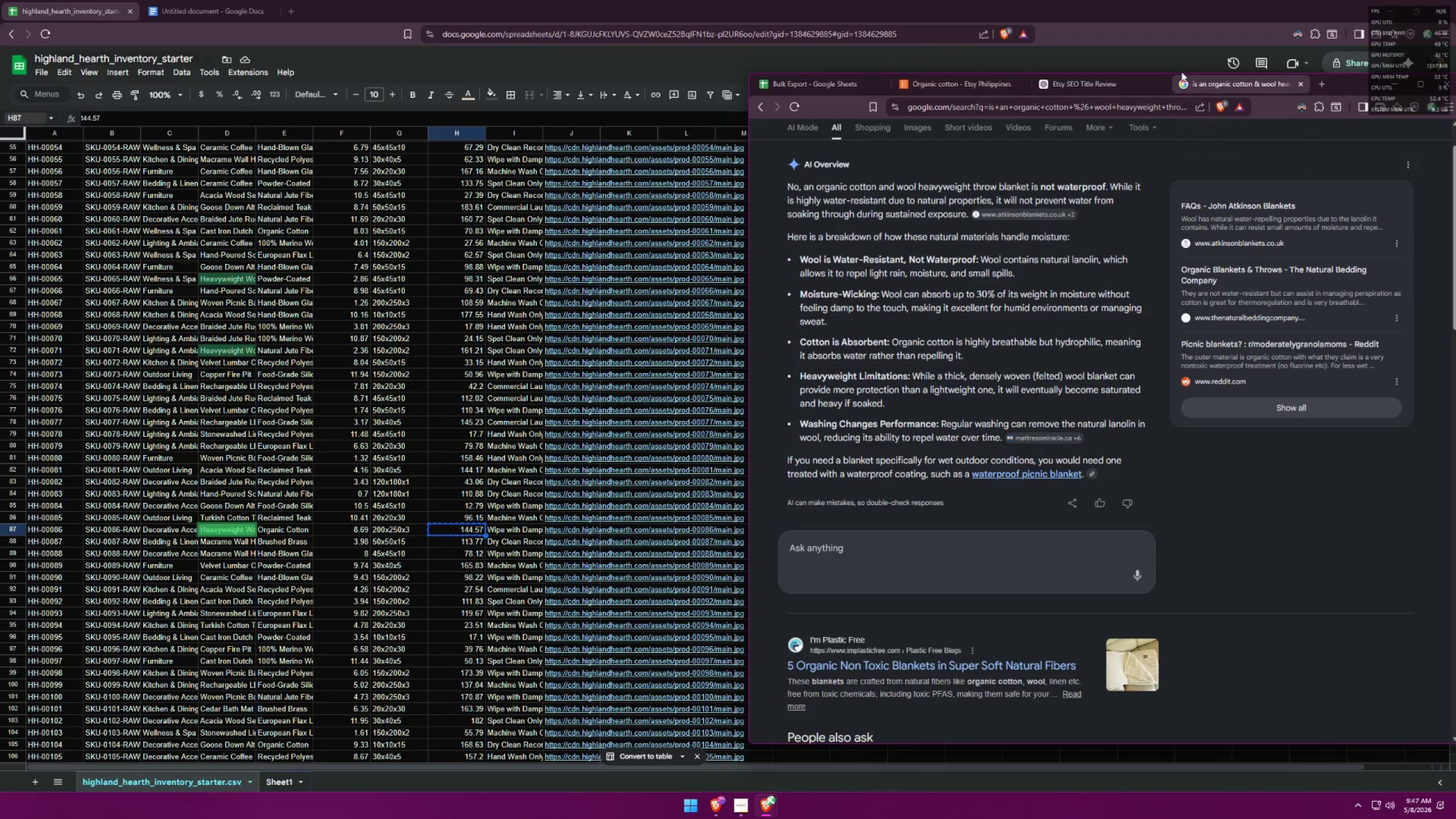 
mouse_move([1190, 88])
 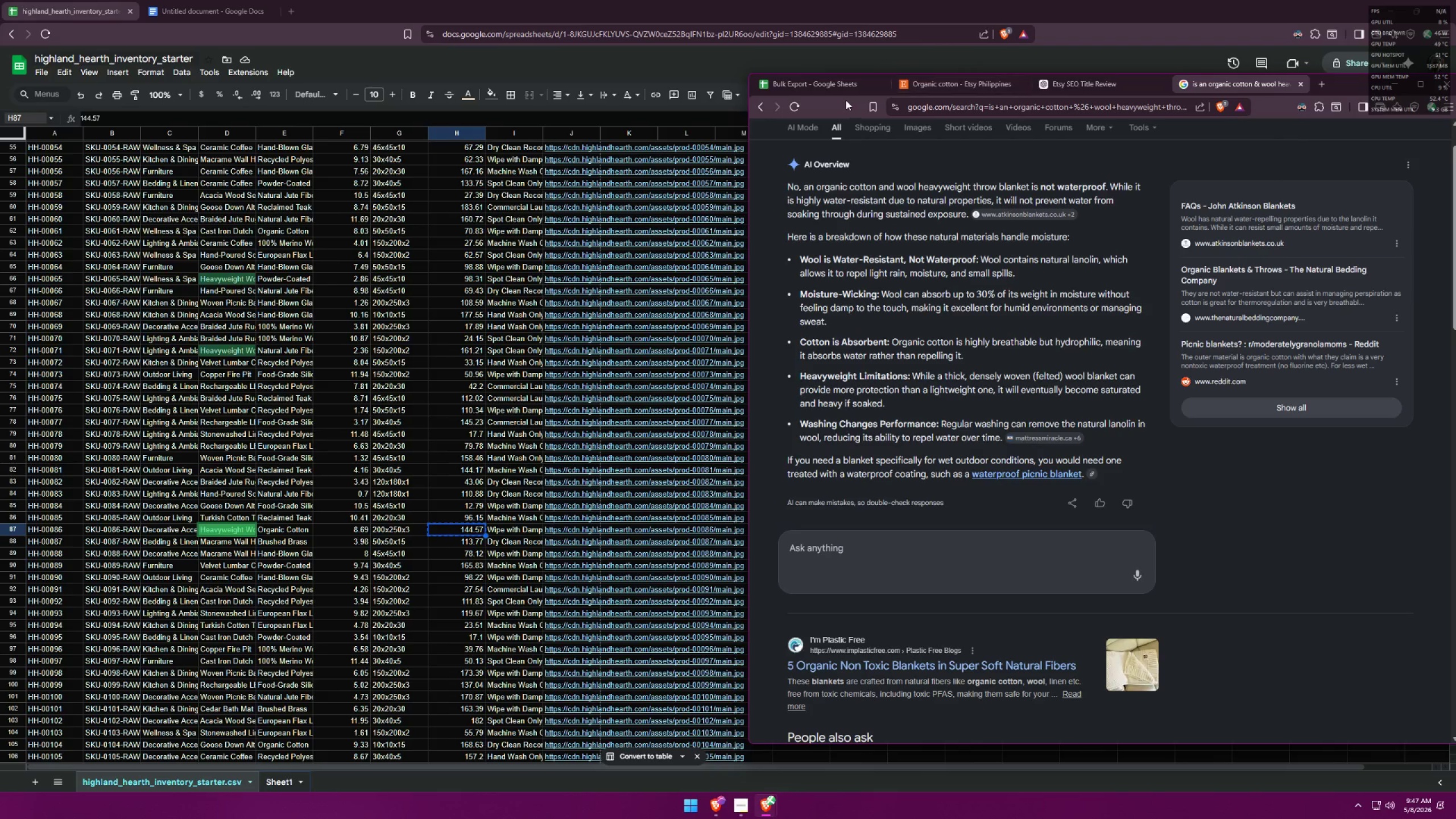 
left_click([845, 90])
 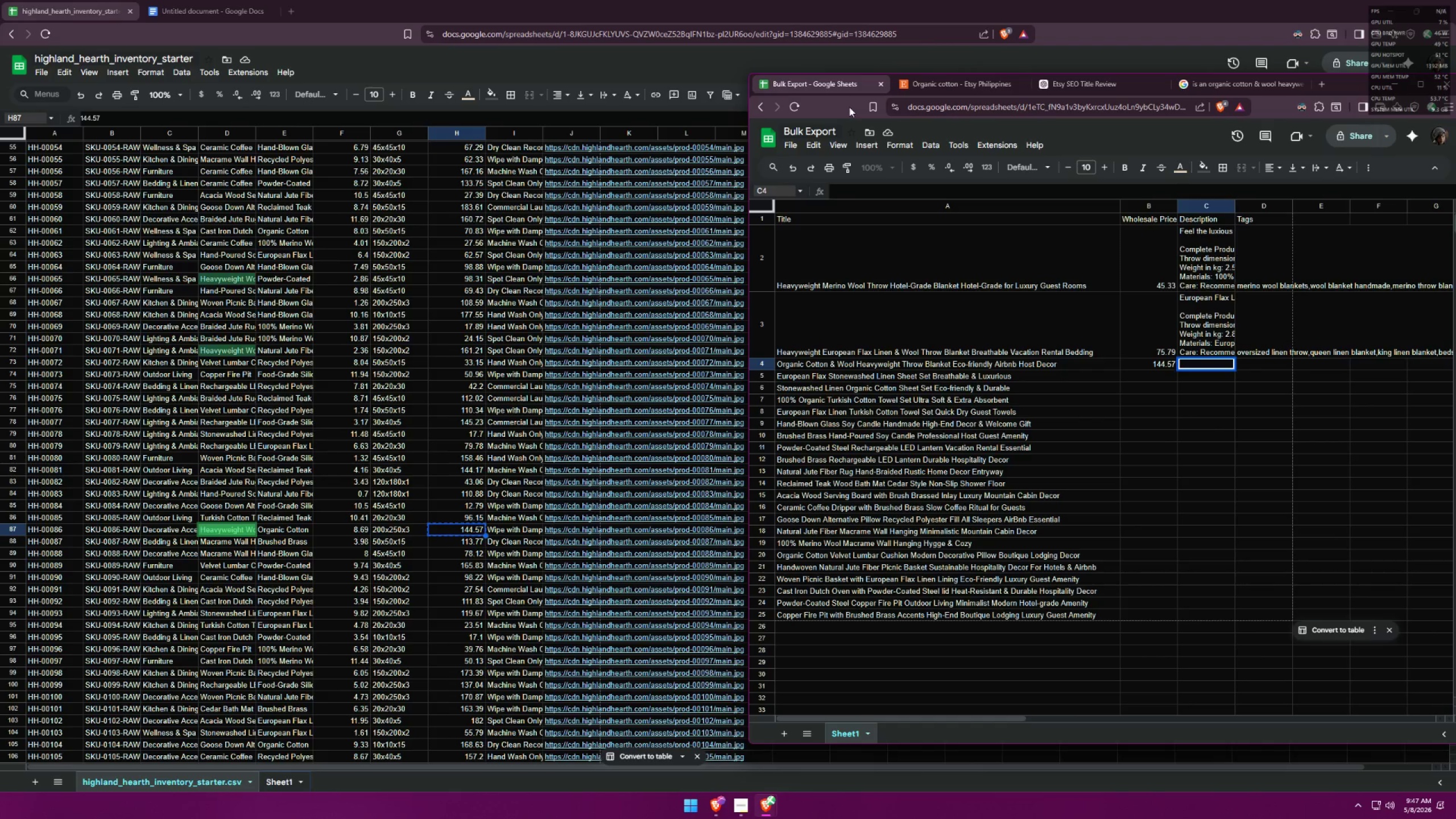 
left_click([1092, 82])
 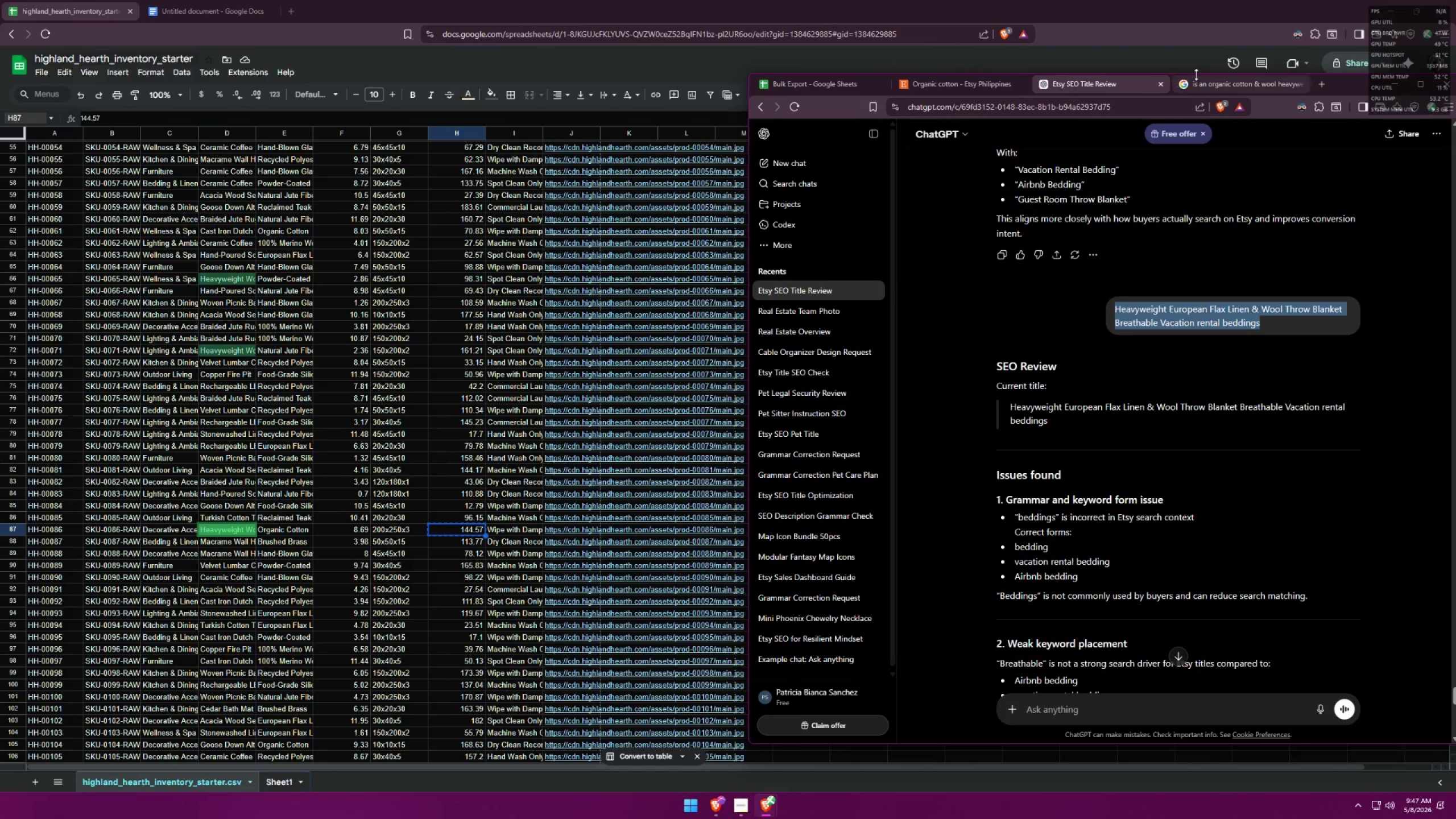 
left_click([1217, 85])
 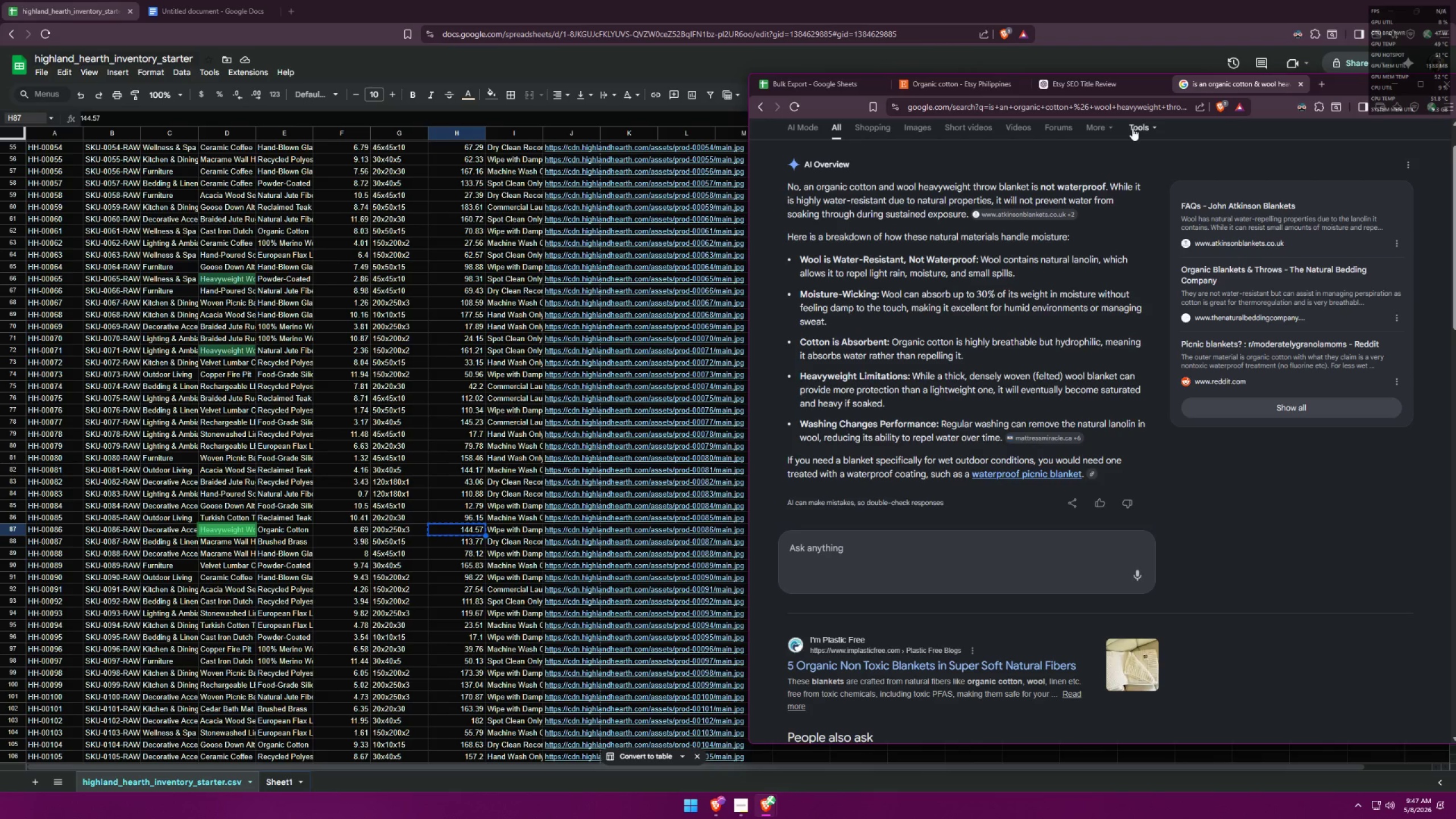 
wait(15.56)
 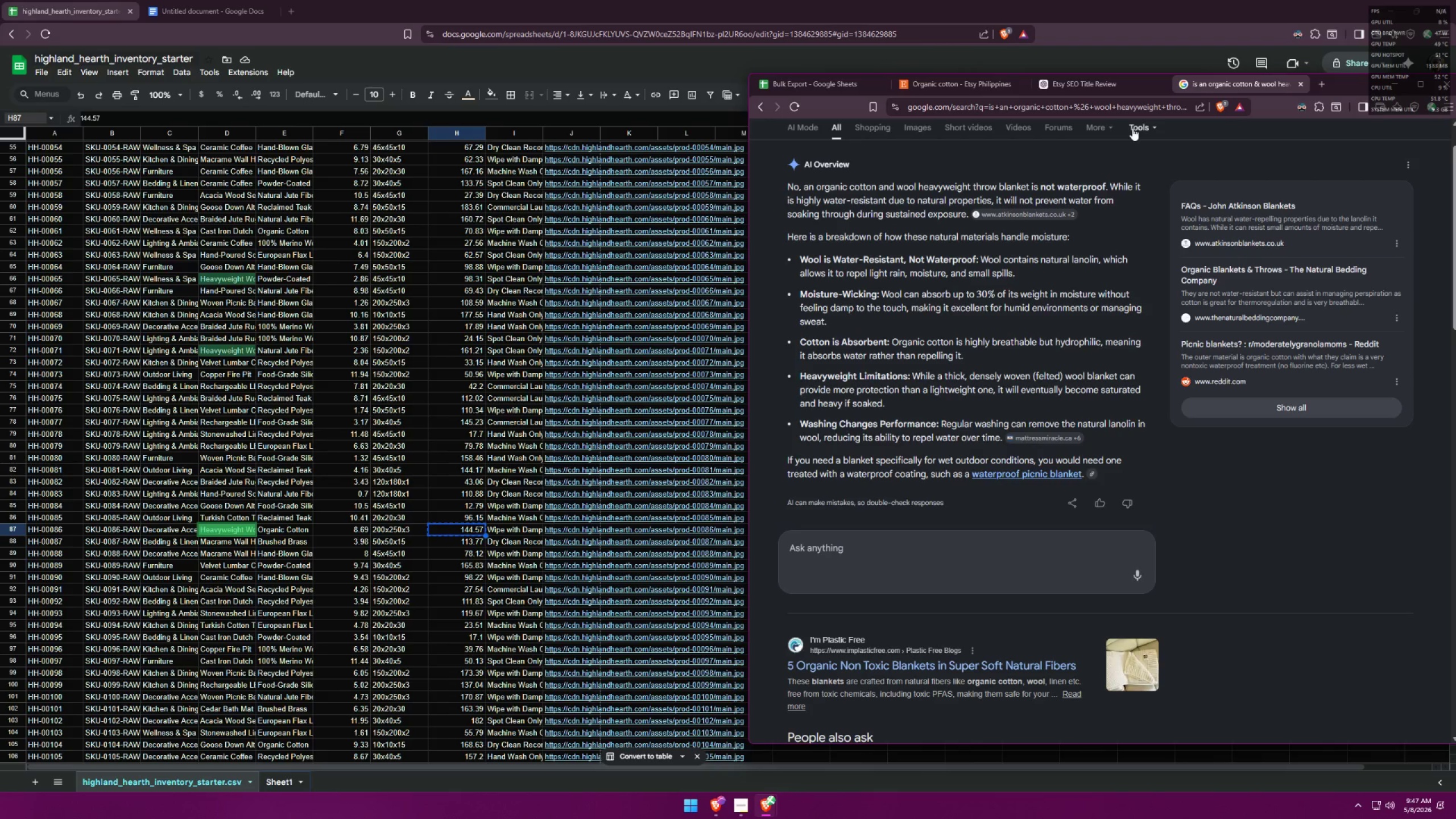 
left_click([835, 85])
 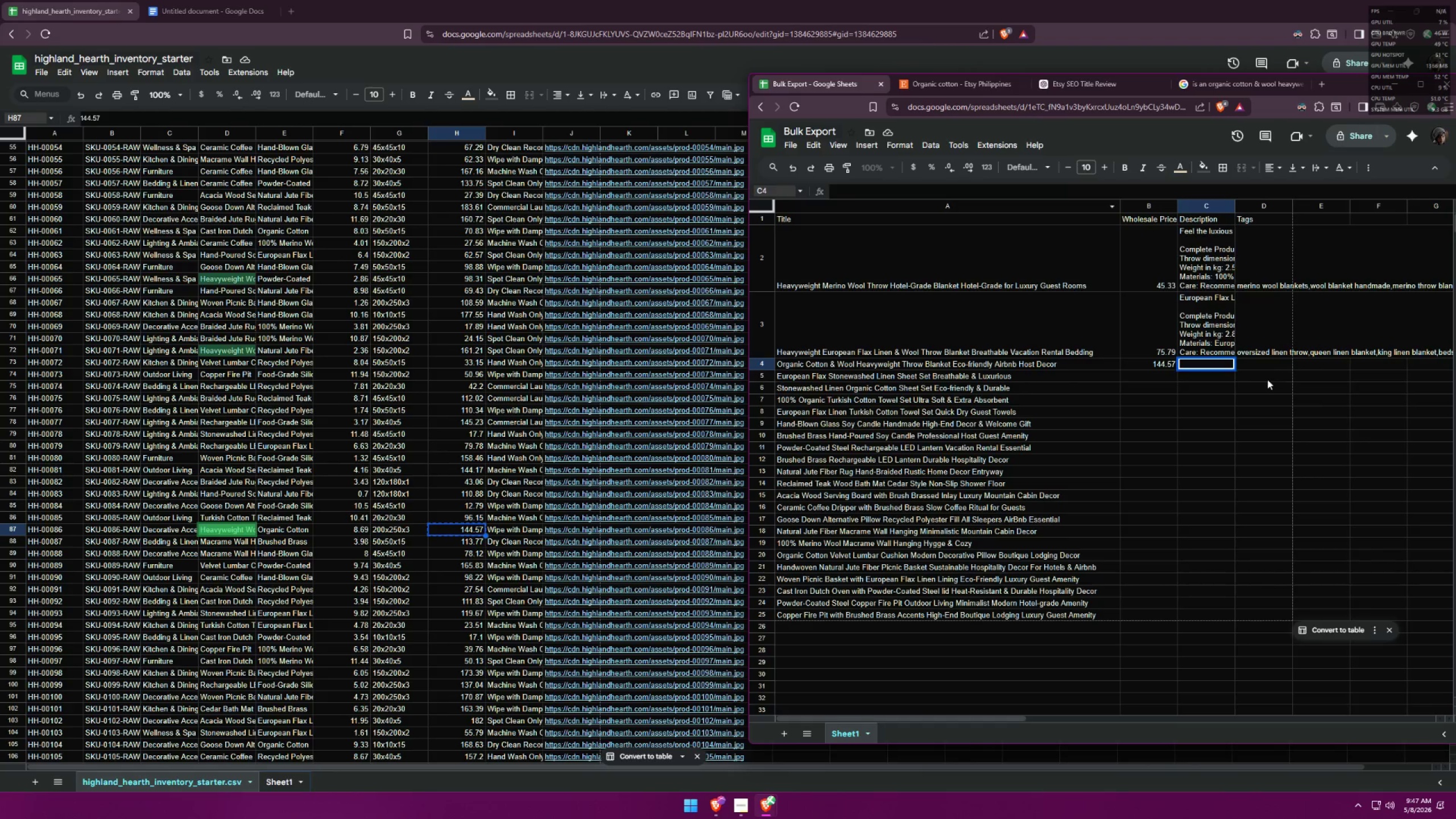 
left_click([1214, 362])
 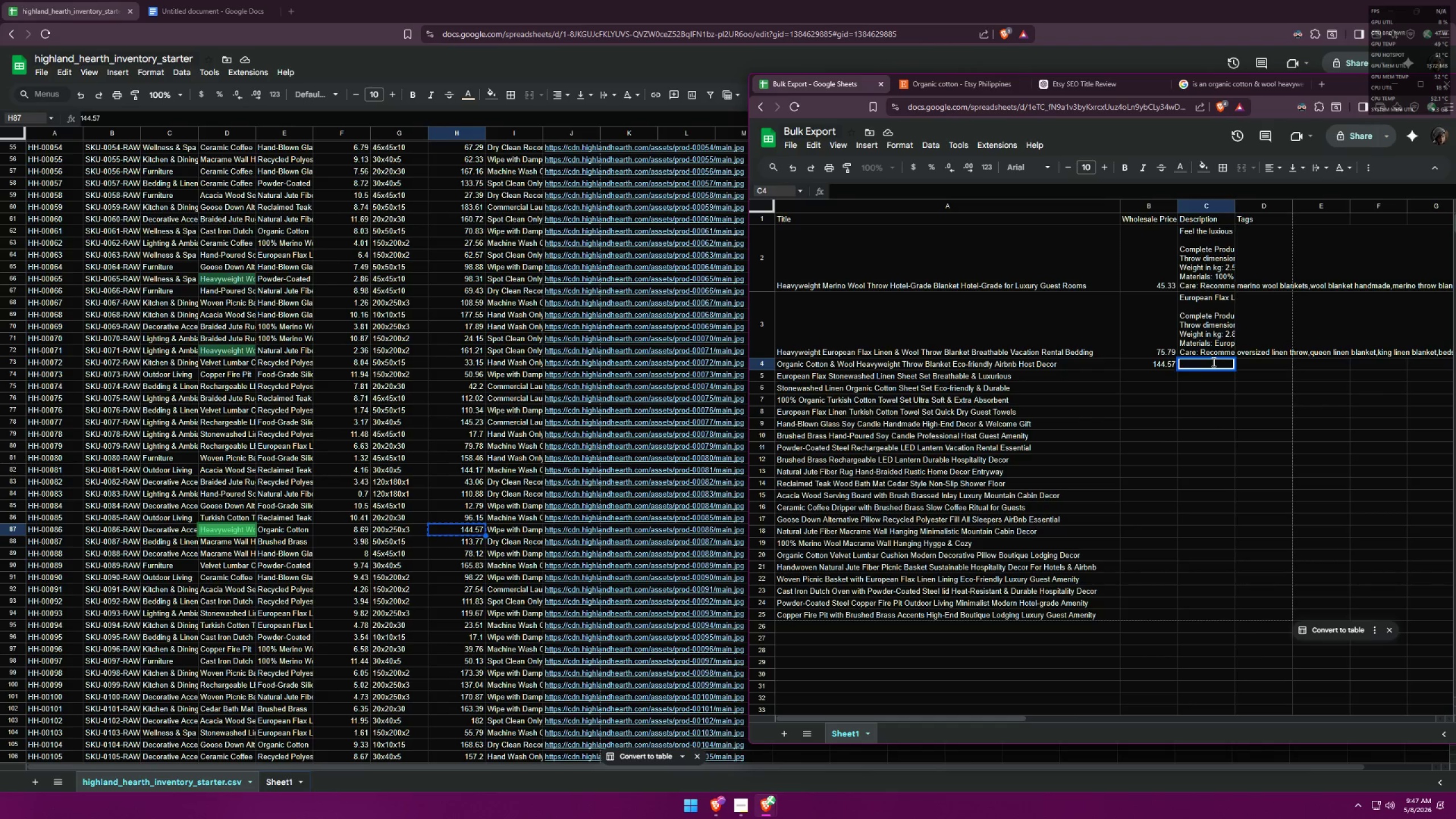 
type(Highly water resistant, perfect for outdoor living )
key(Backspace)
type(. )
 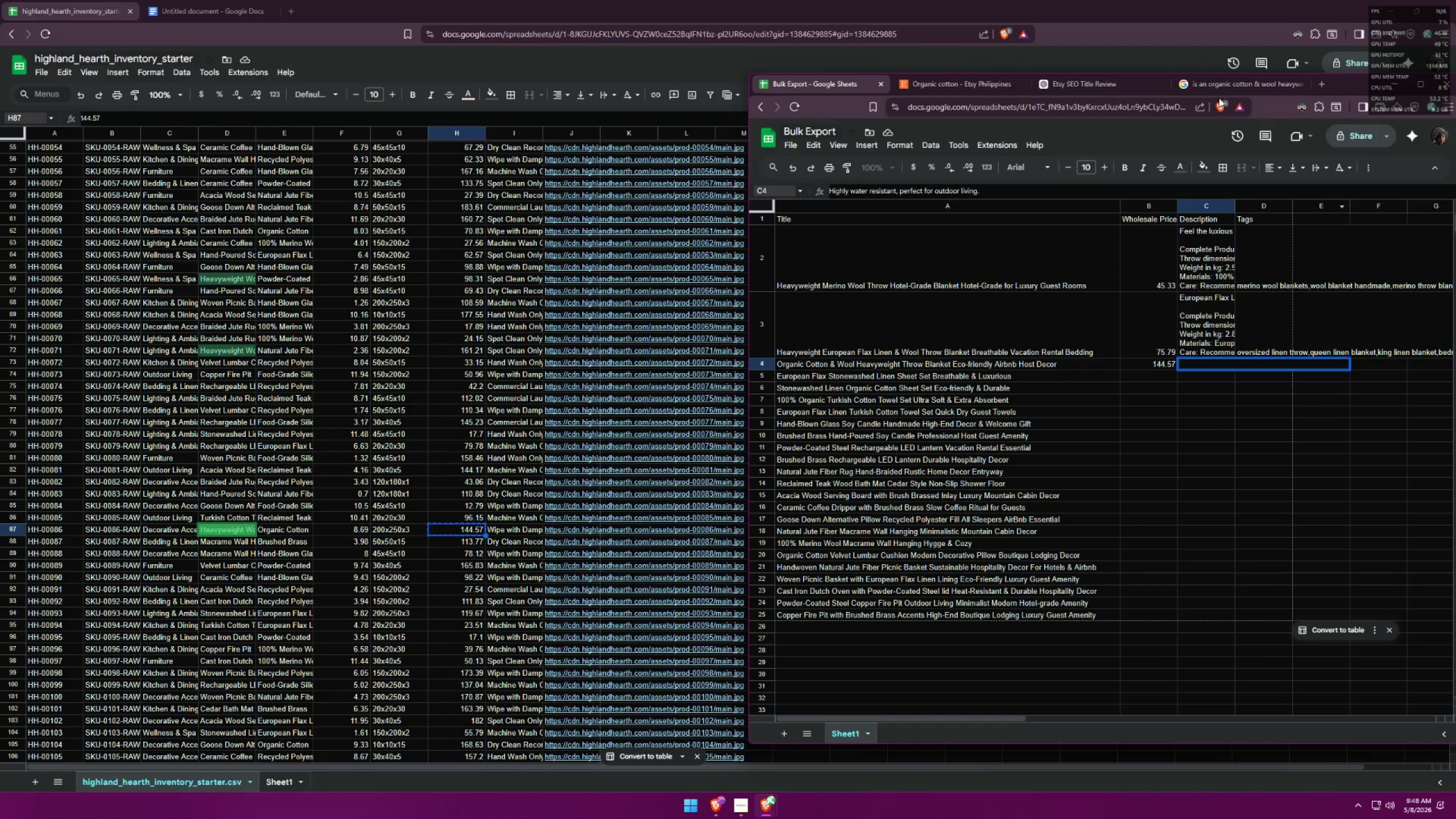 
left_click([1252, 83])
 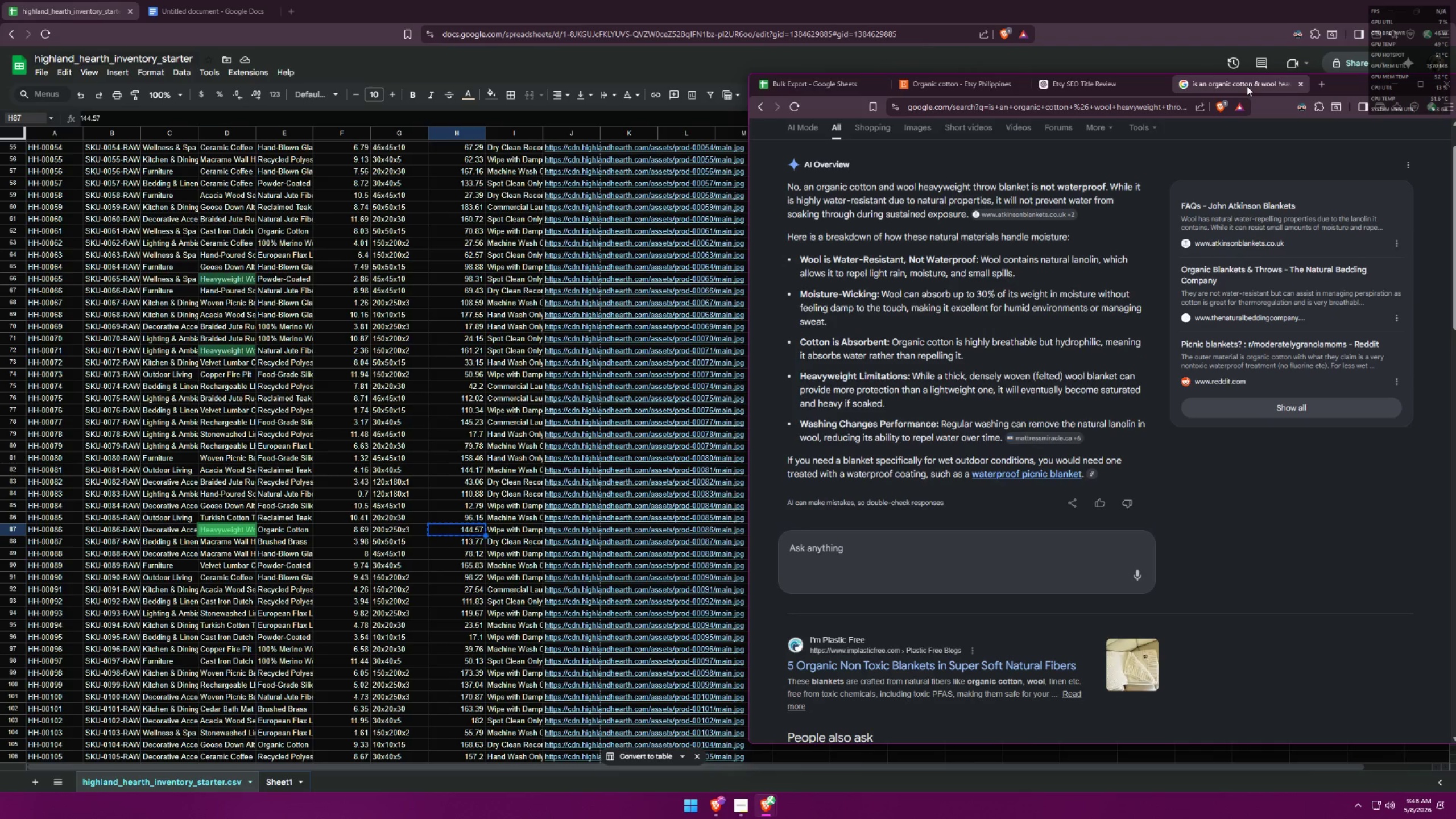 
wait(8.3)
 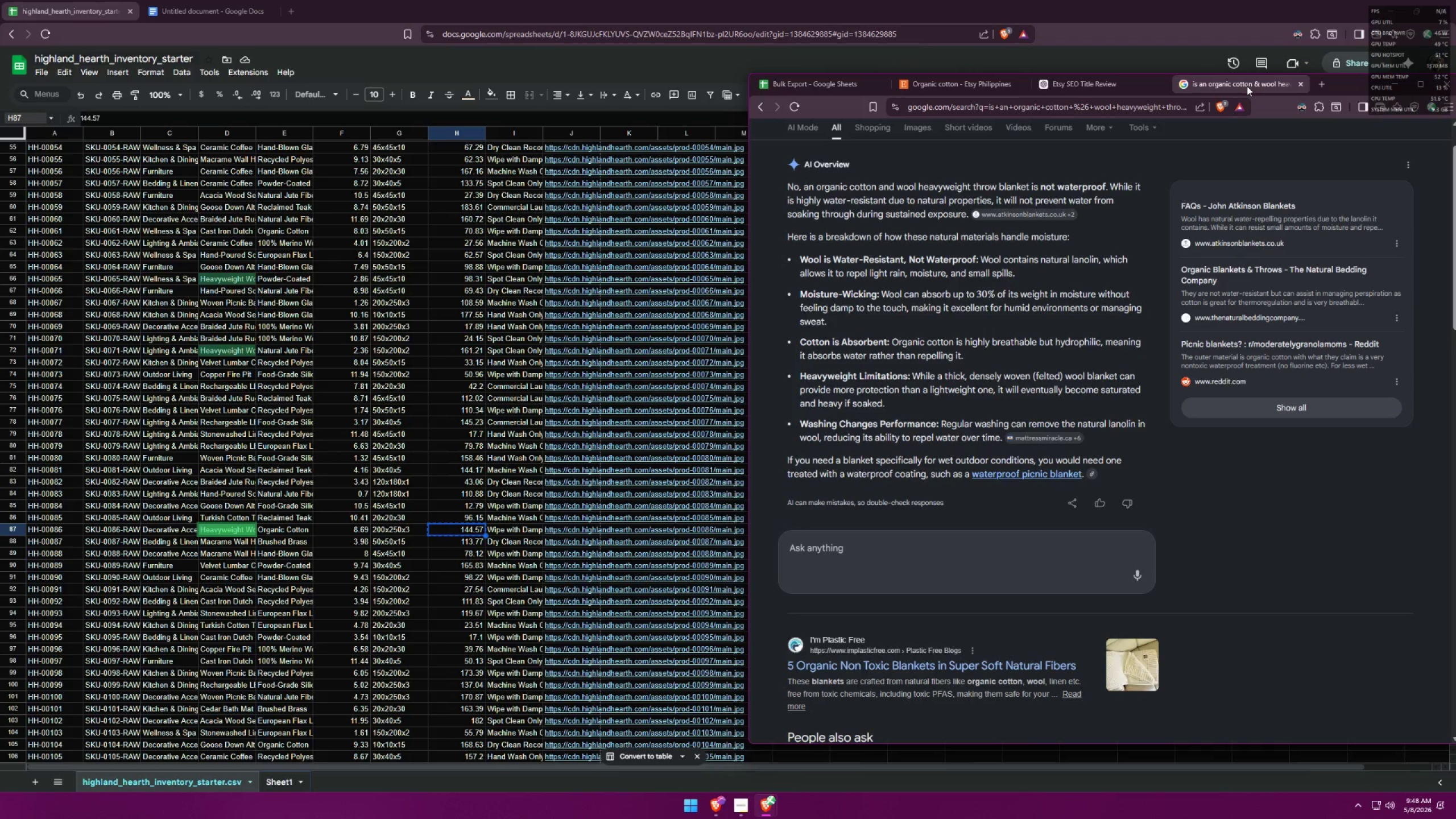 
scroll: coordinate [1106, 259], scroll_direction: up, amount: 6.0
 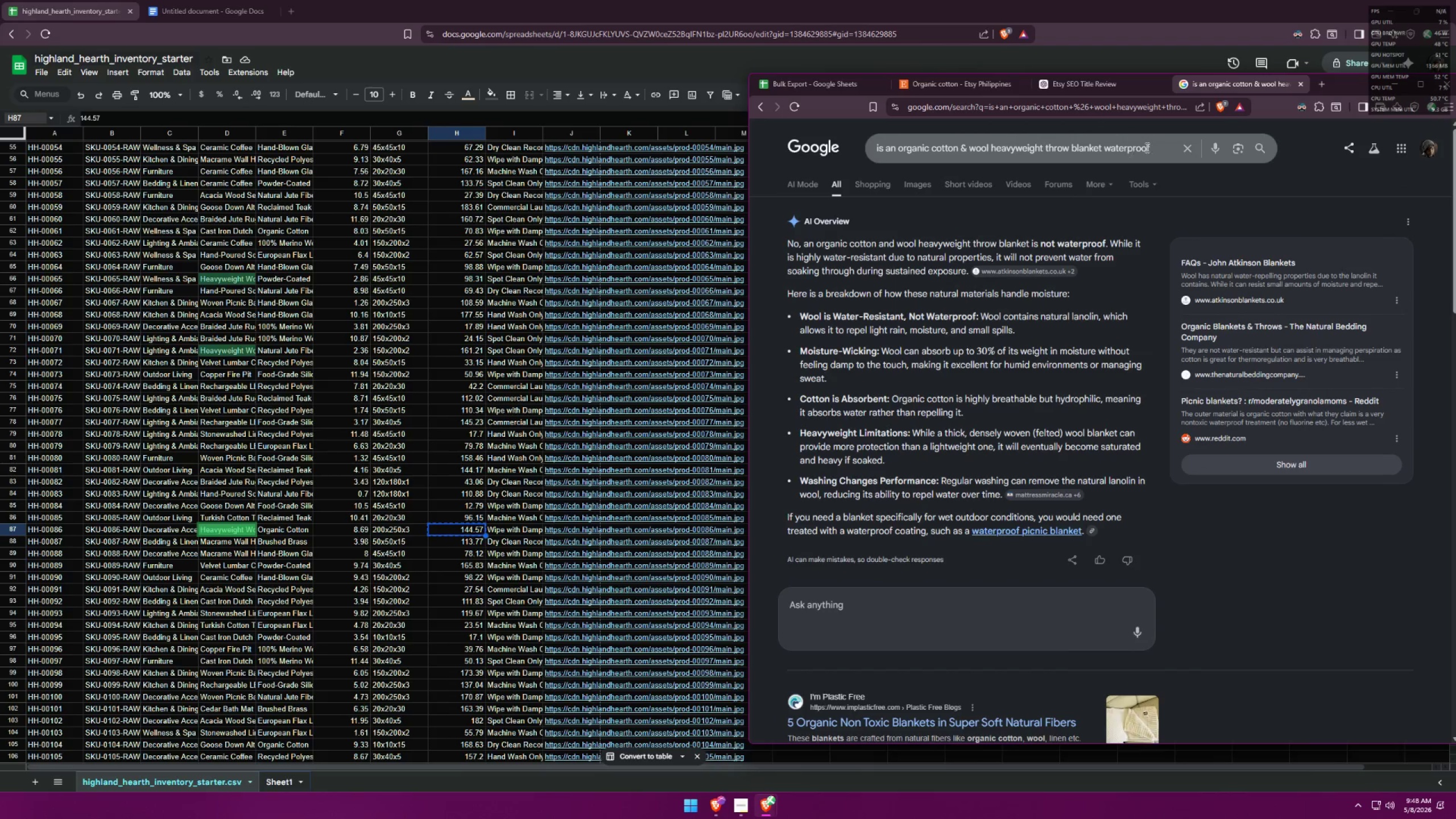 
left_click_drag(start_coordinate=[1157, 144], to_coordinate=[653, 123])
 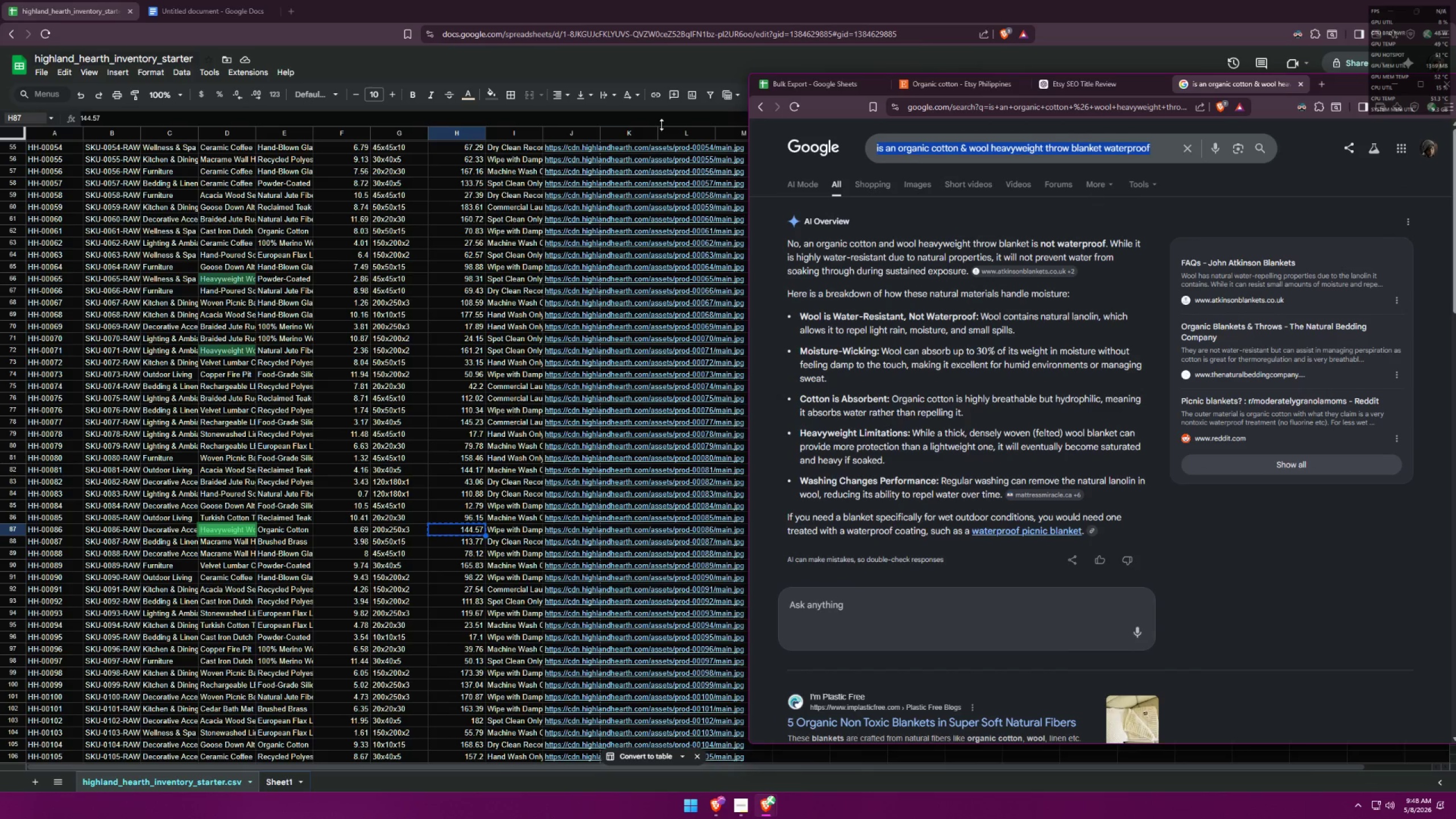 
type(organic cotton benefits)
 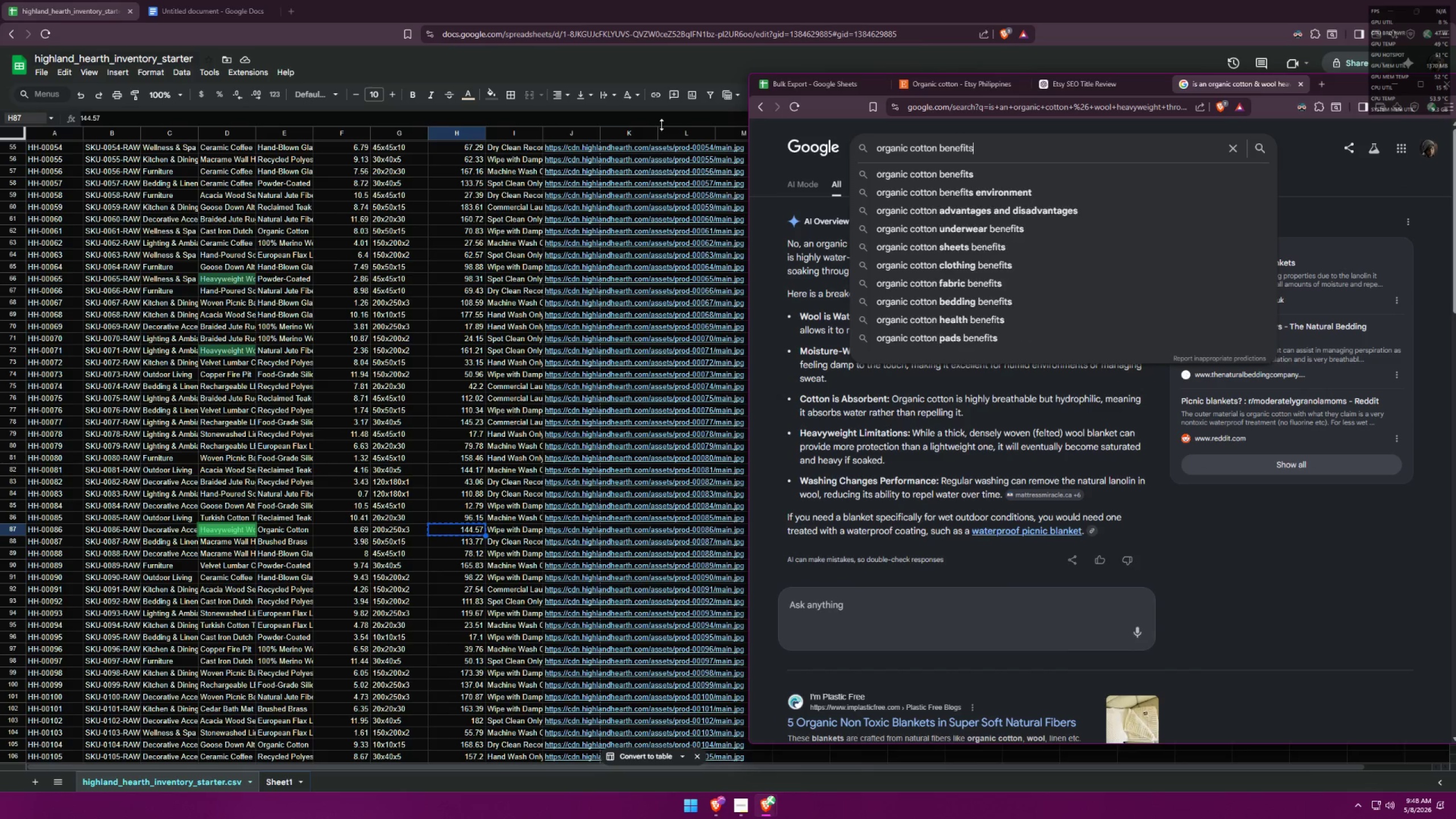 
key(Enter)
 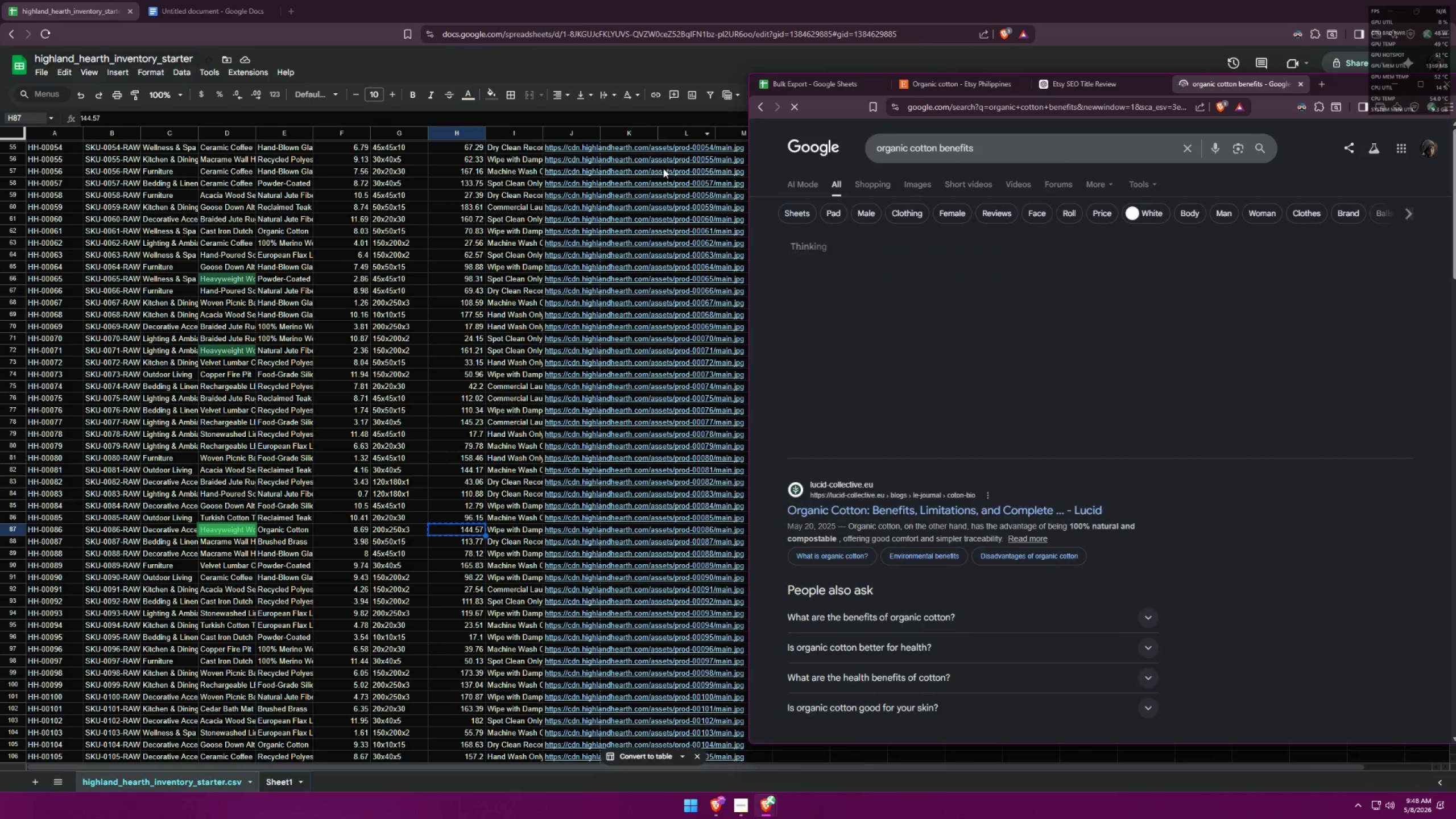 
mouse_move([1120, 260])
 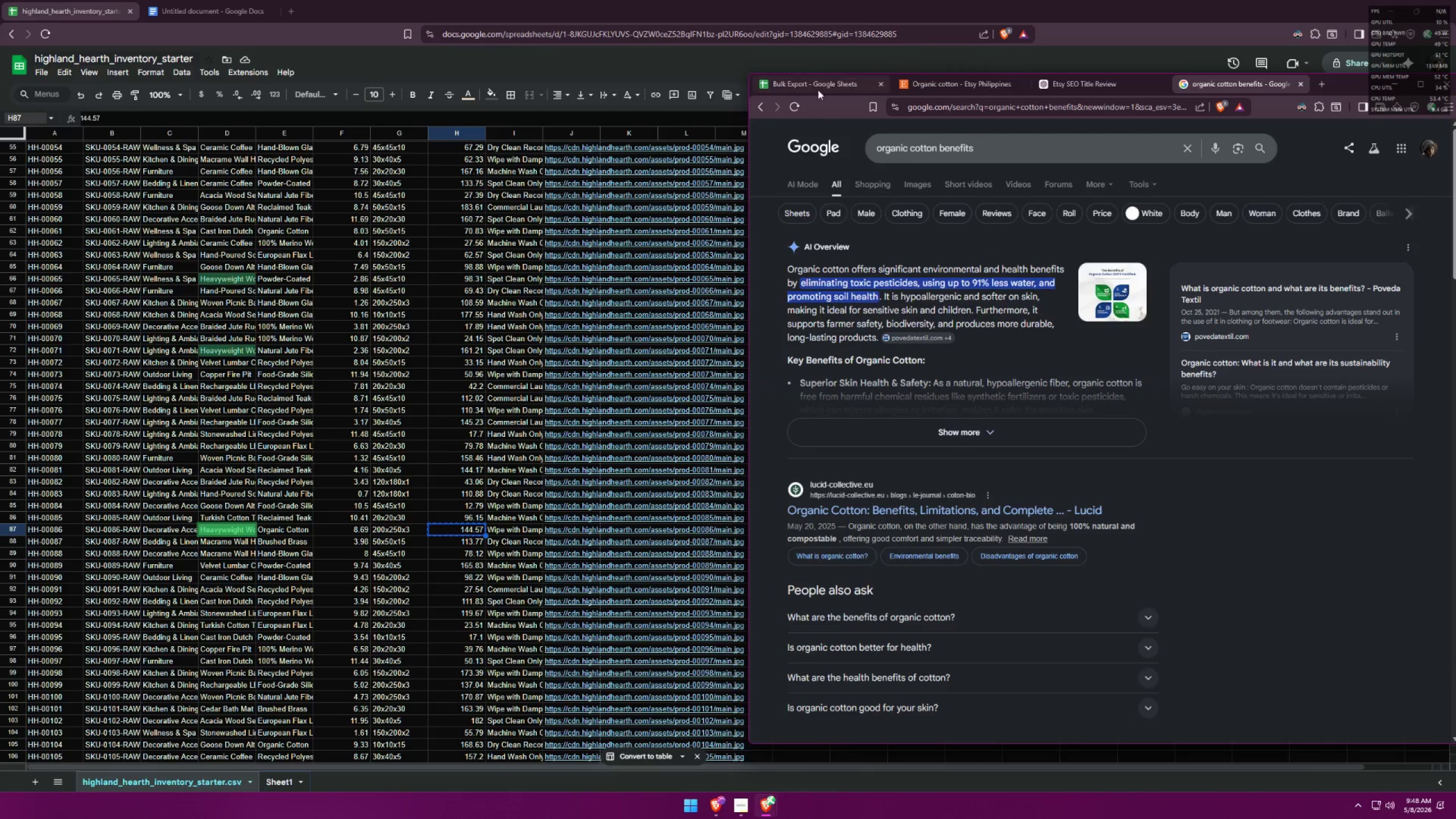 
left_click([820, 85])
 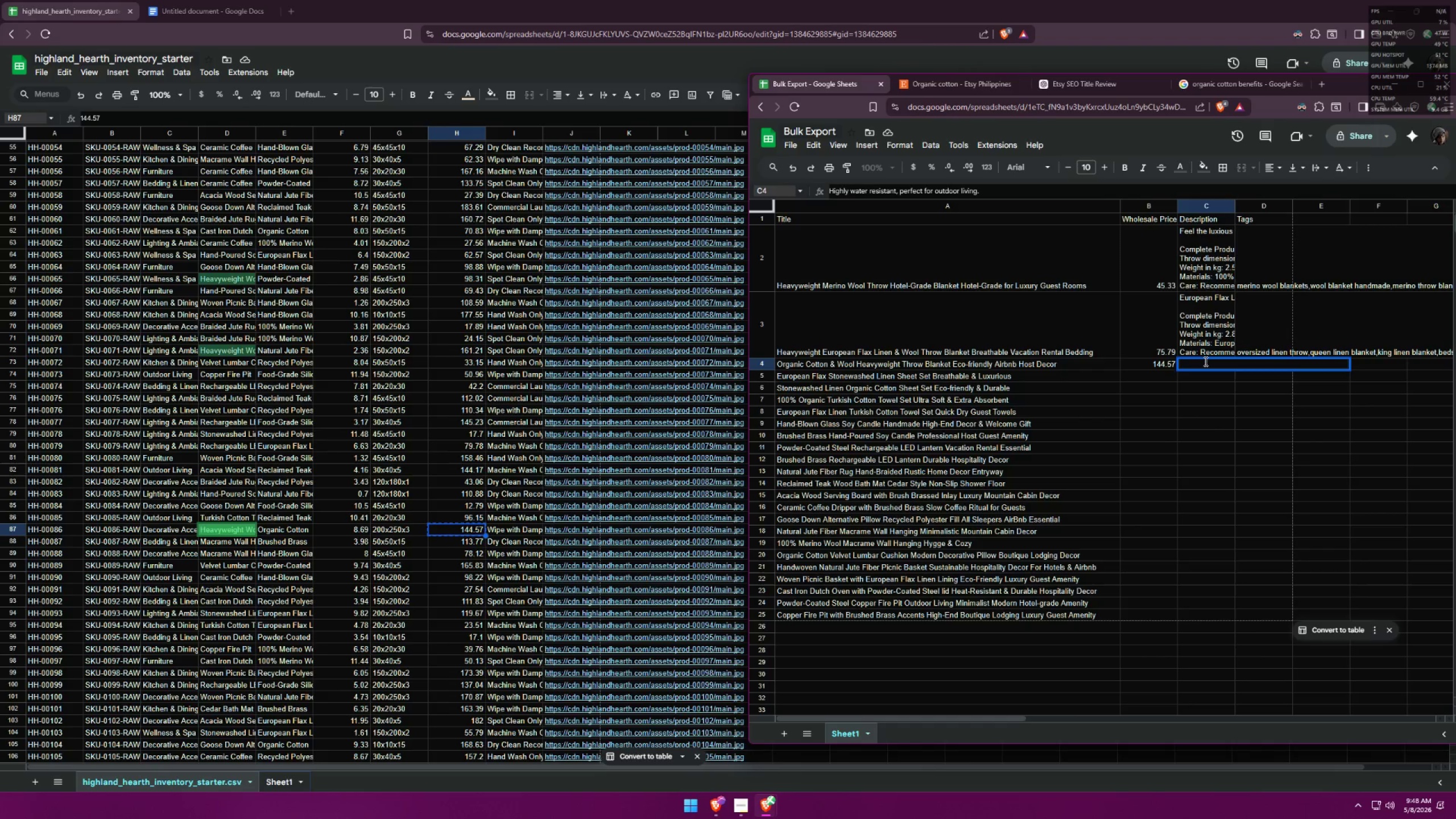 
left_click([991, 189])
 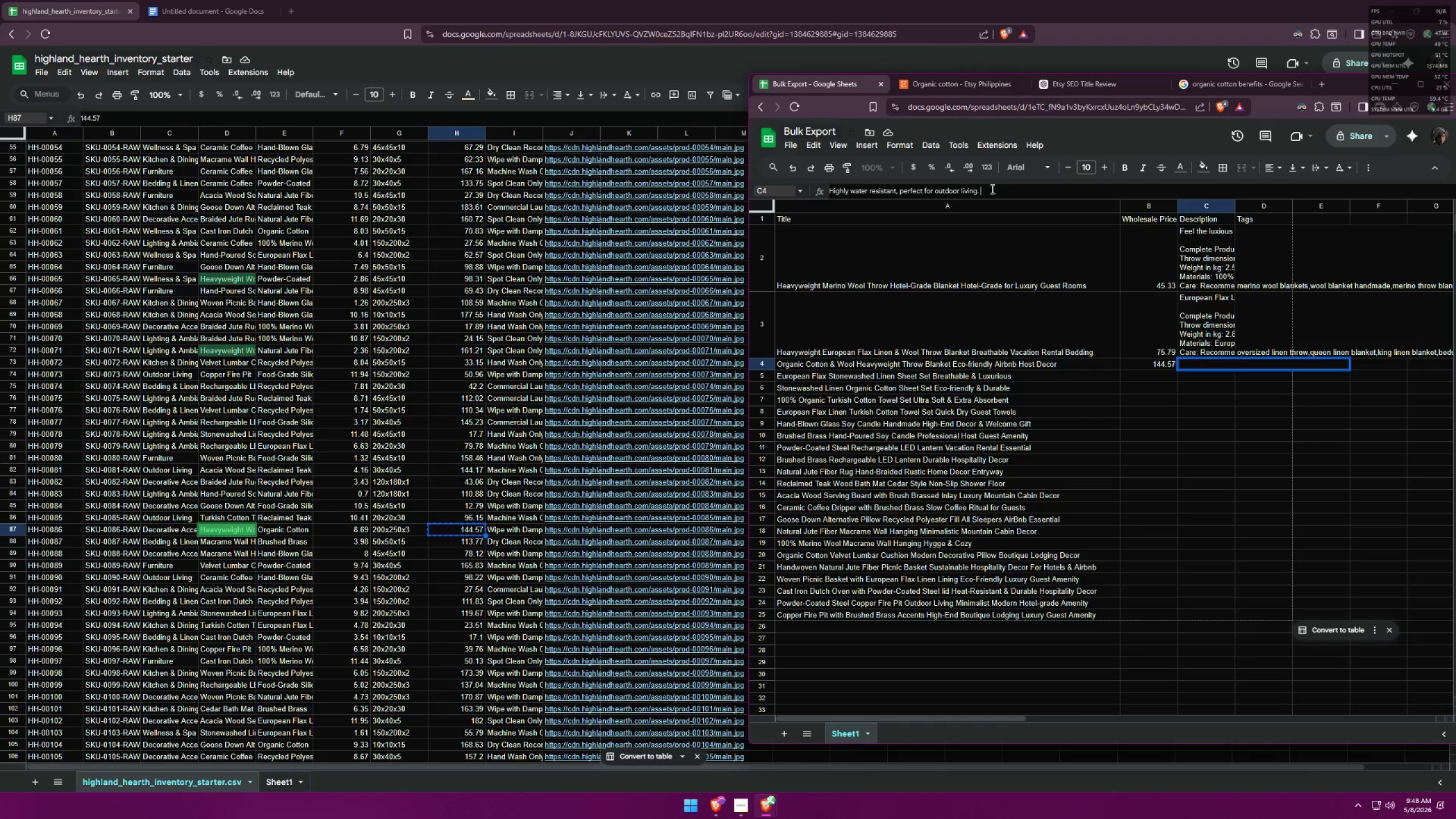 
key(Space)
 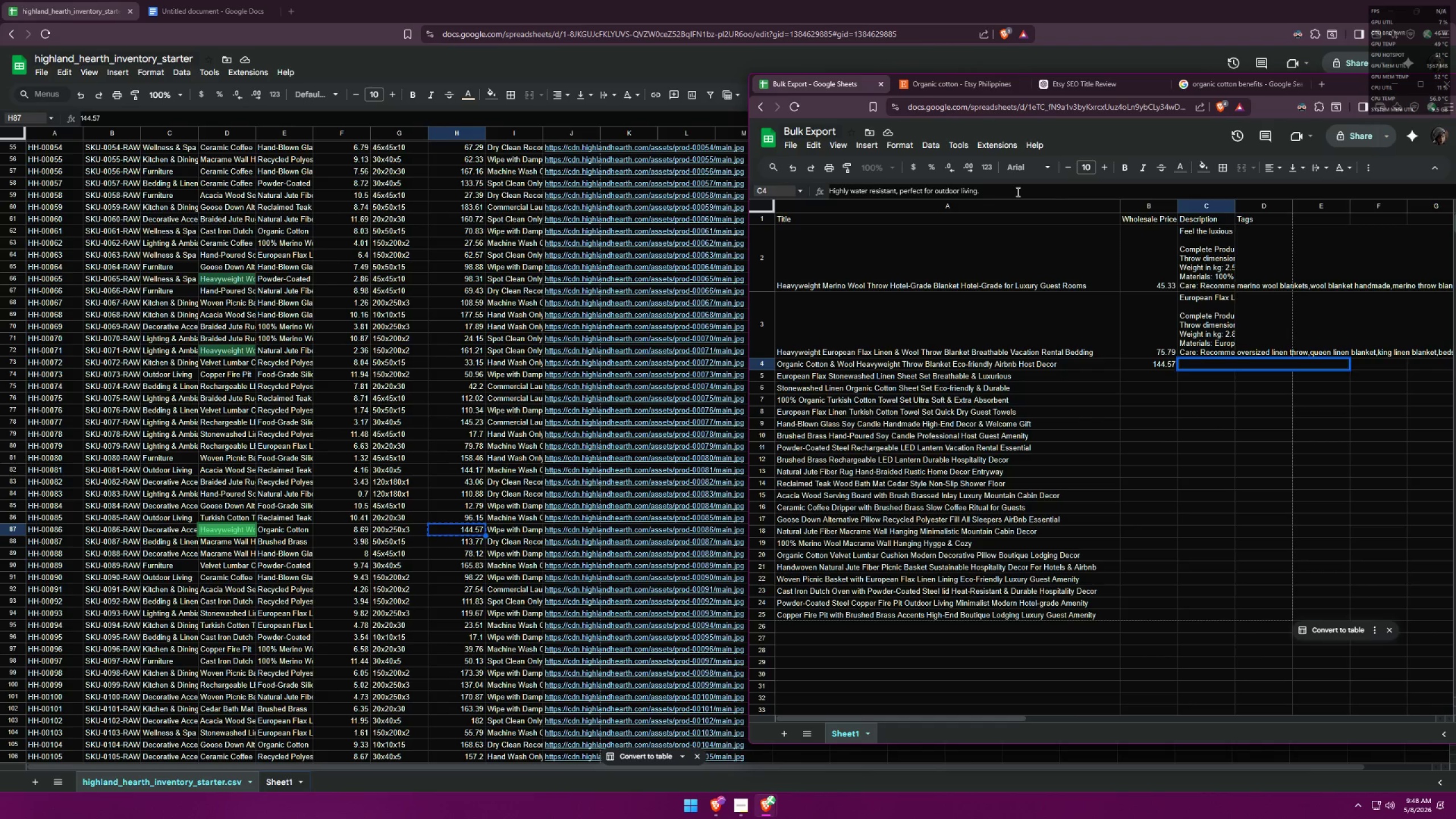 
key(Backspace)
 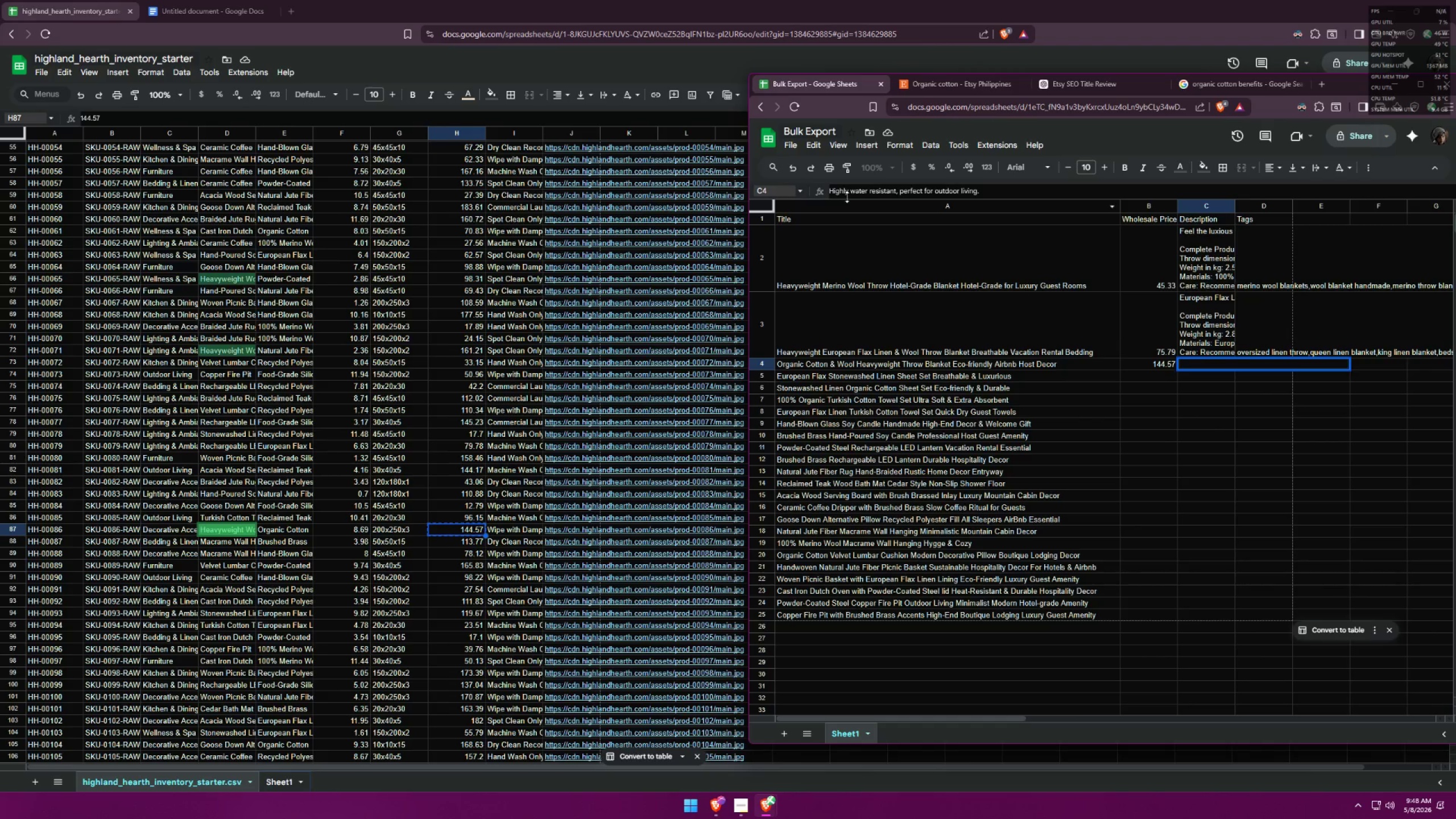 
wait(5.17)
 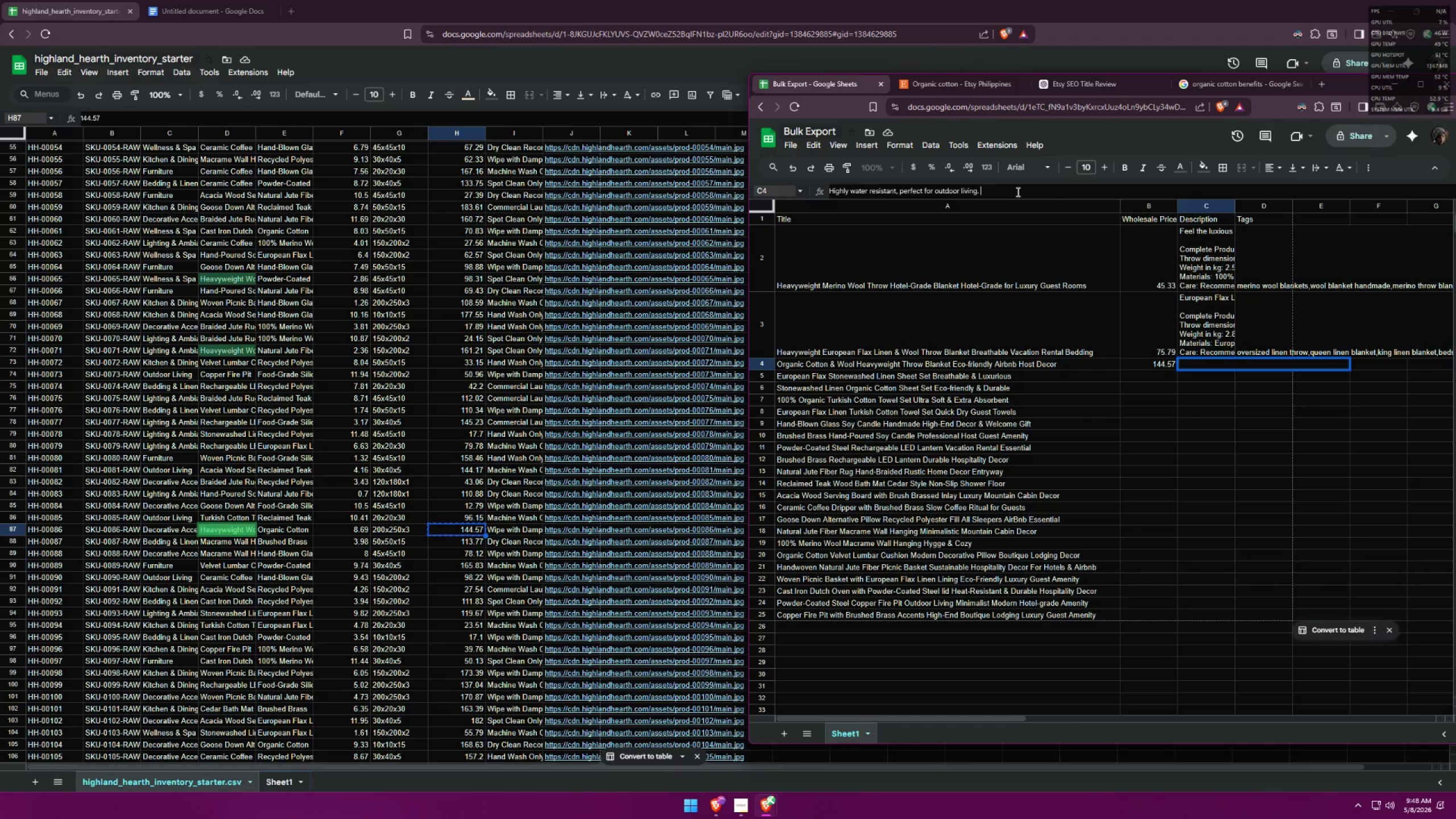 
double_click([830, 191])
 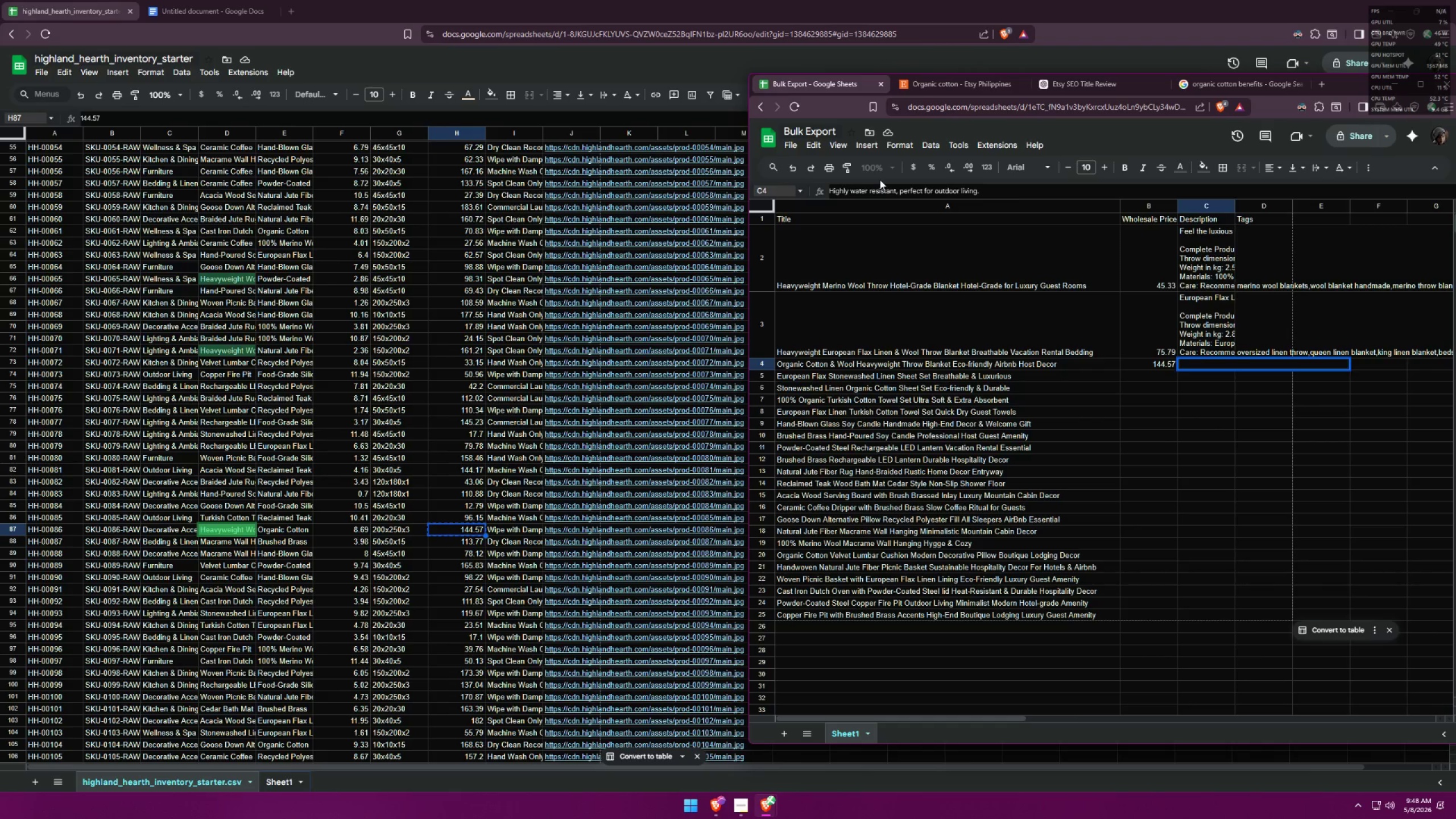 
key(Shift+ShiftLeft)
 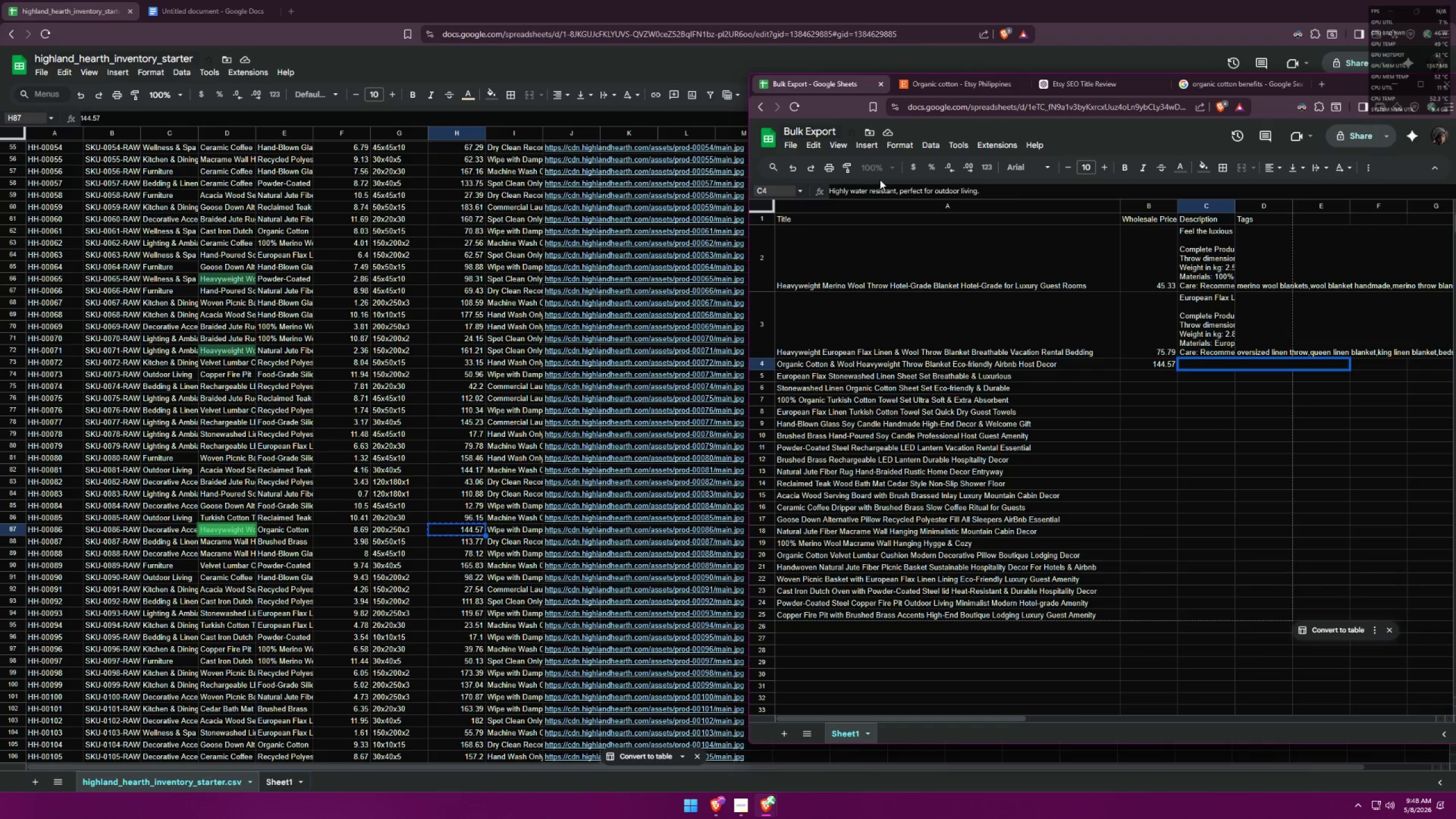 
key(Shift+T)
 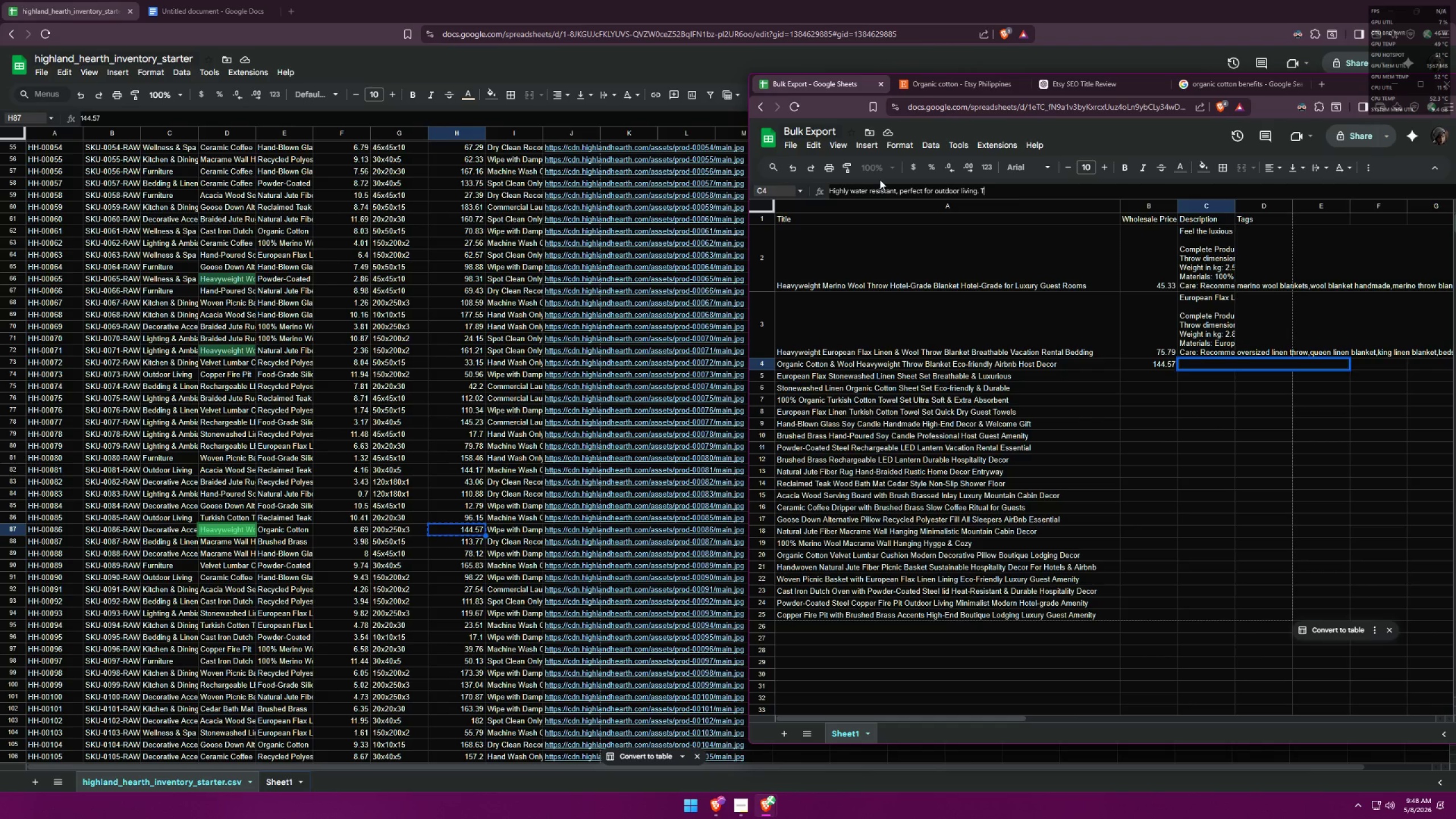 
key(Backspace)
 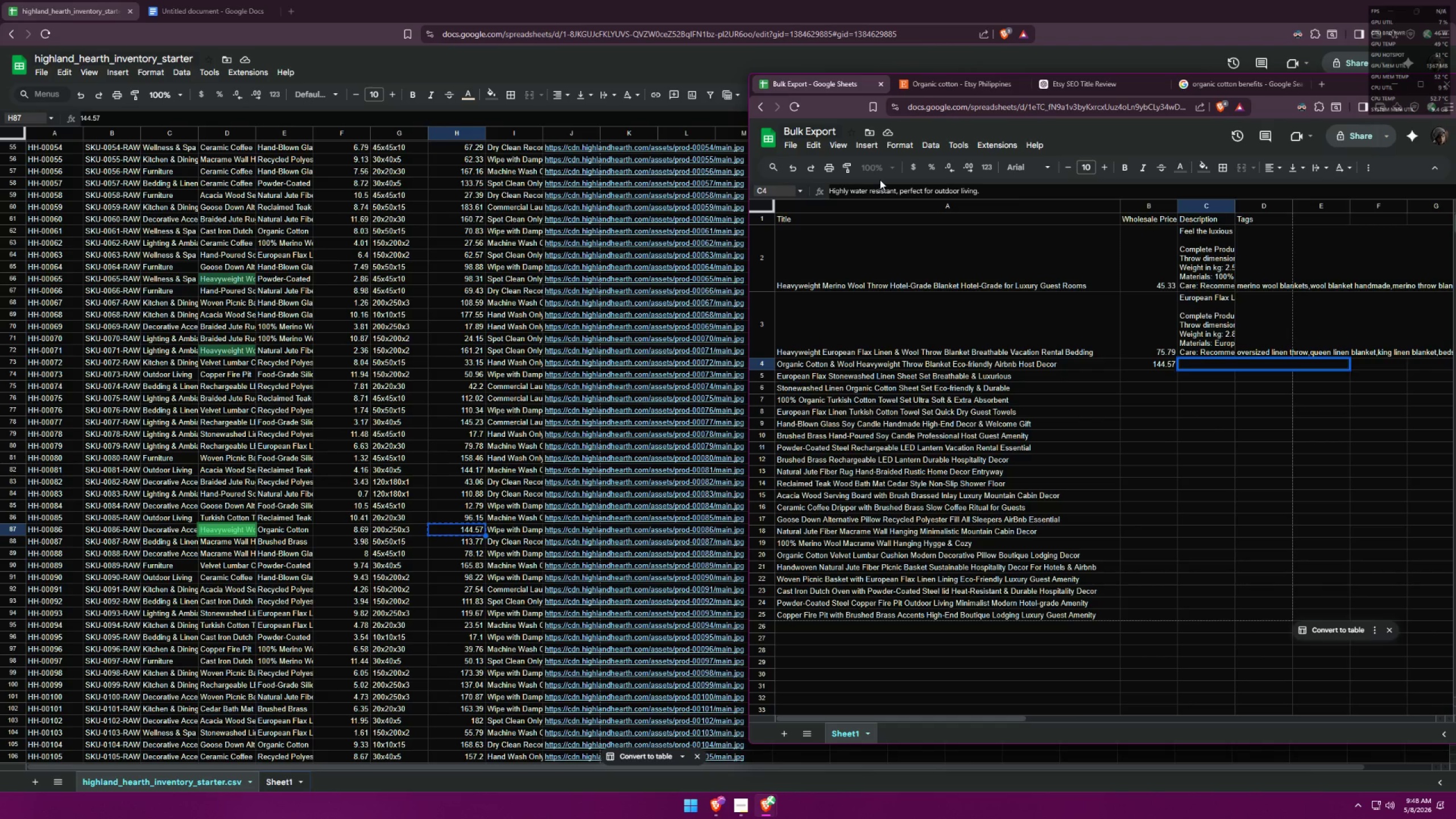 
key(Backspace)
 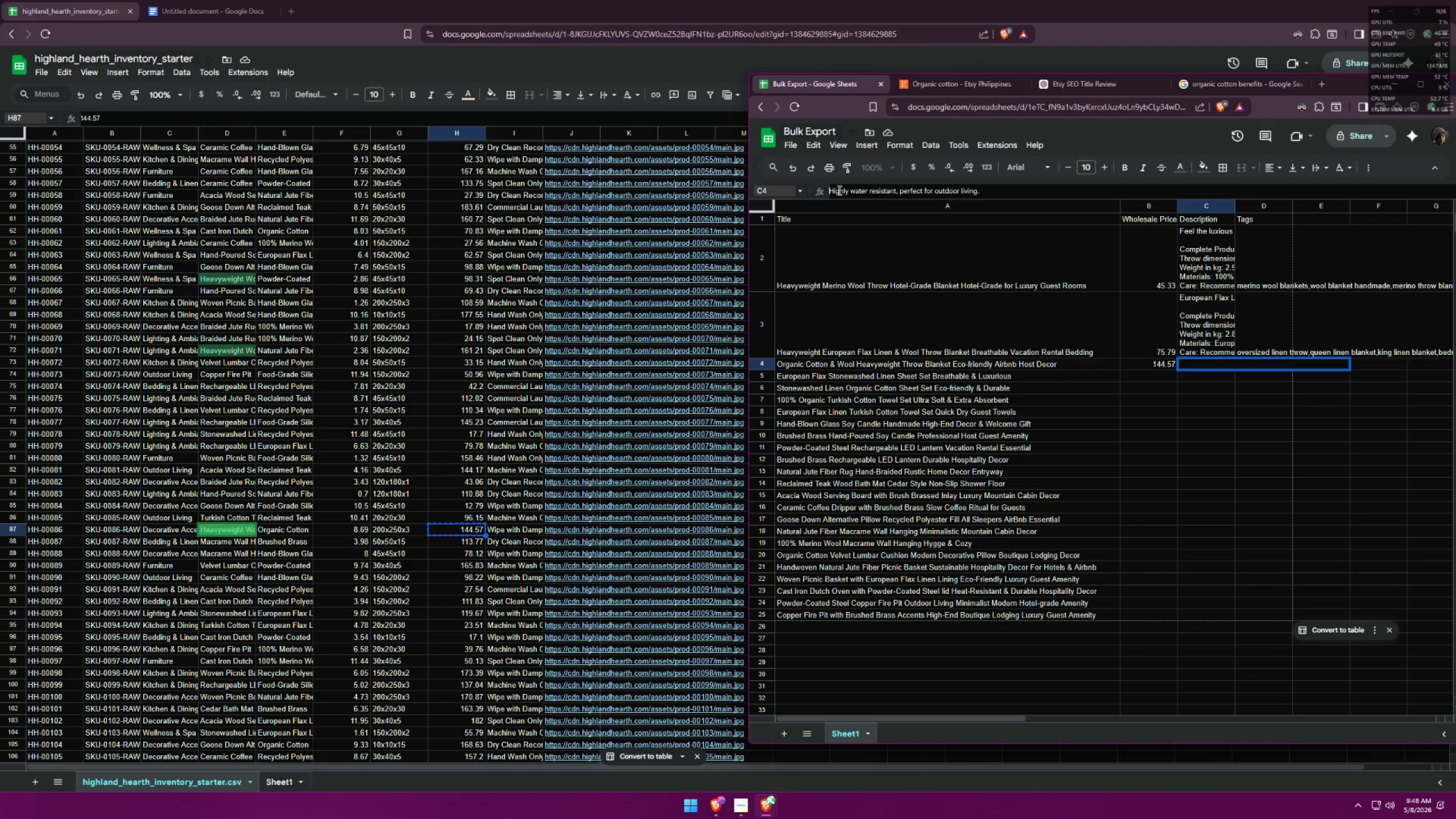 
type(Ultra)
 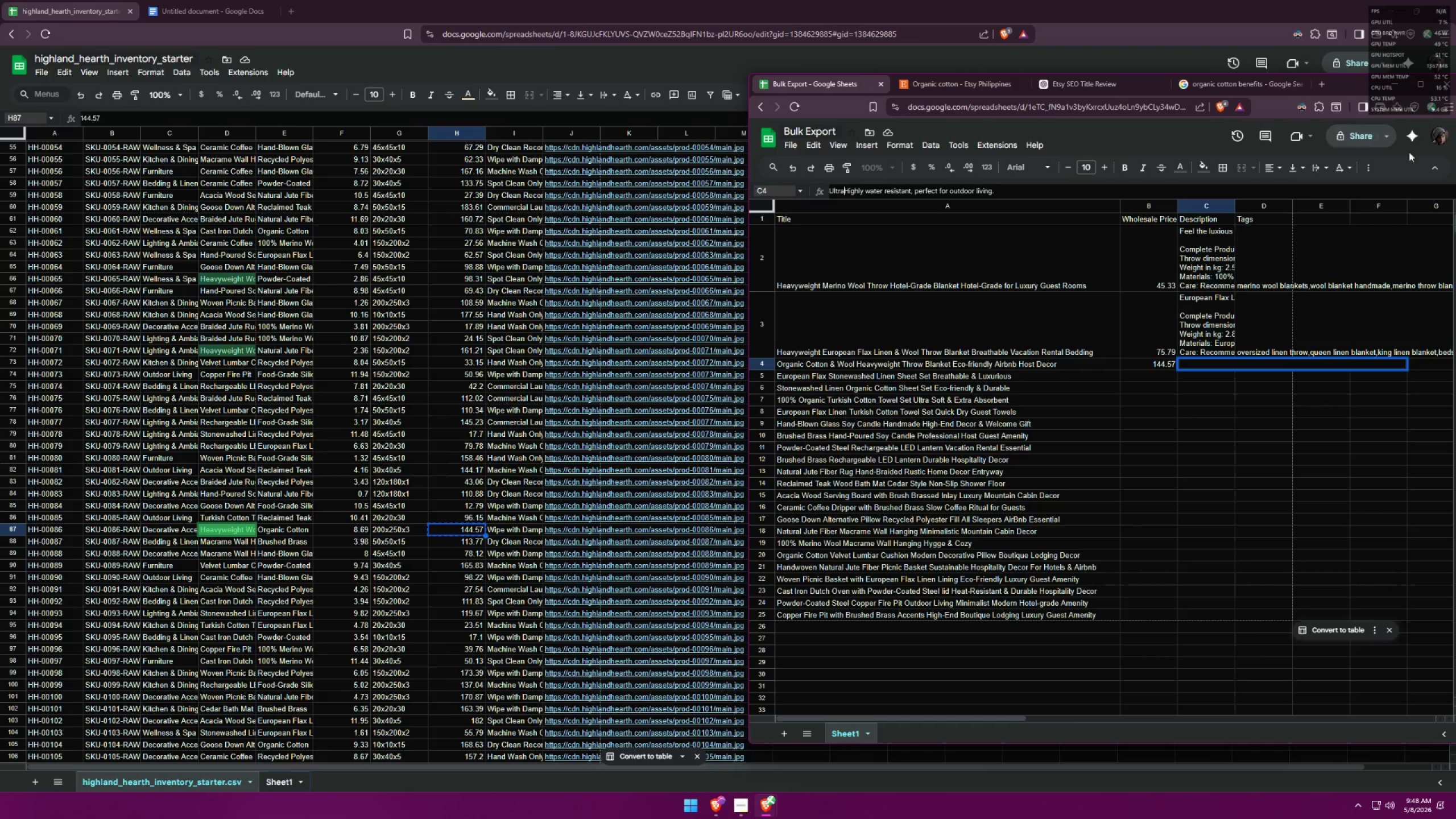 
type( heavy with 8.69kj)
key(Backspace)
key(Backspace)
key(Backspace)
type(9kg weight ma)
key(Backspace)
key(Backspace)
key(Backspace)
type( making it the king of all heavyweight throw blanket out)
key(Backspace)
key(Backspace)
key(Backspace)
key(Backspace)
type(! )
 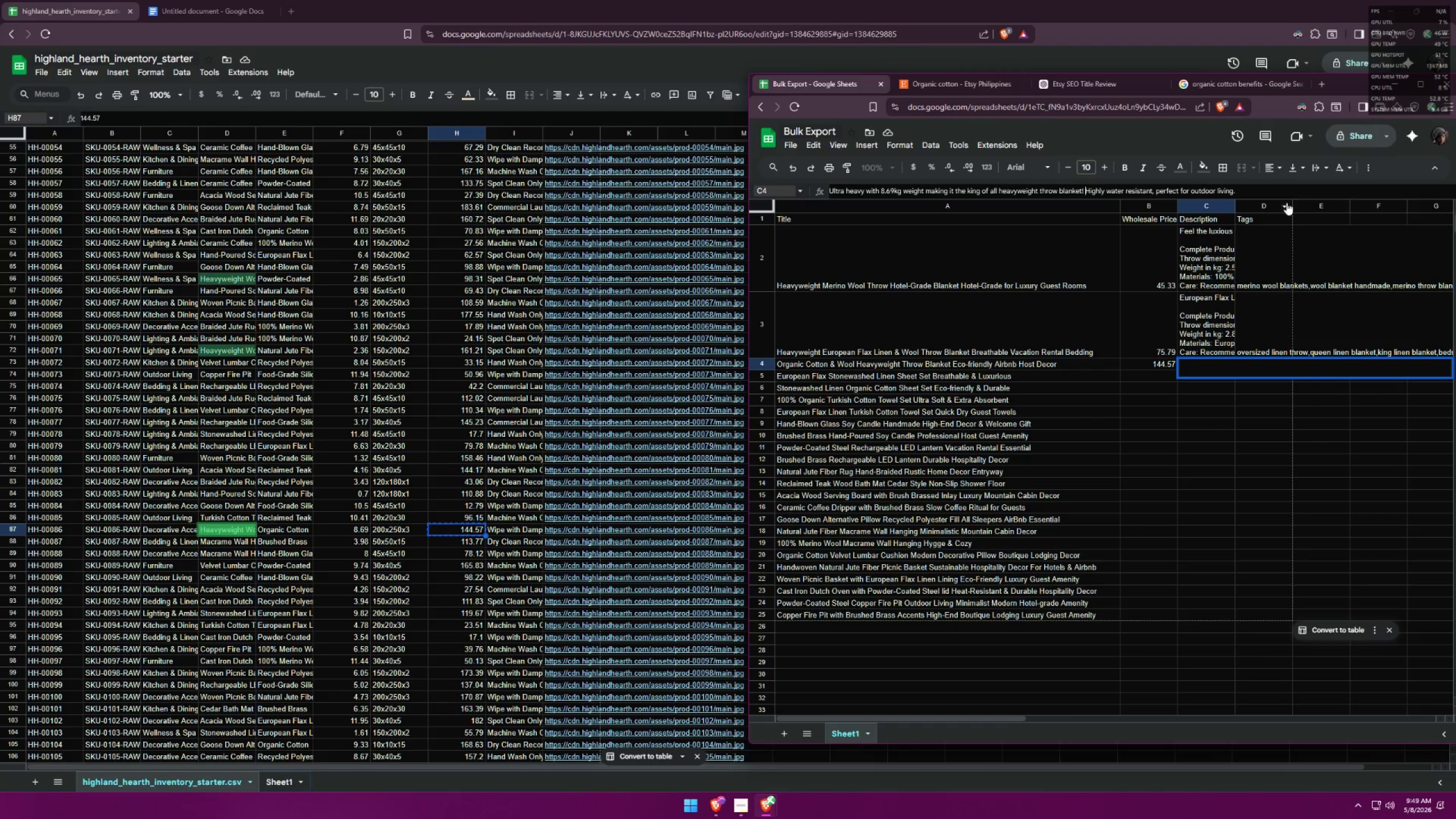 
left_click([1288, 195])
 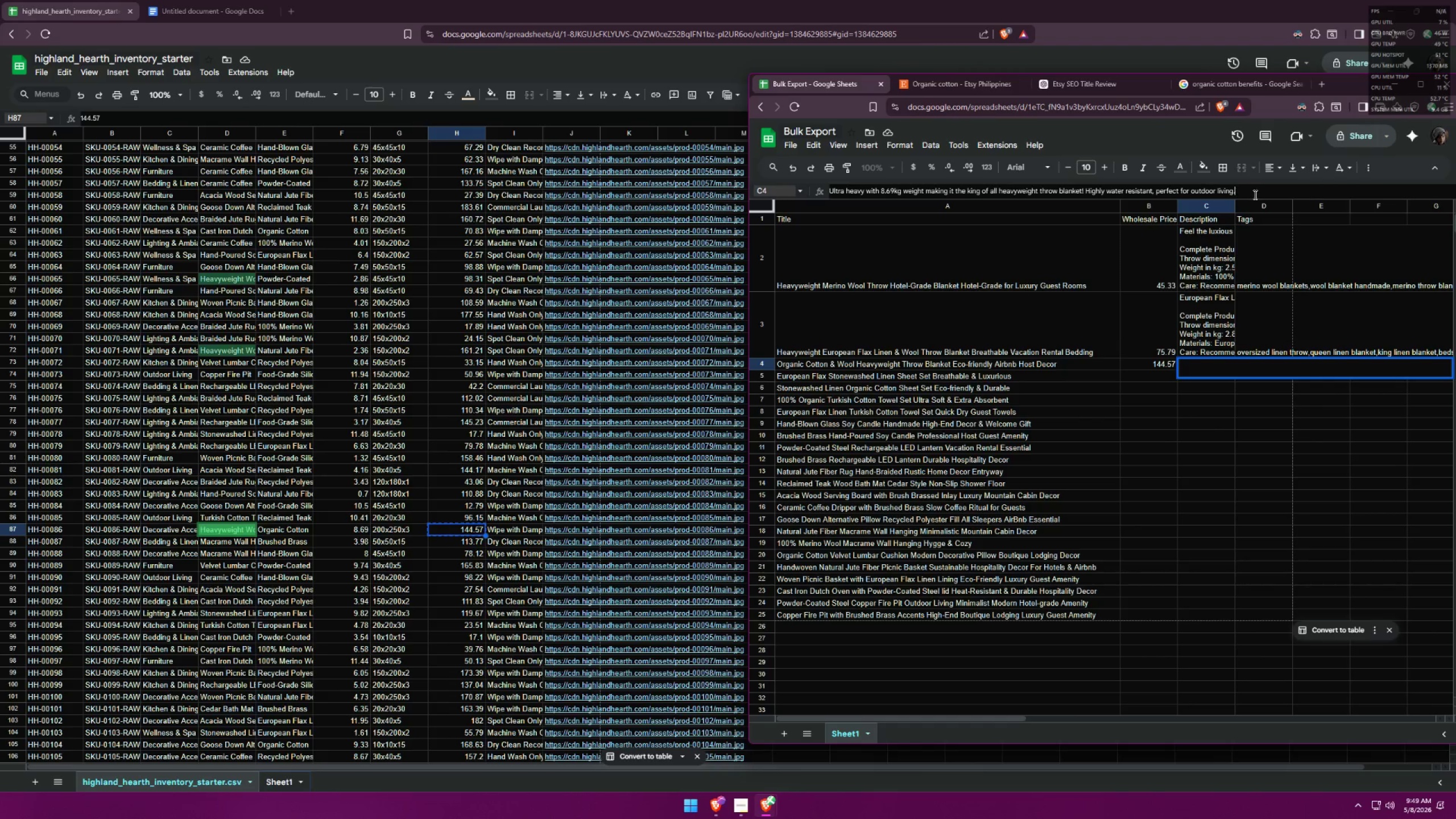 
key(Backspace)
 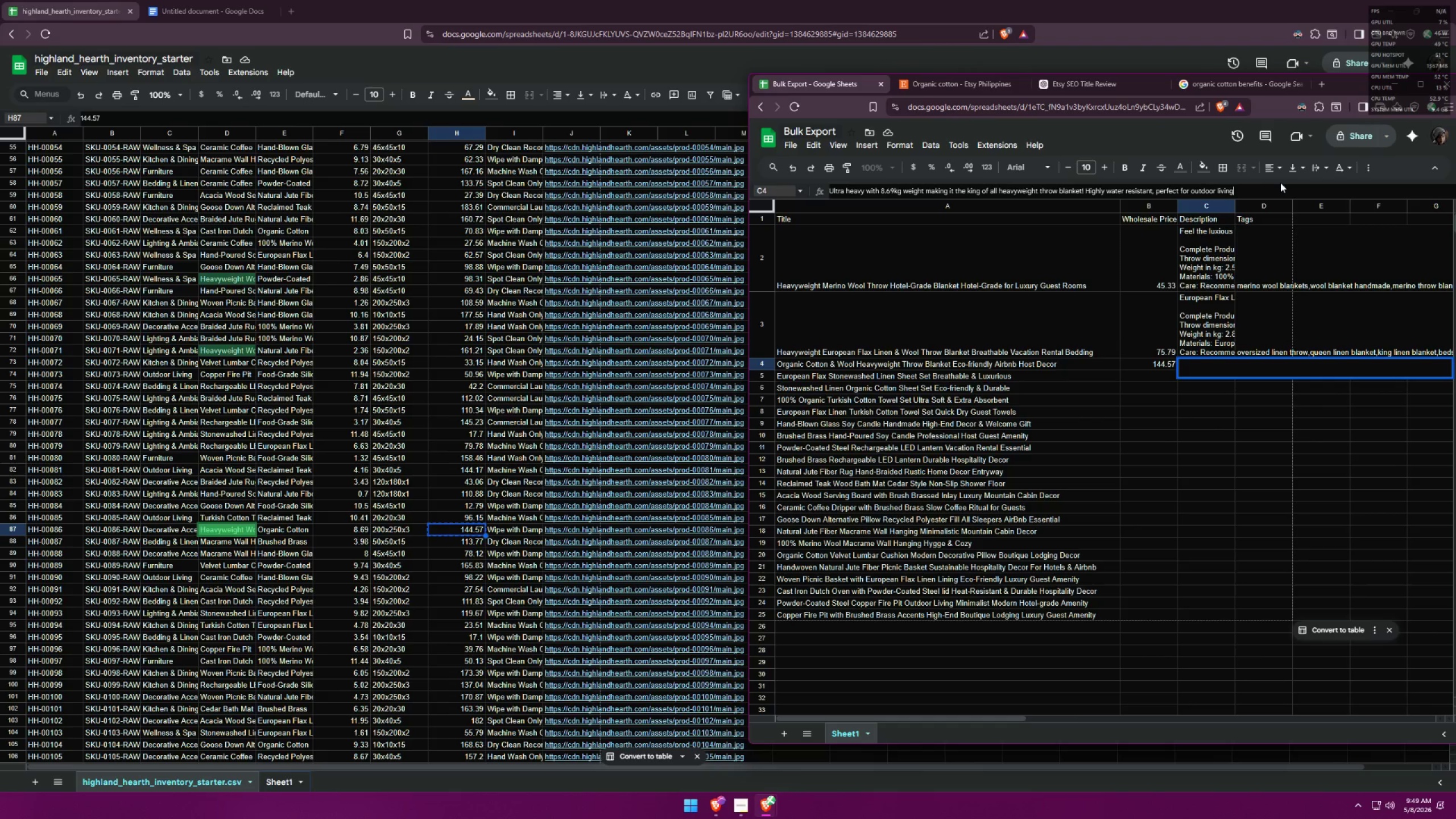 
key(Comma)
 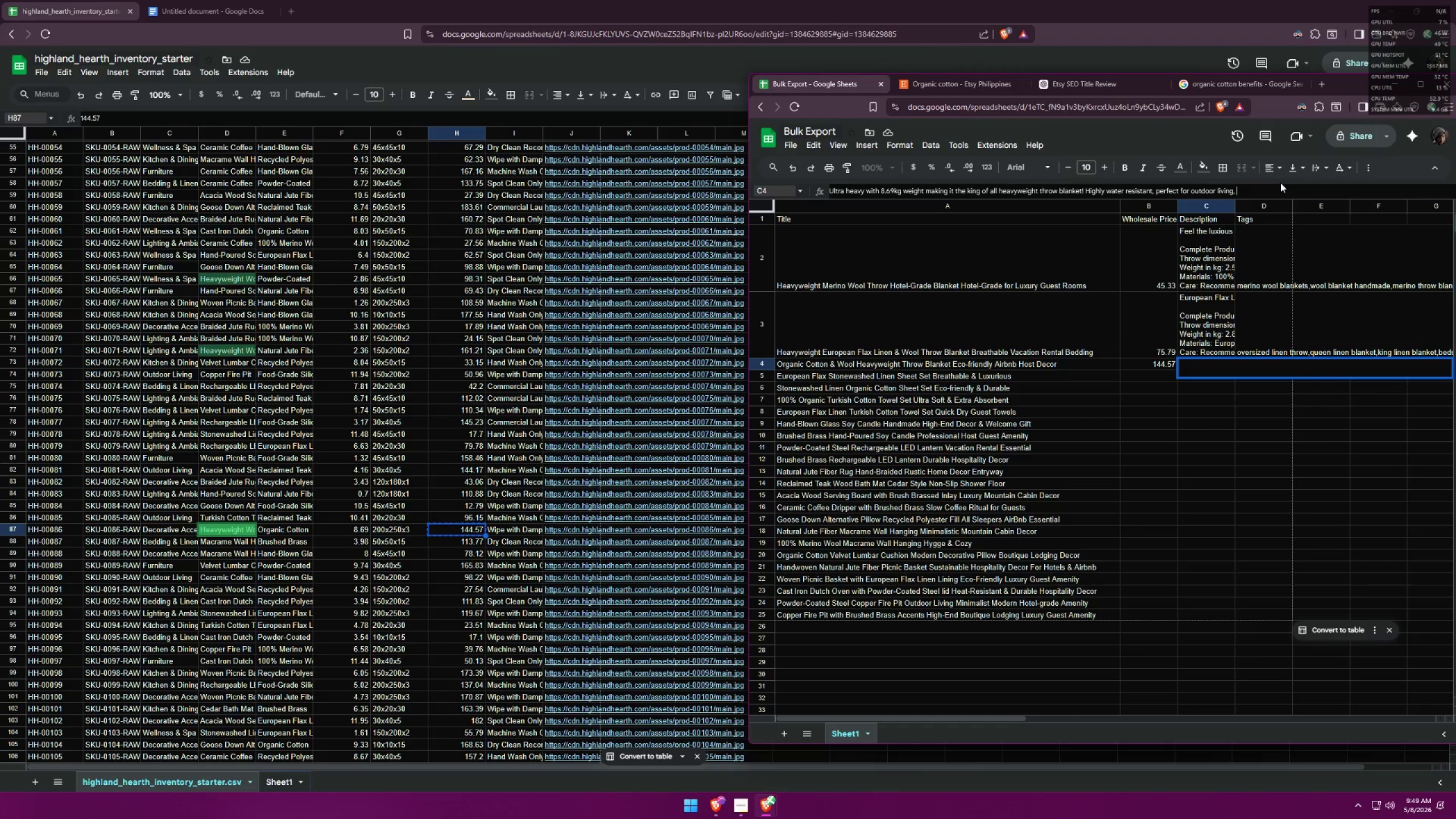 
key(Space)
 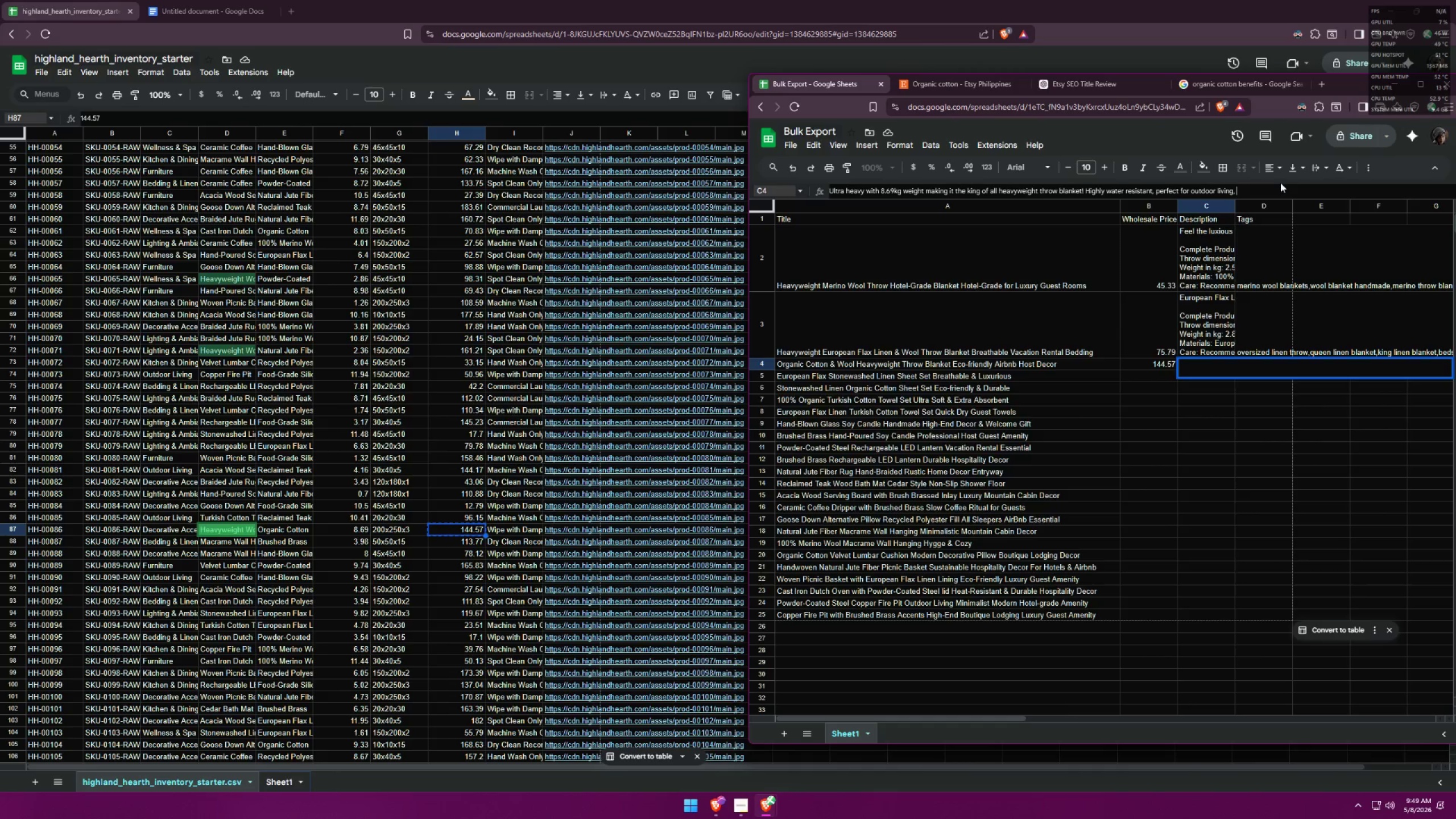 
key(Alt+AltLeft)
 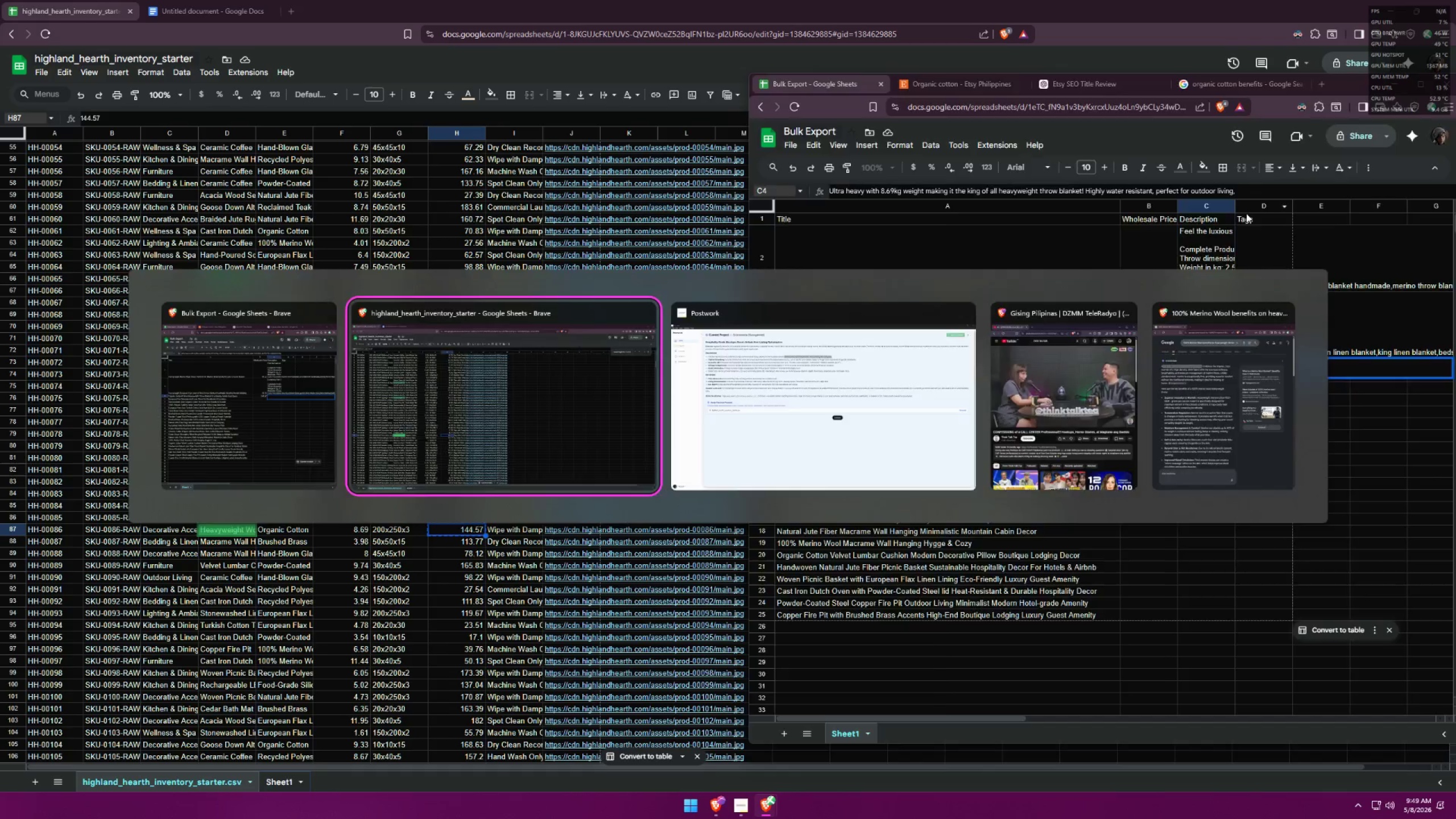 
key(Alt+Tab)
 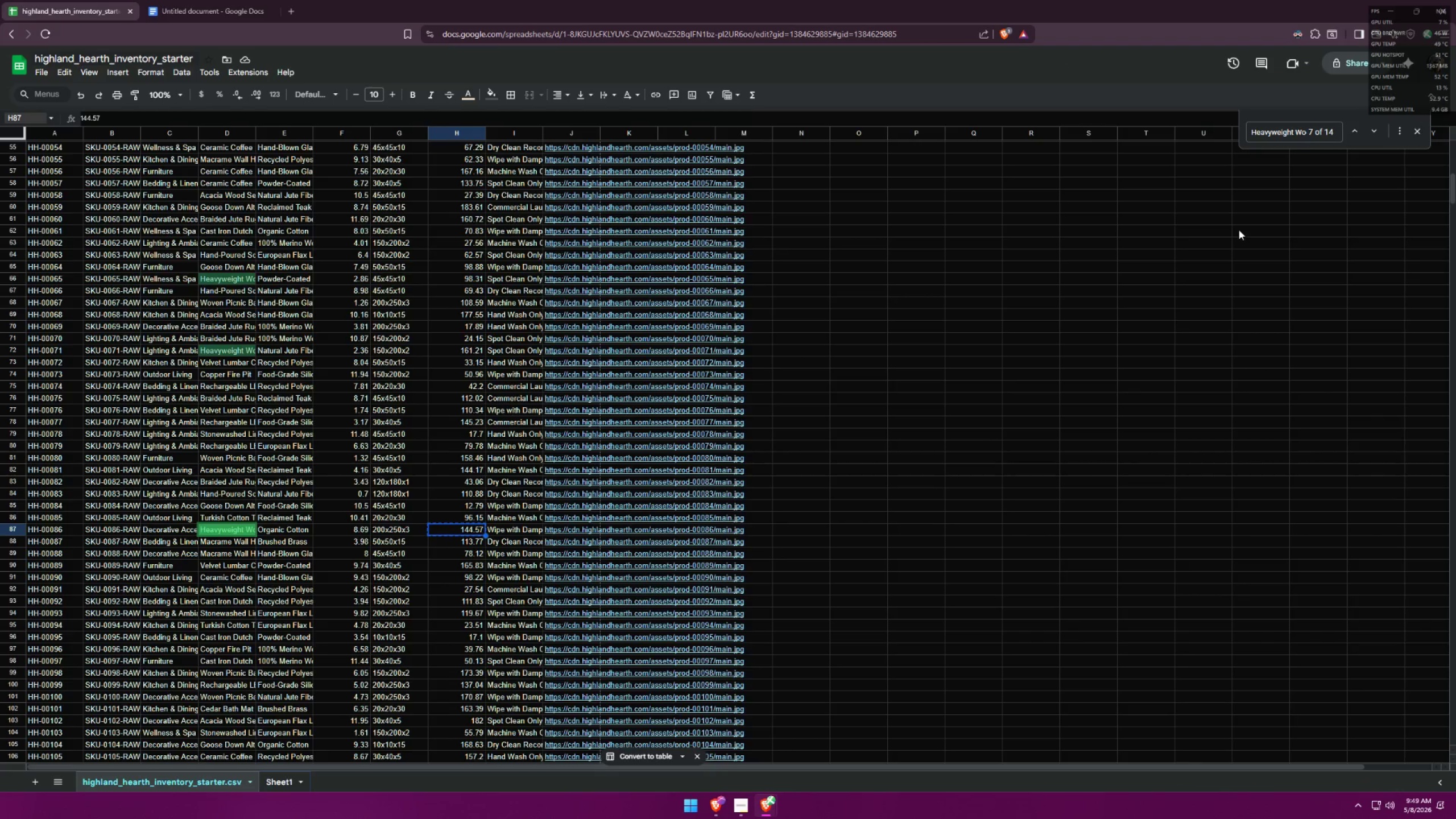 
key(Alt+AltLeft)
 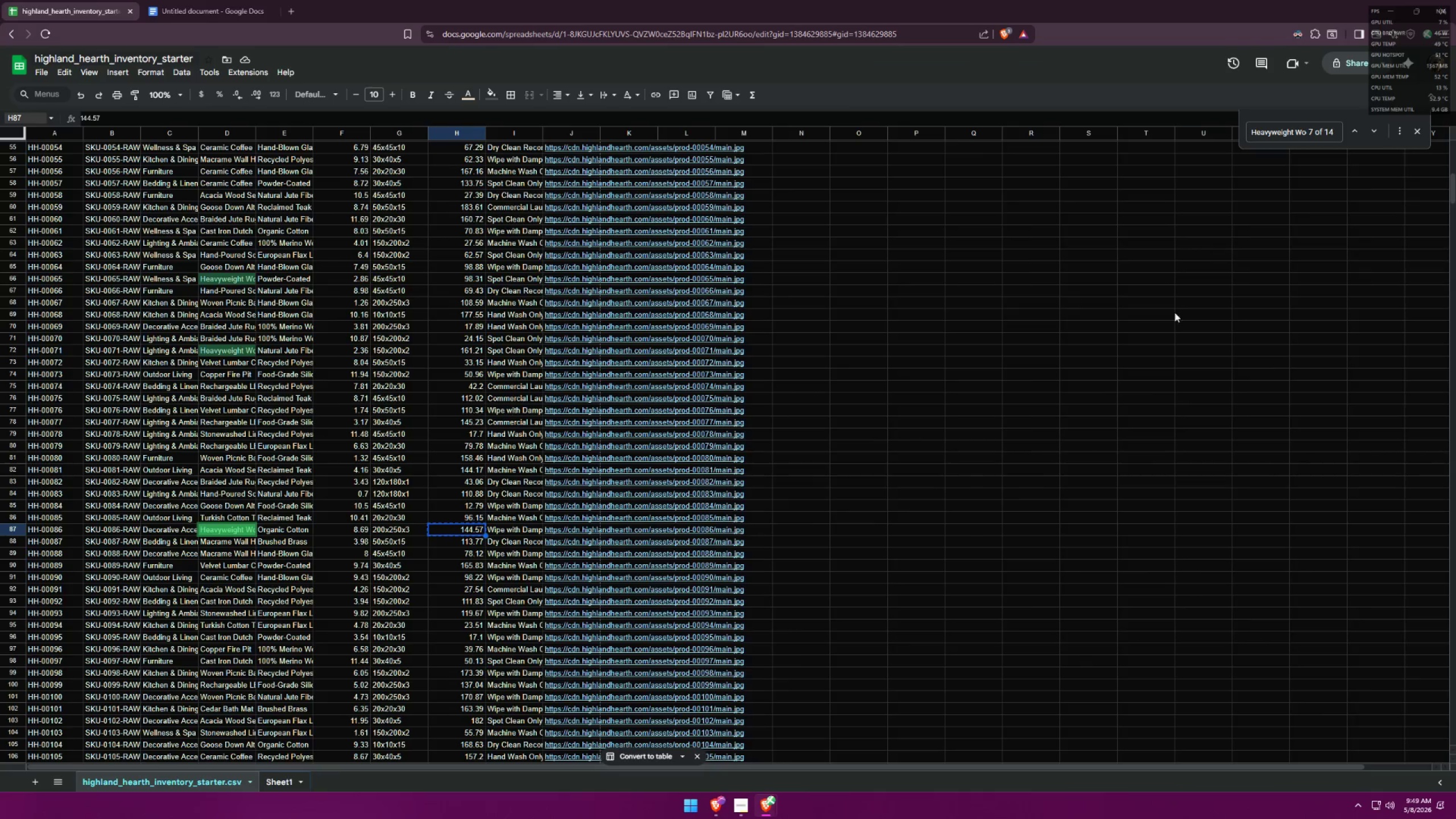 
key(Alt+Tab)
 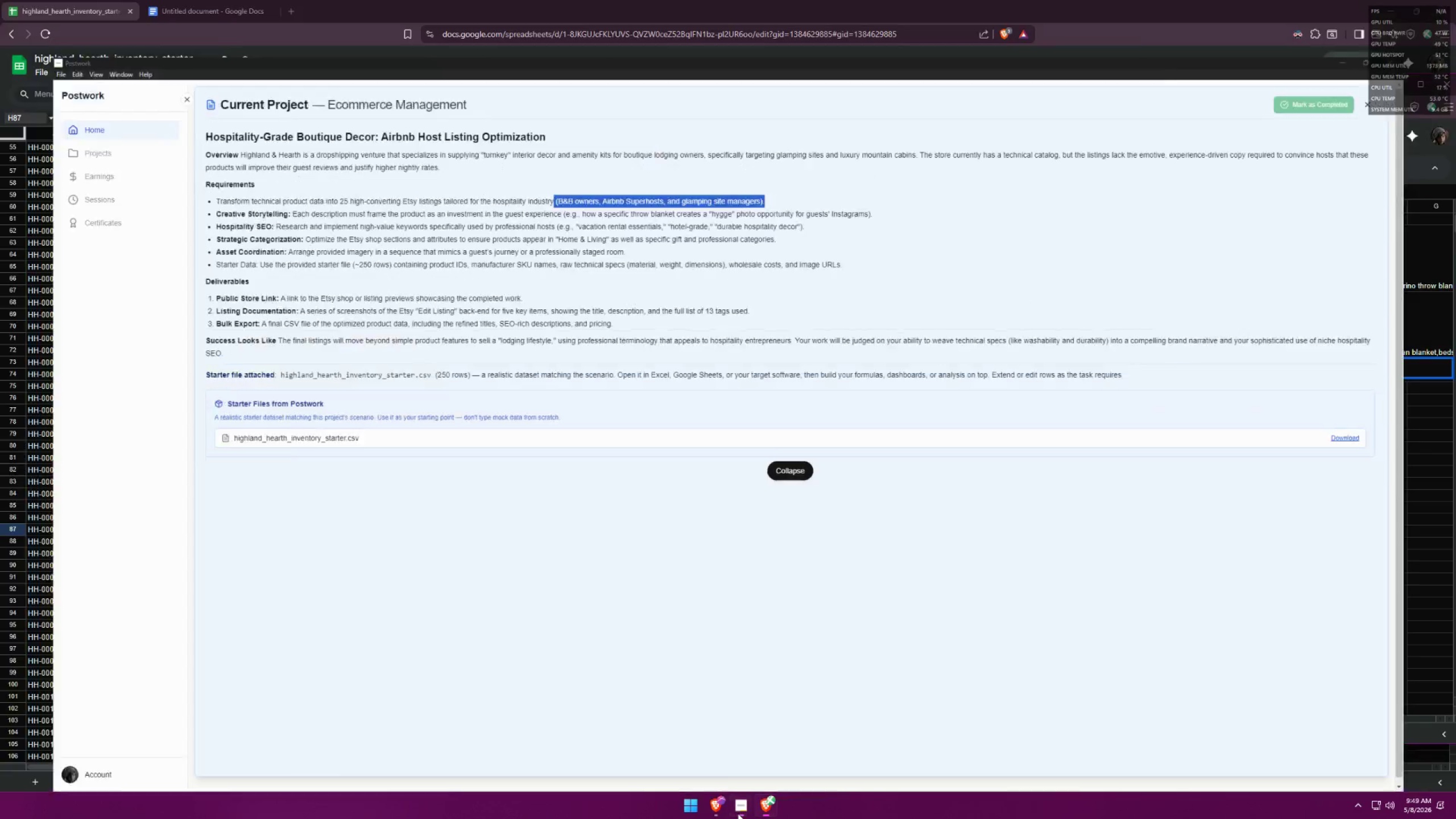 
left_click([1263, 193])
 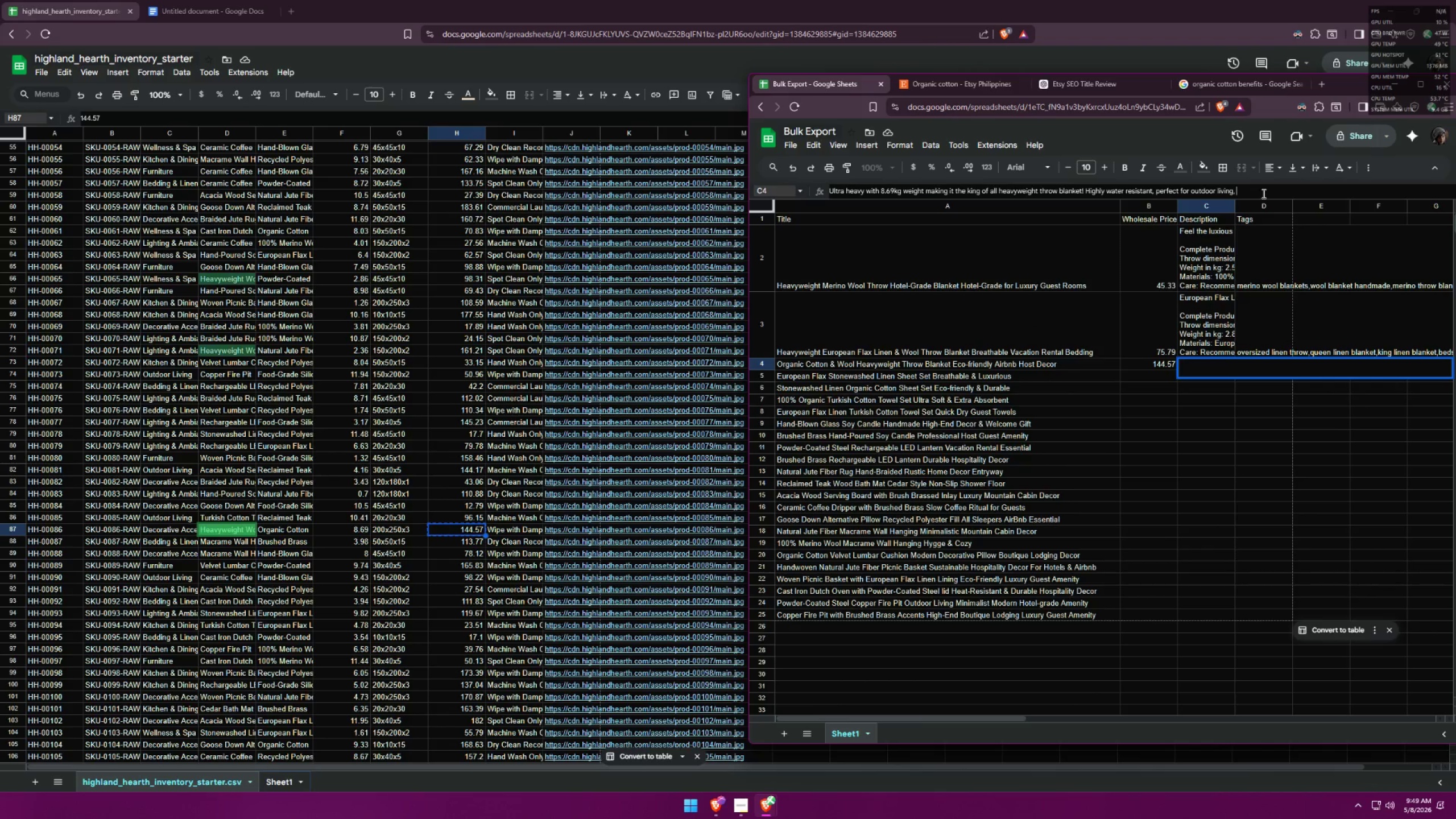 
key(Backspace)
key(Backspace)
type( and mountain cabin )
 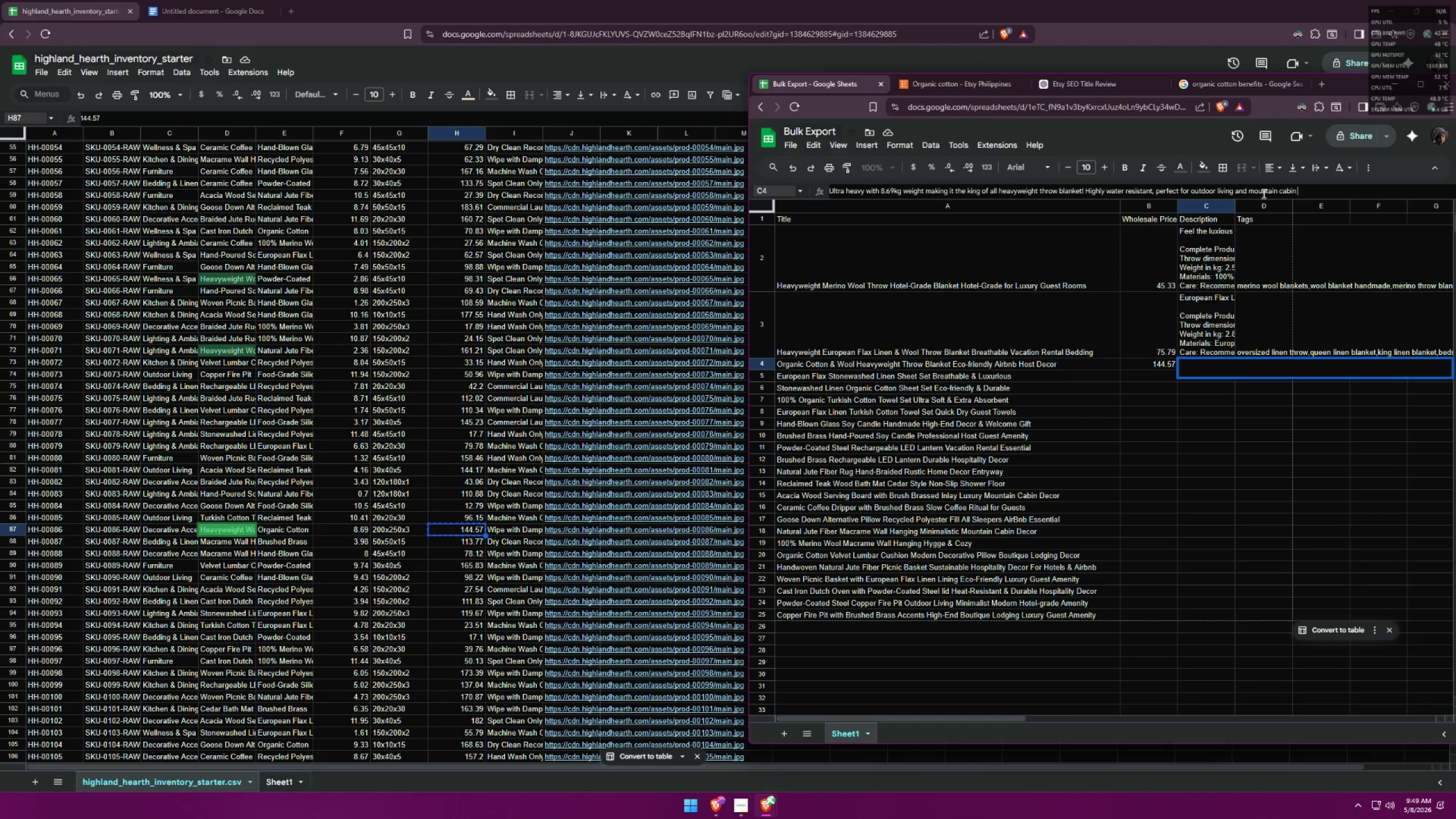 
wait(7.2)
 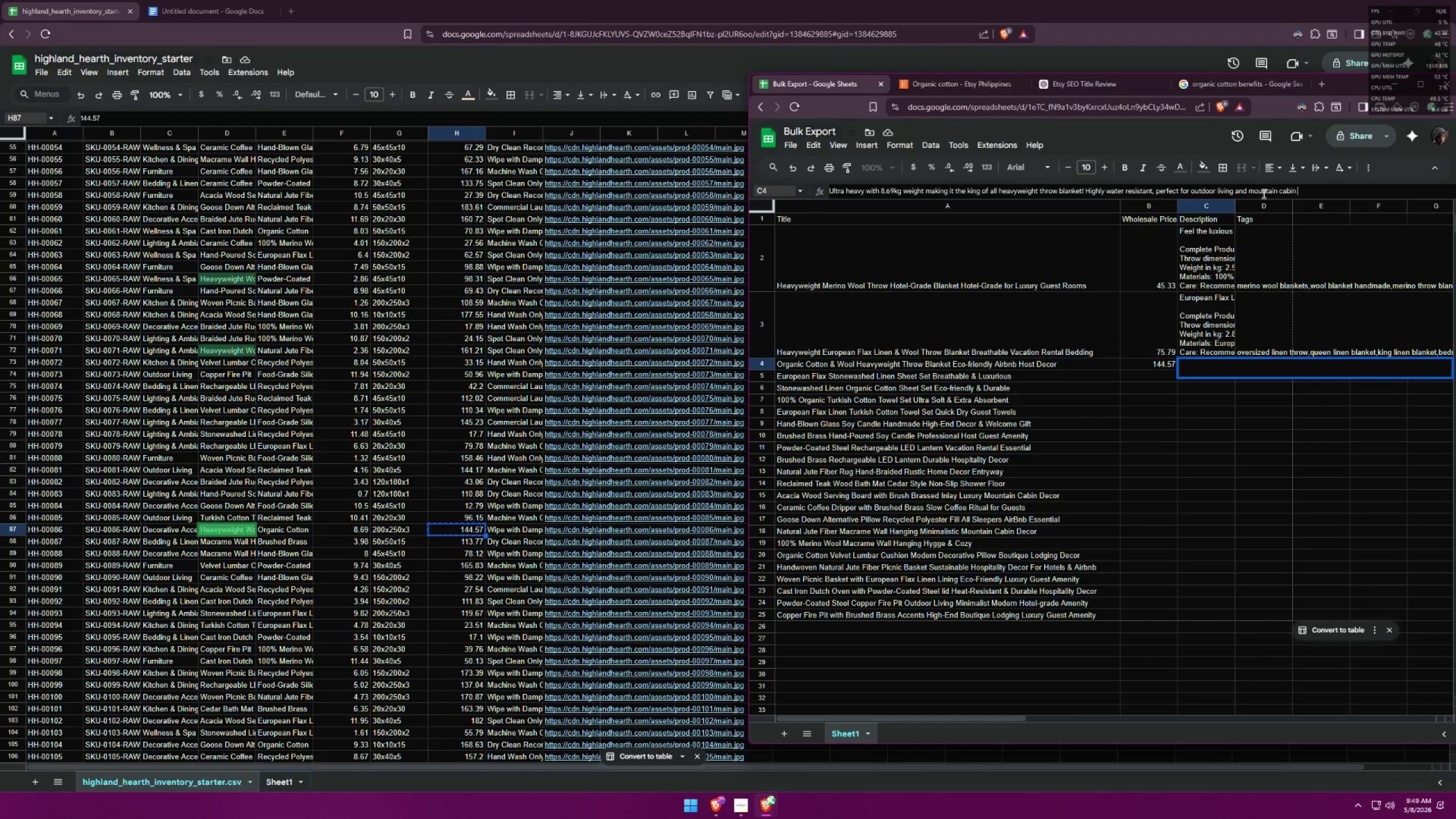 
type(stay. )
 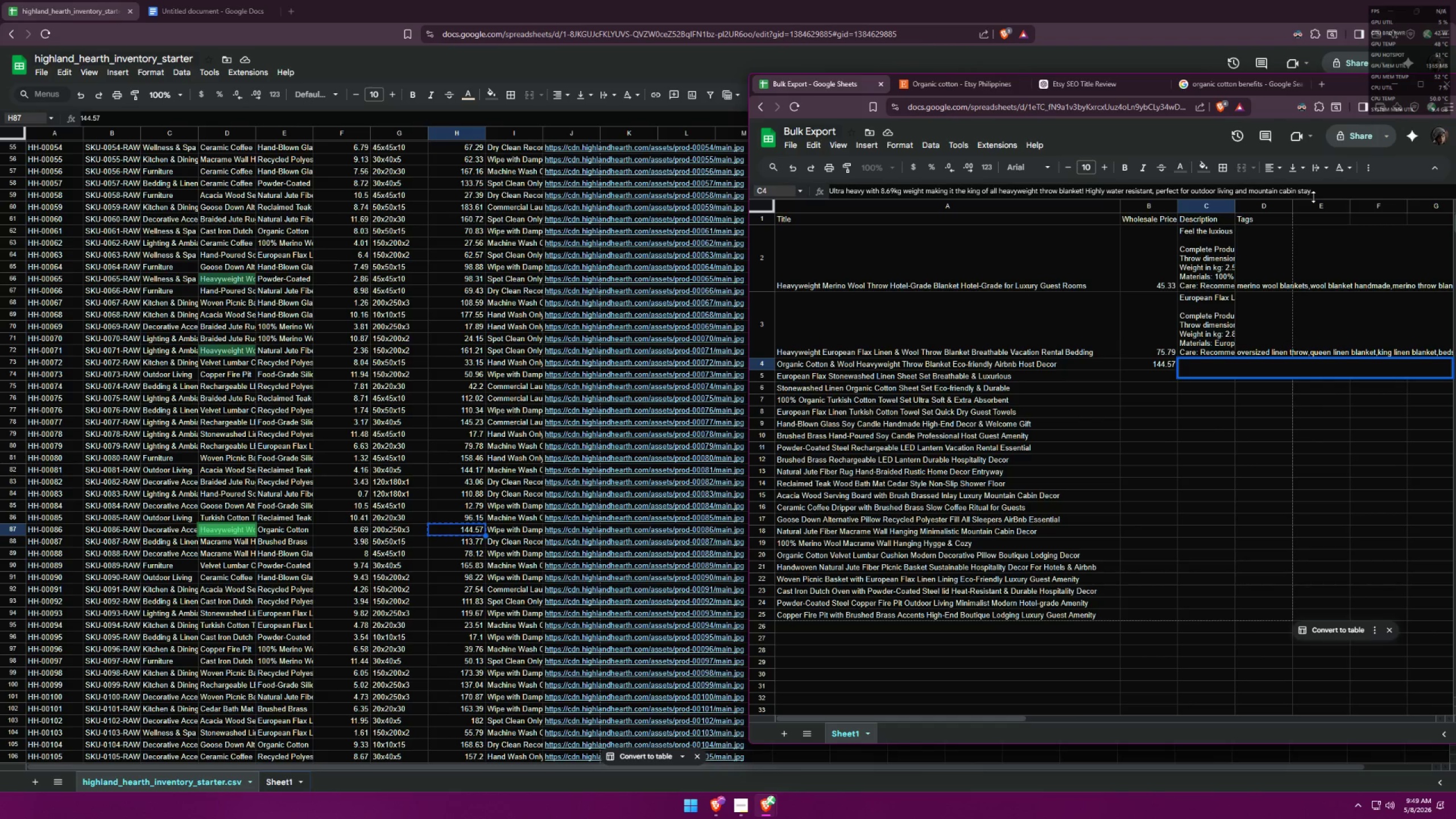 
wait(6.77)
 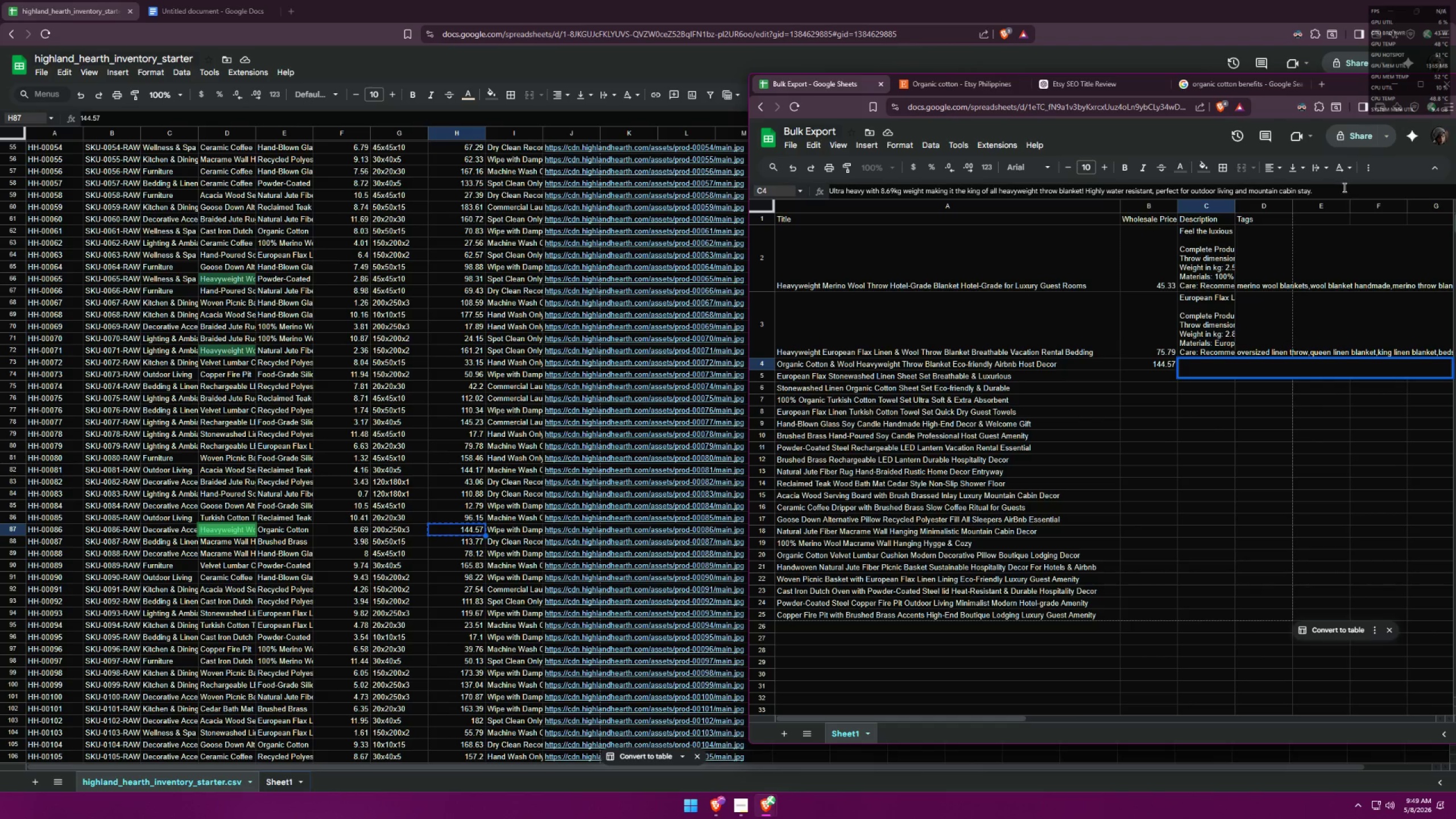 
left_click([1216, 84])
 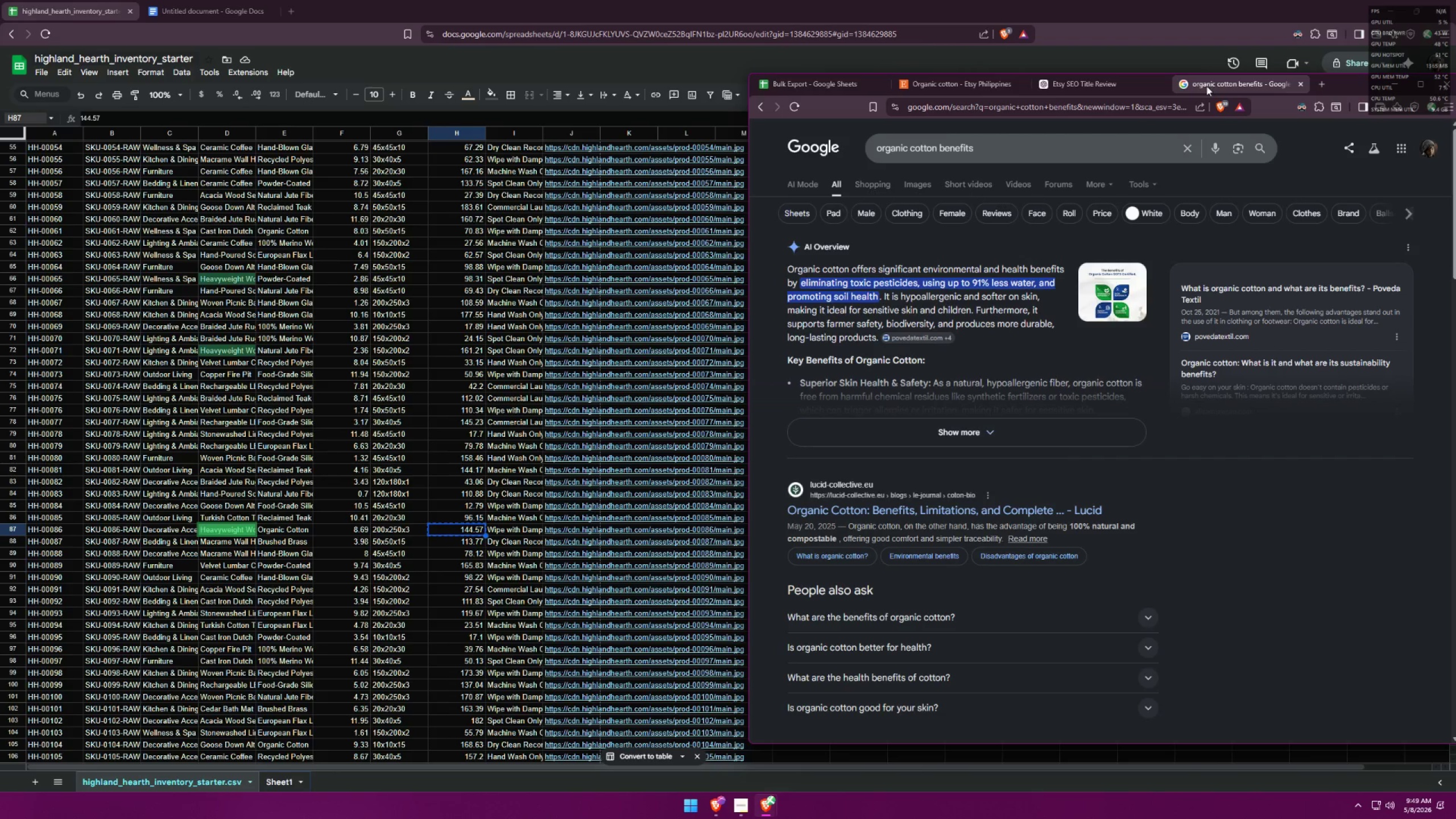 
wait(8.56)
 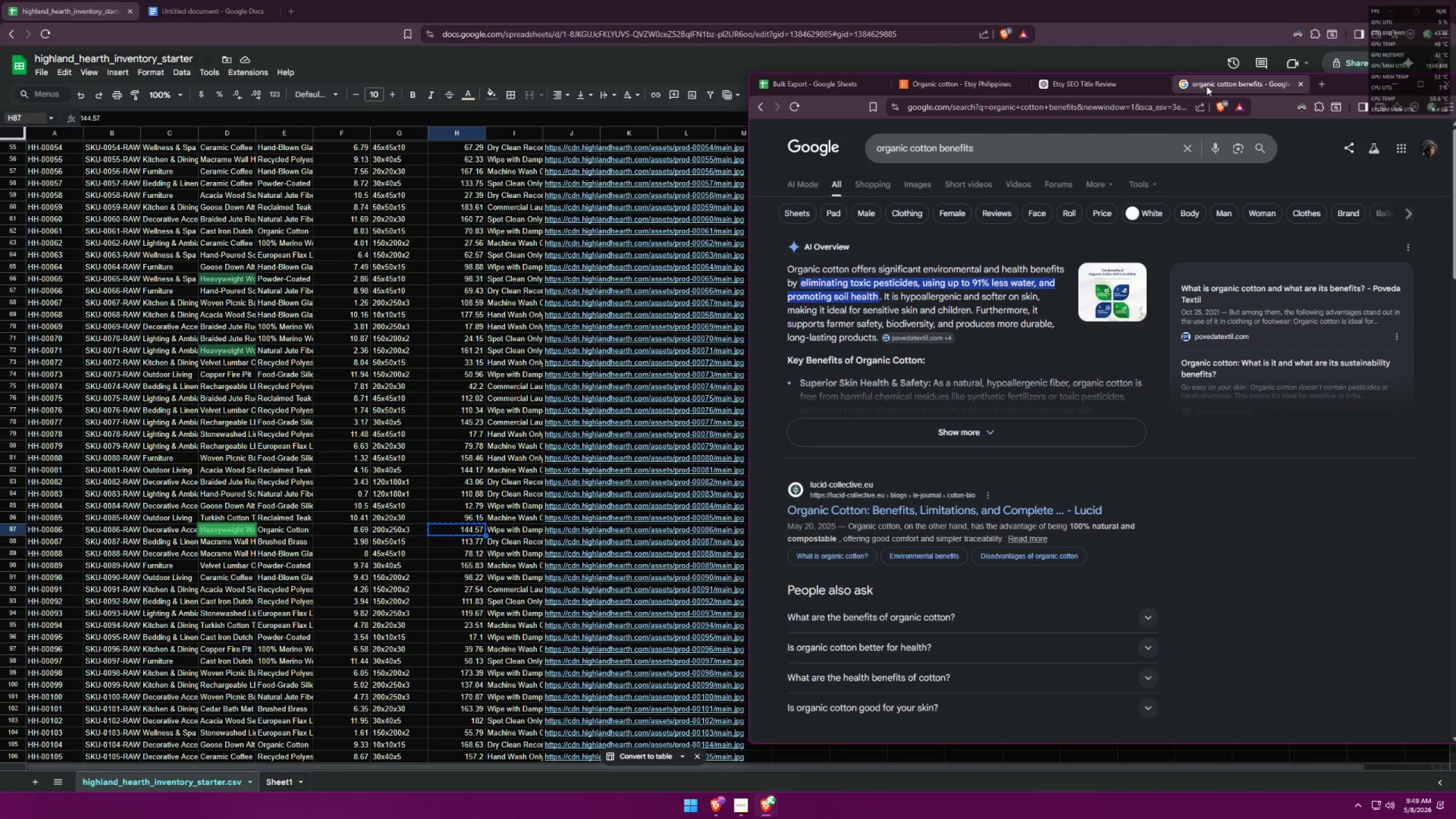 
type(Also )
key(Backspace)
key(Backspace)
key(Backspace)
key(Backspace)
key(Backspace)
type(N)
key(Backspace)
type(L)
key(Backspace)
type(Aside from wool, it is made from O)
key(Backspace)
type(organic cotton providing )
 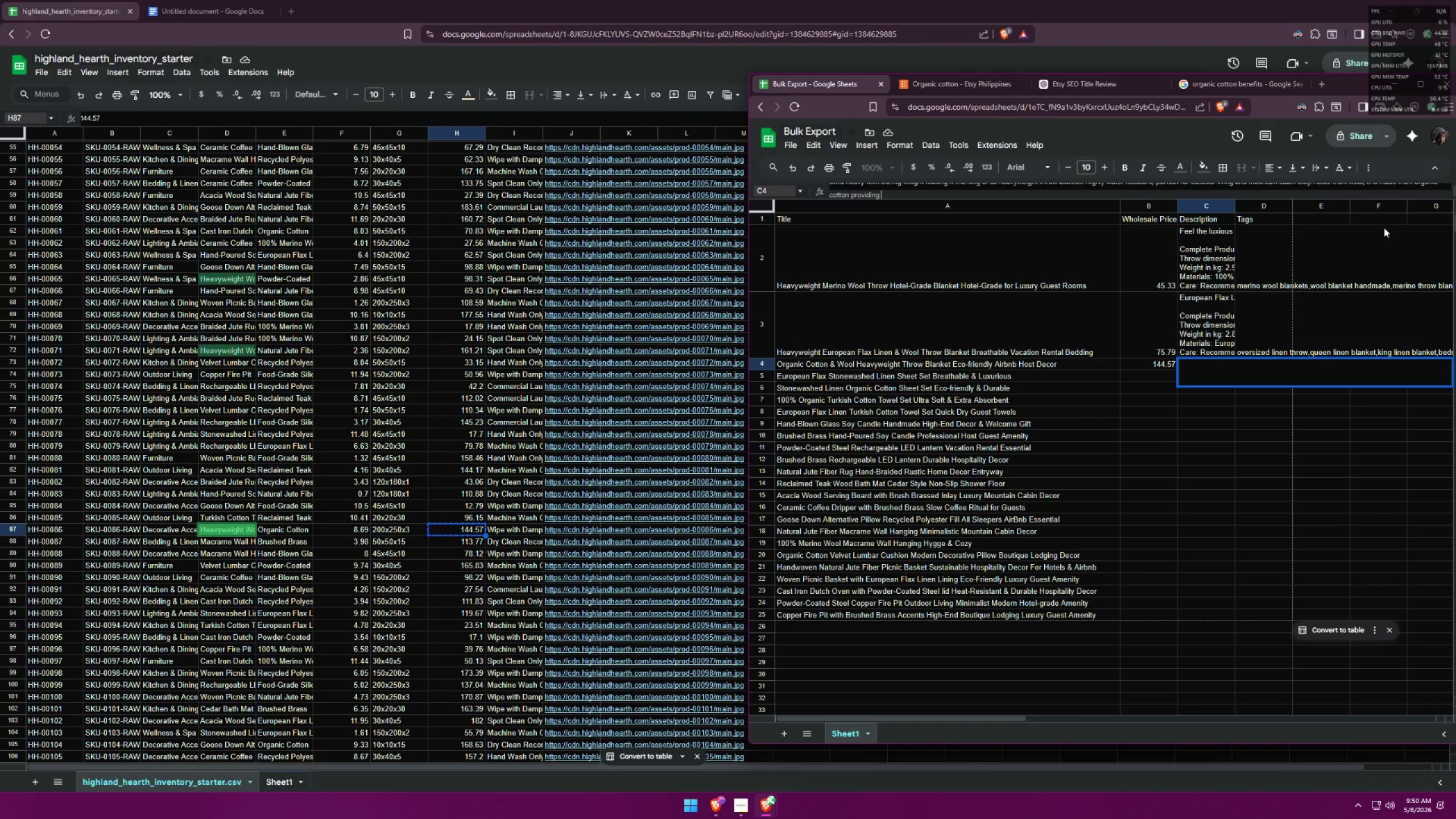 
left_click([1238, 84])
 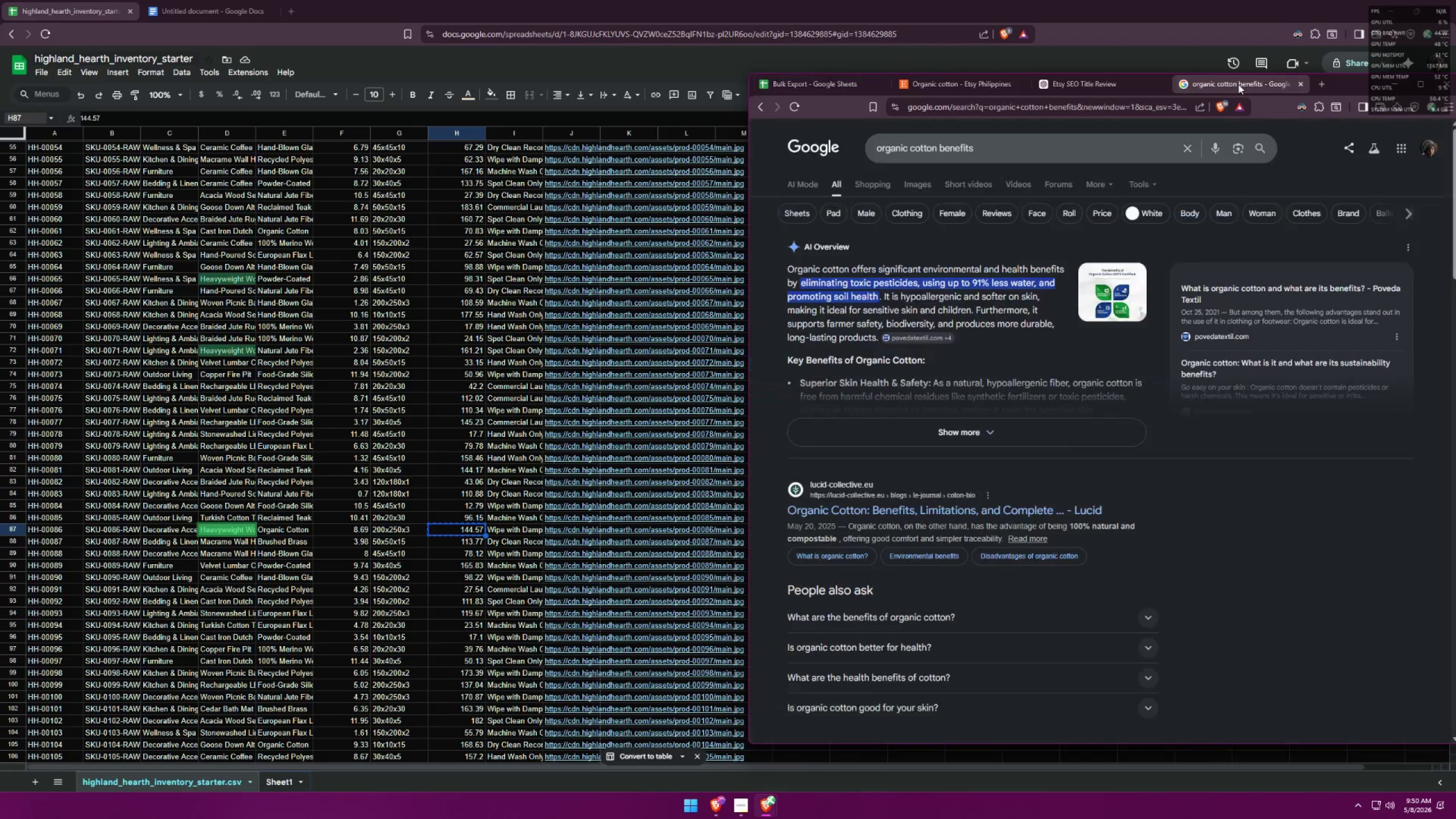 
mouse_move([1222, 99])
 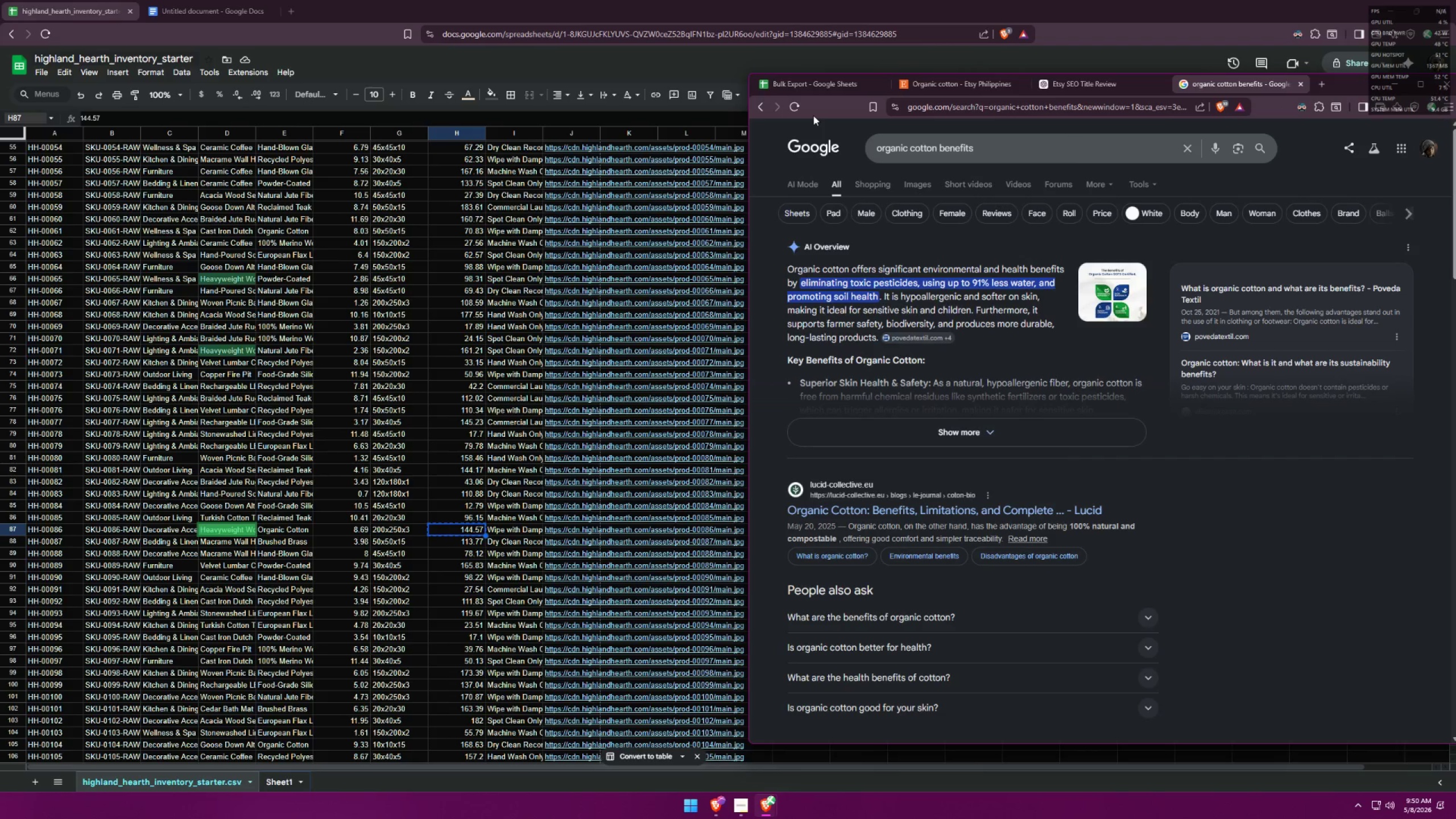 
left_click([841, 88])
 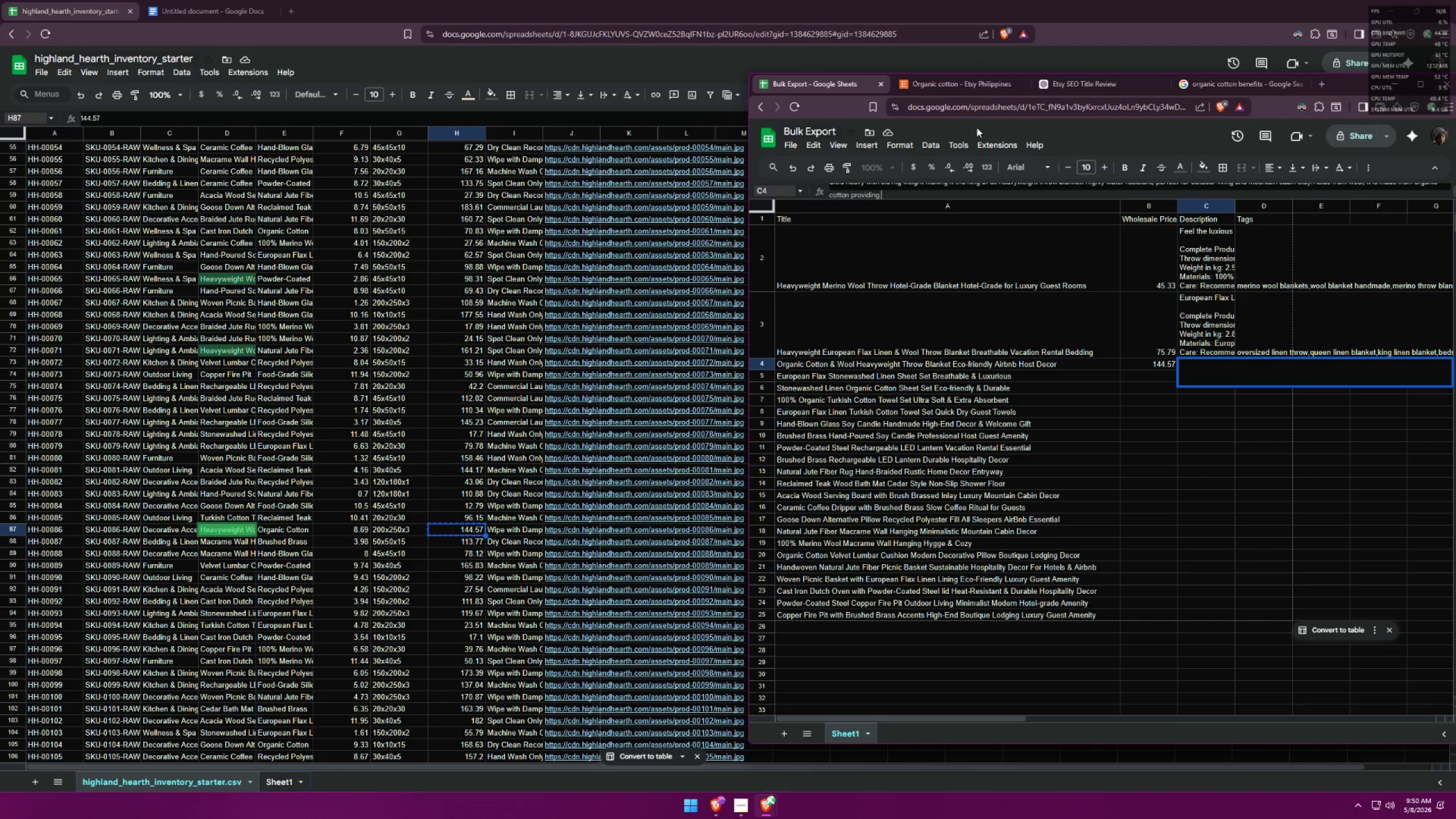 
left_click([1250, 84])
 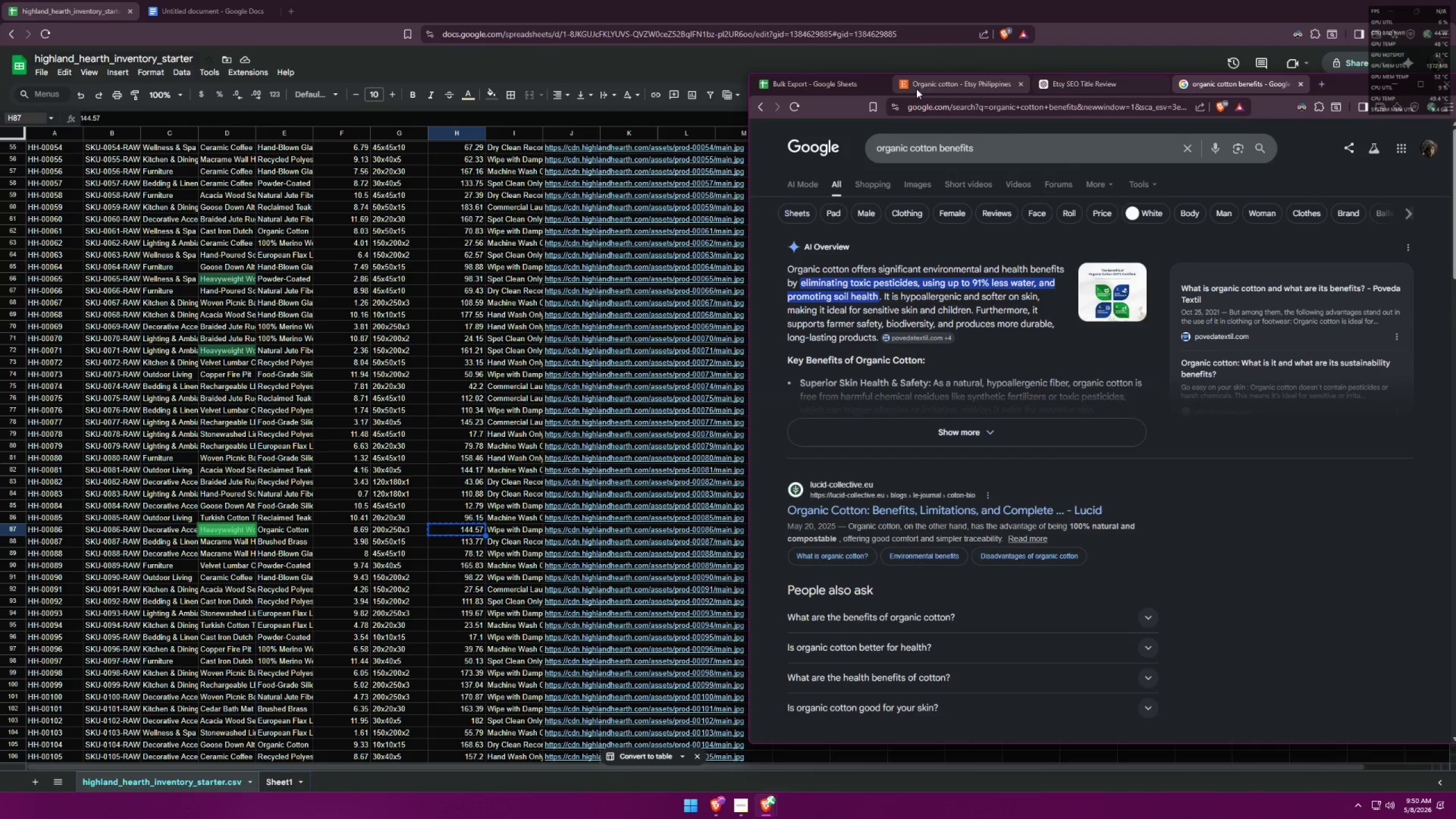 
left_click([832, 81])
 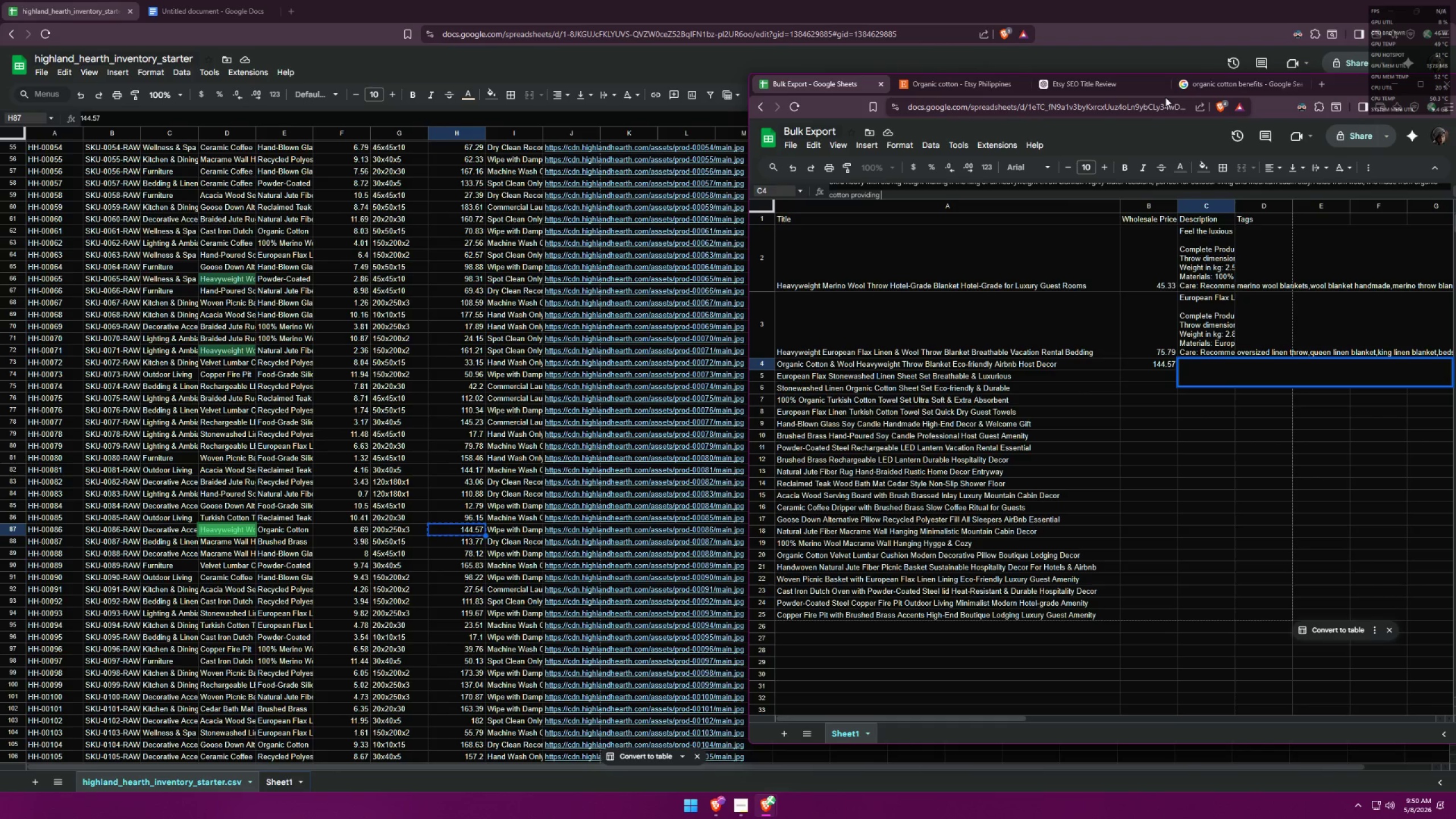 
left_click([1197, 86])
 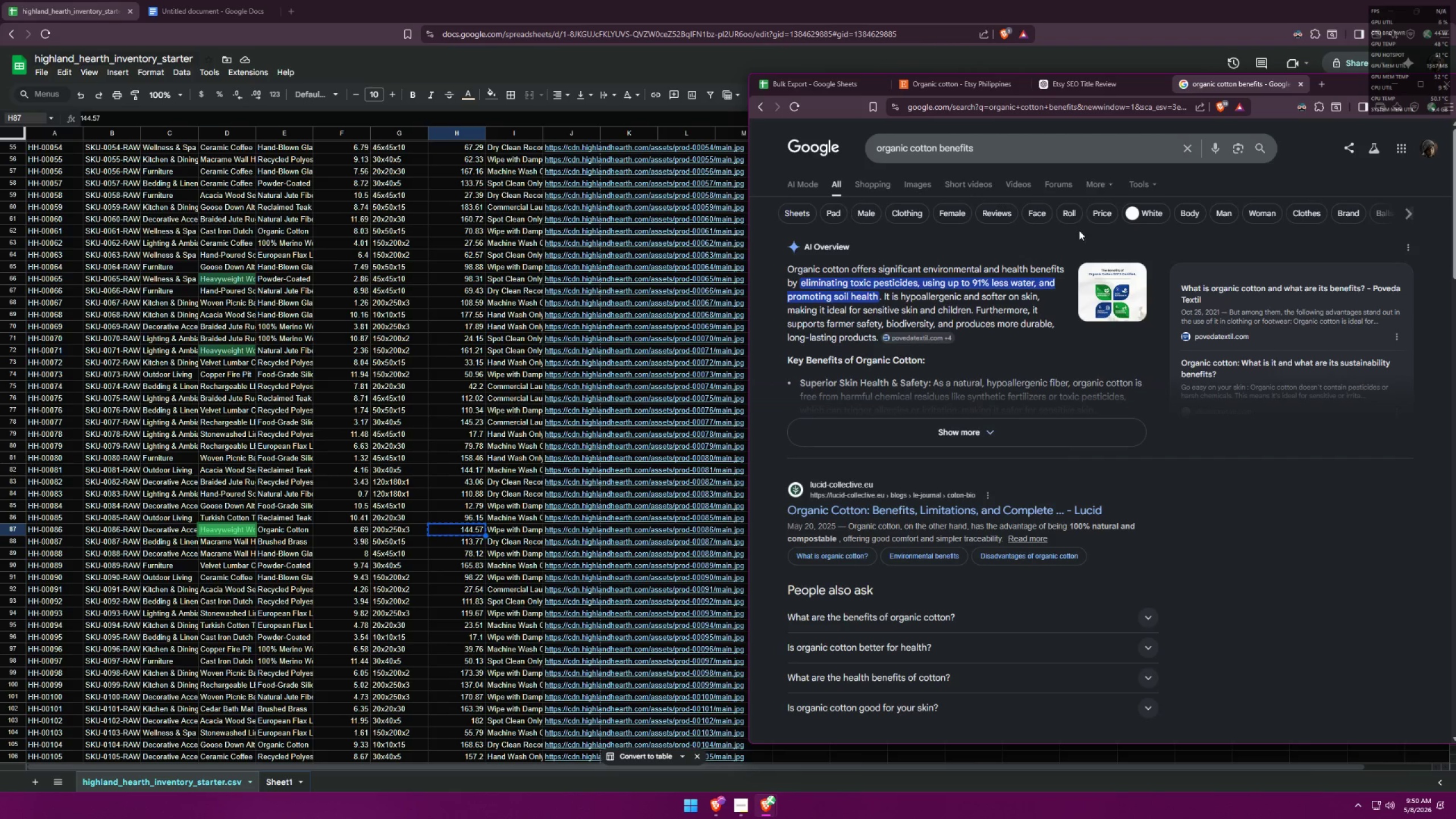 
wait(6.08)
 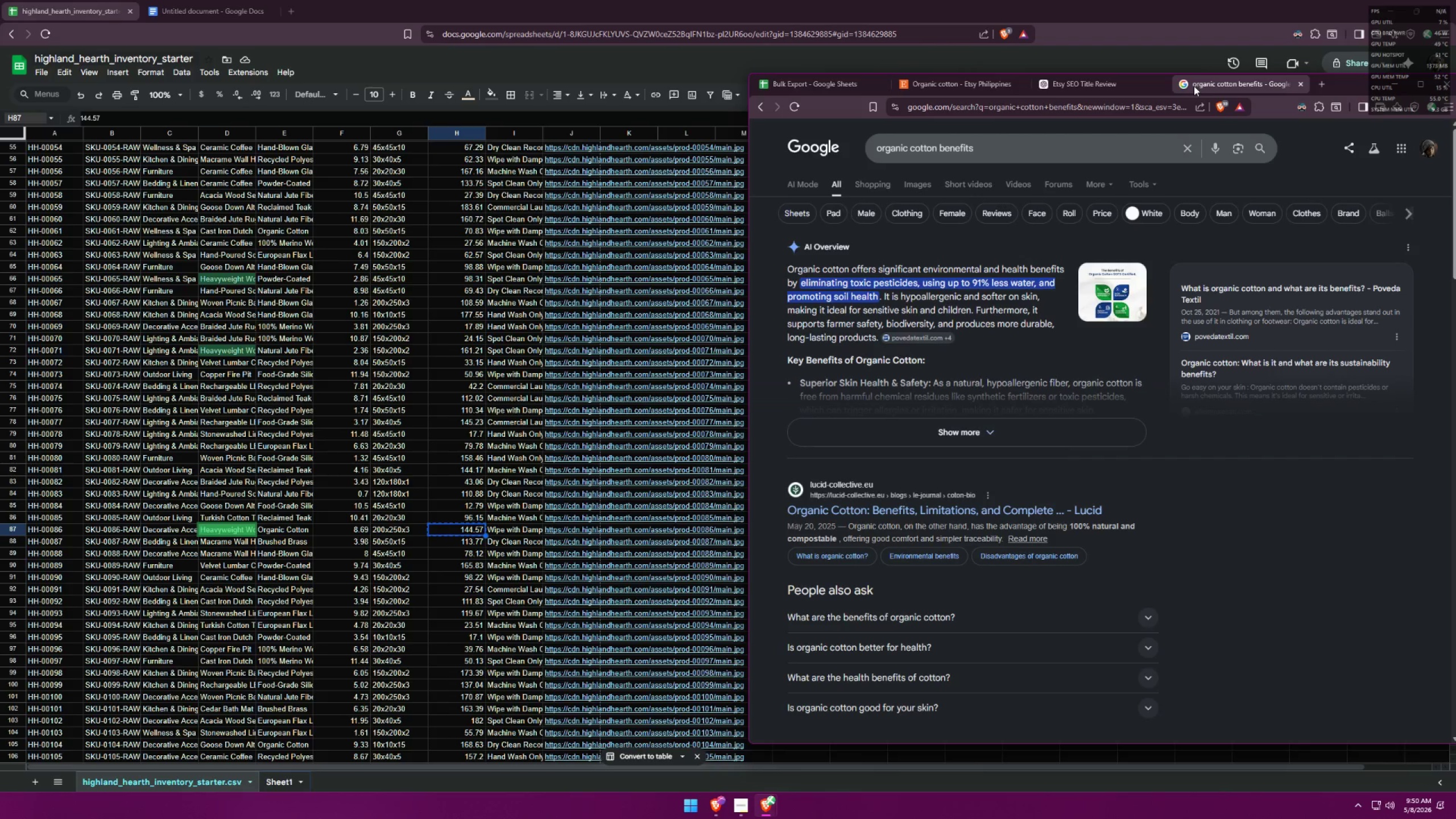 
left_click([989, 424])
 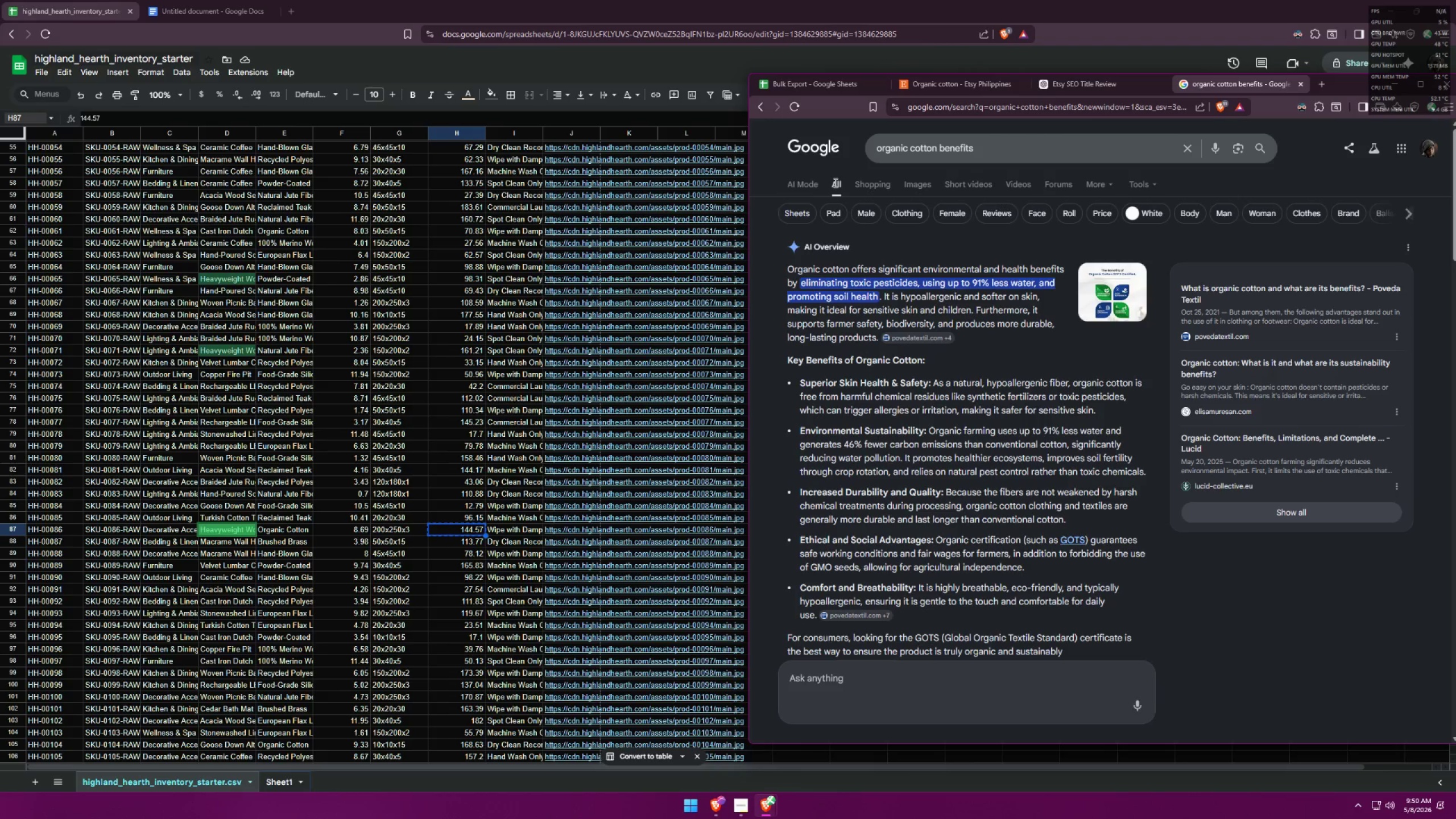 
wait(7.49)
 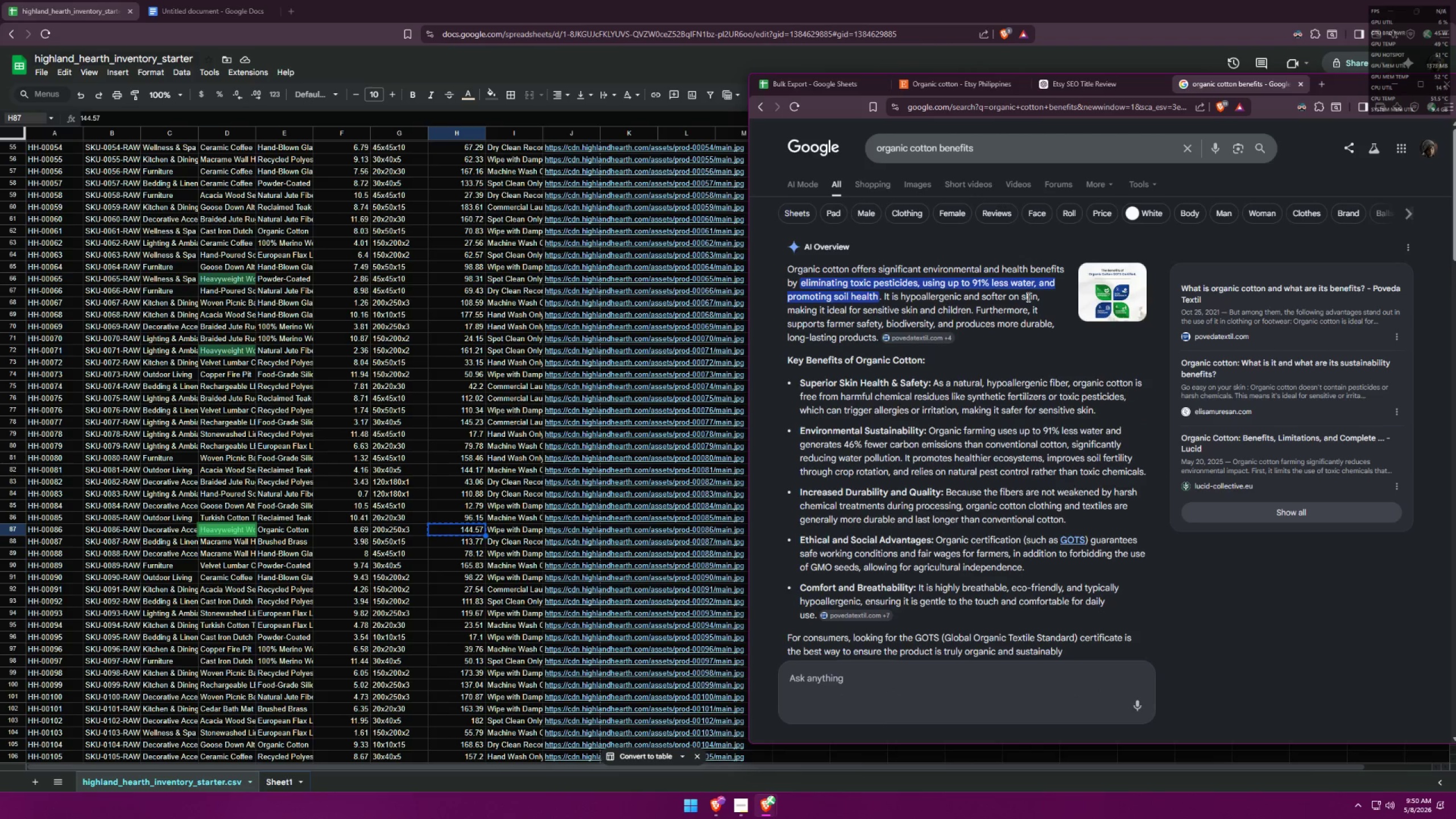 
left_click([818, 90])
 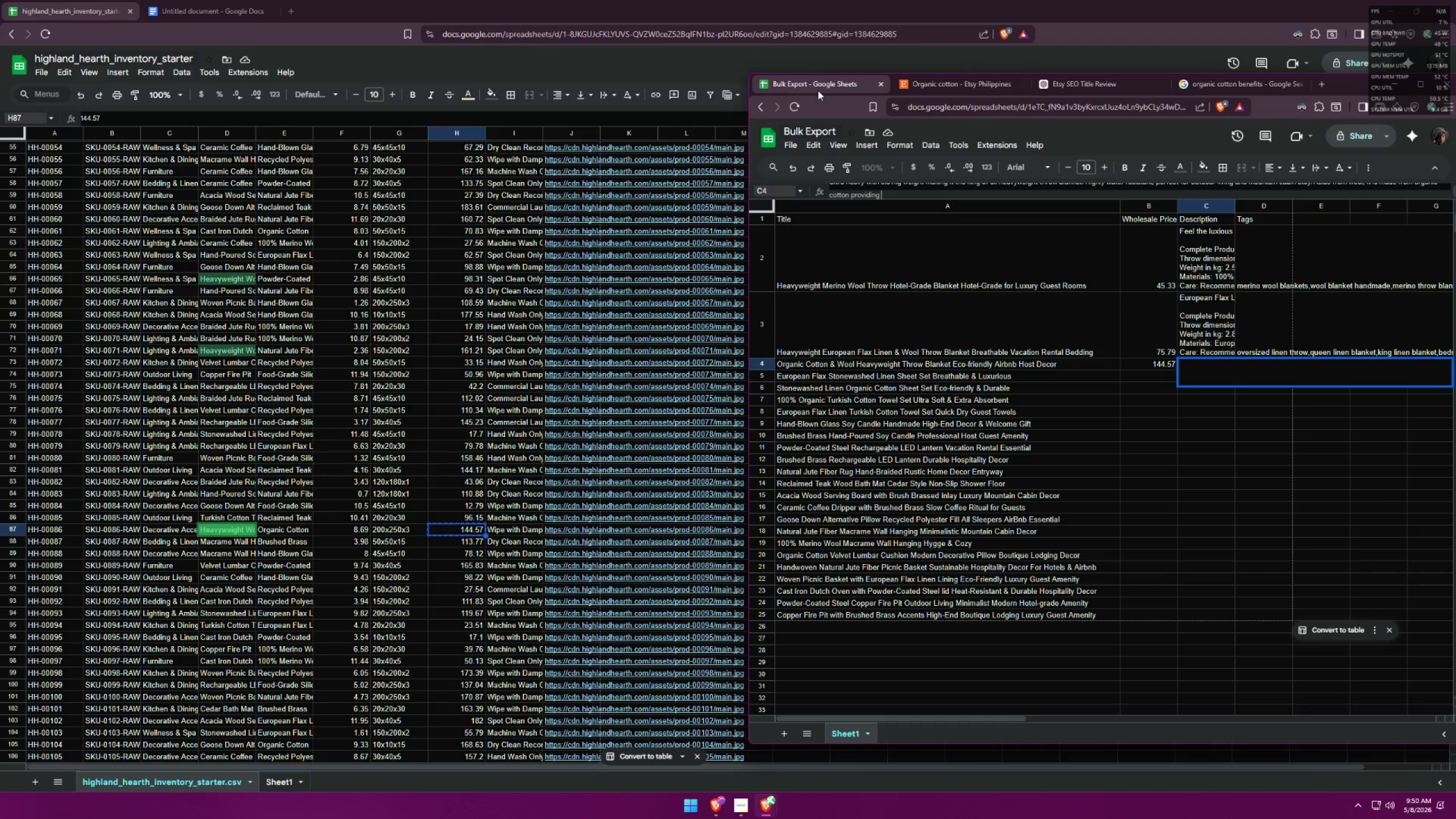 
key(Backspace)
key(Backspace)
key(Backspace)
key(Backspace)
key(Backspace)
key(Backspace)
key(Backspace)
key(Backspace)
key(Backspace)
key(Backspace)
key(Backspace)
key(Backspace)
type(n that has natural )
 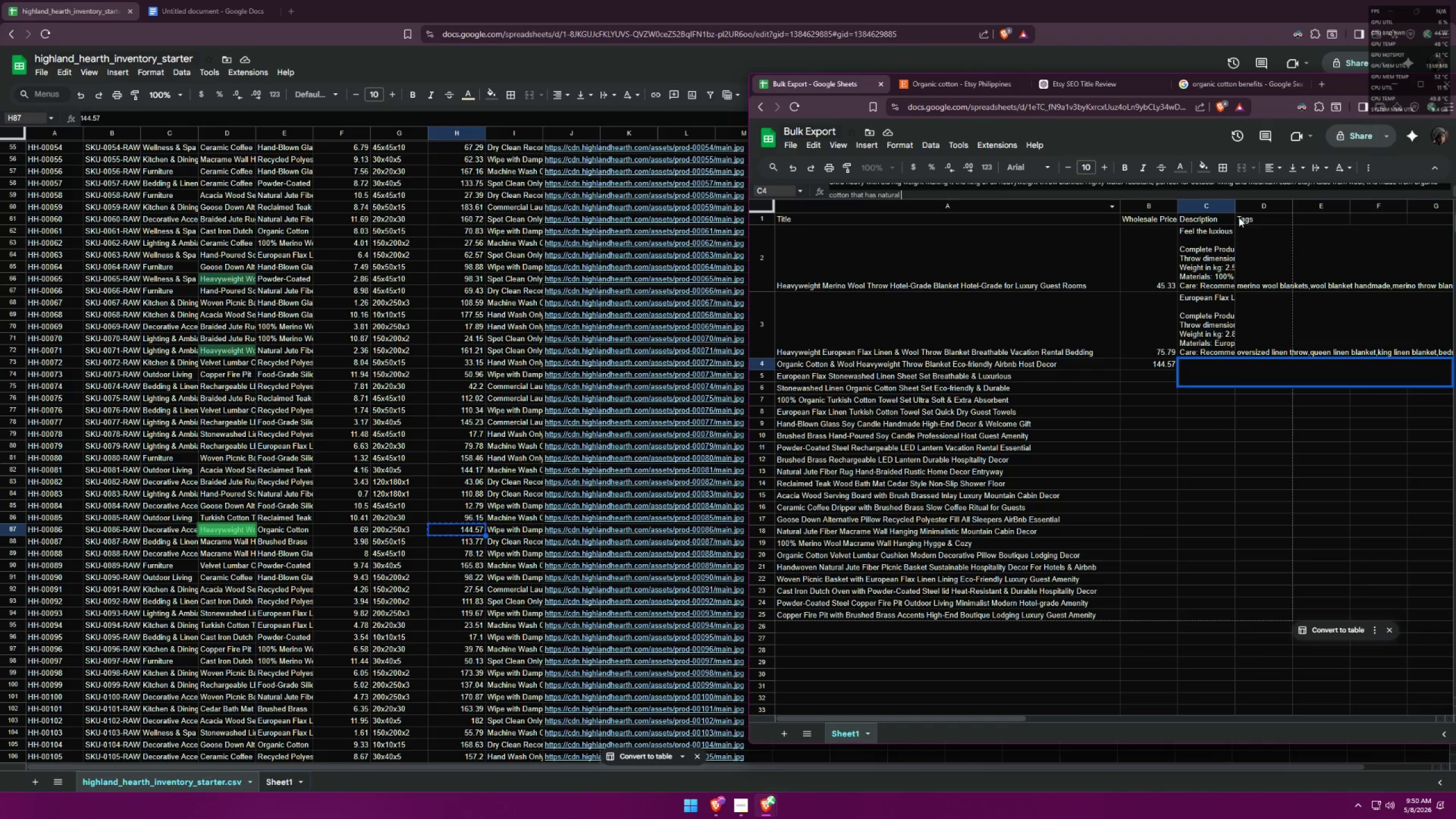 
scroll: coordinate [1273, 185], scroll_direction: up, amount: 2.0
 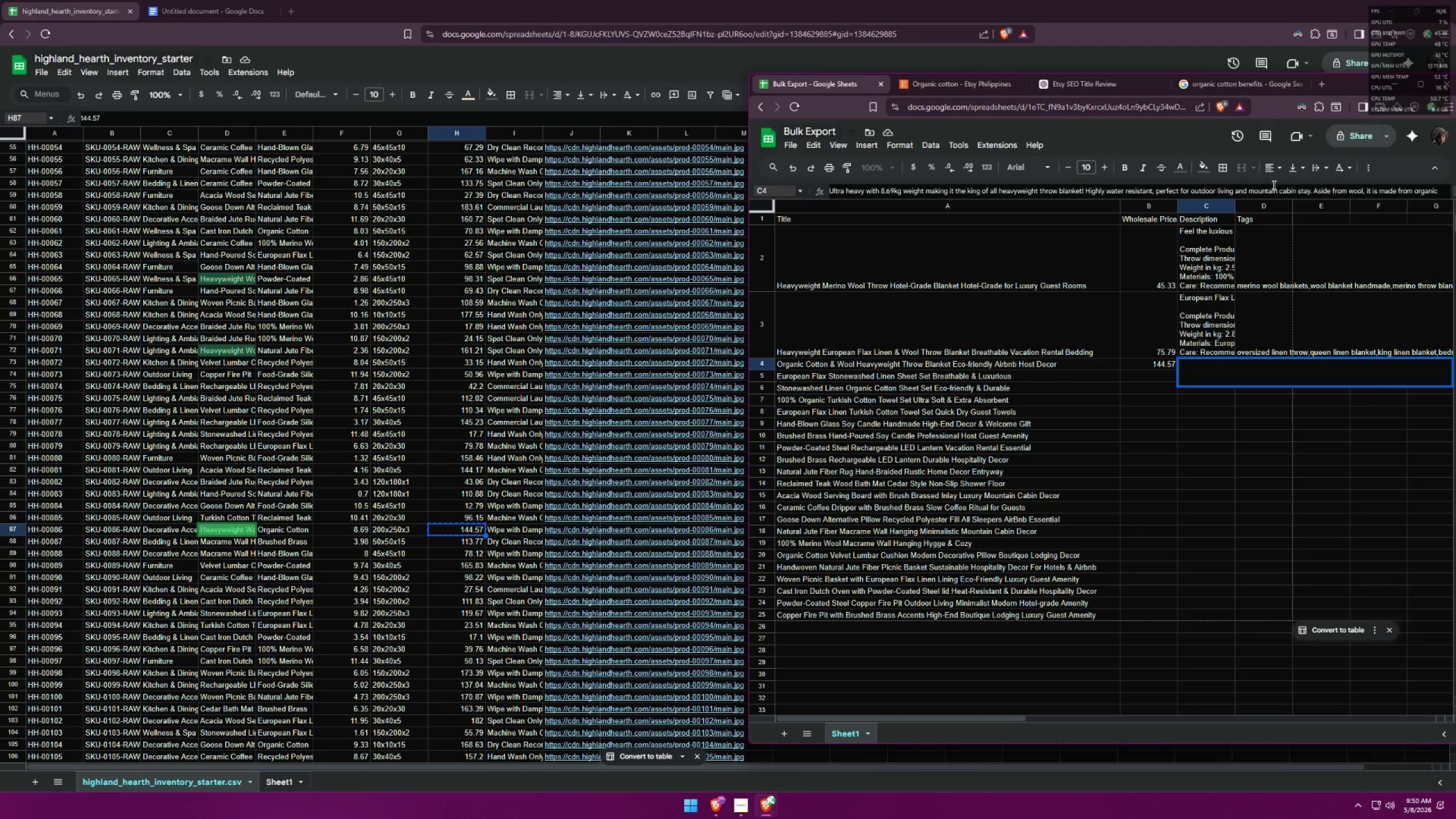 
scroll: coordinate [1273, 185], scroll_direction: down, amount: 3.0
 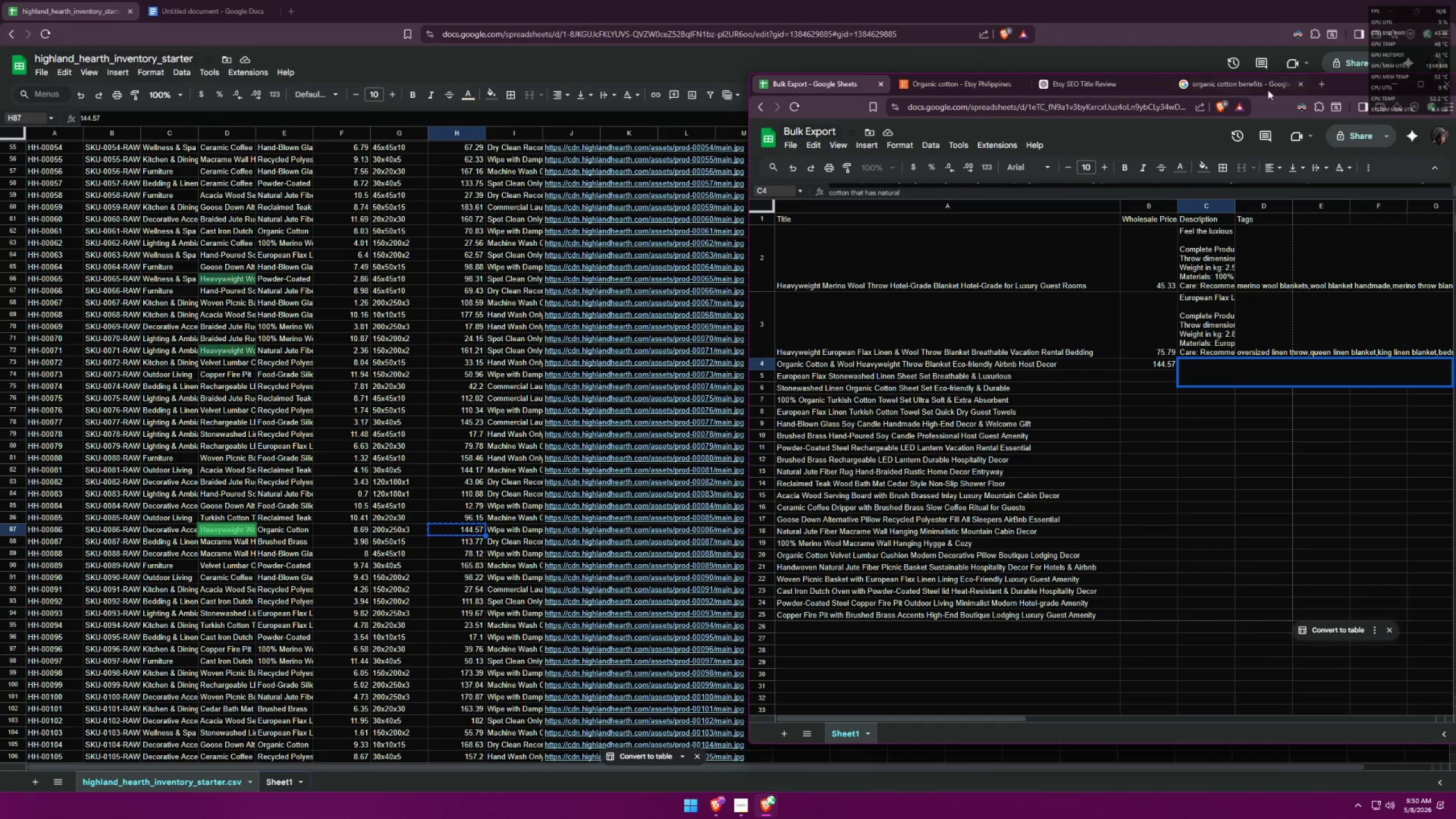 
left_click([1261, 80])
 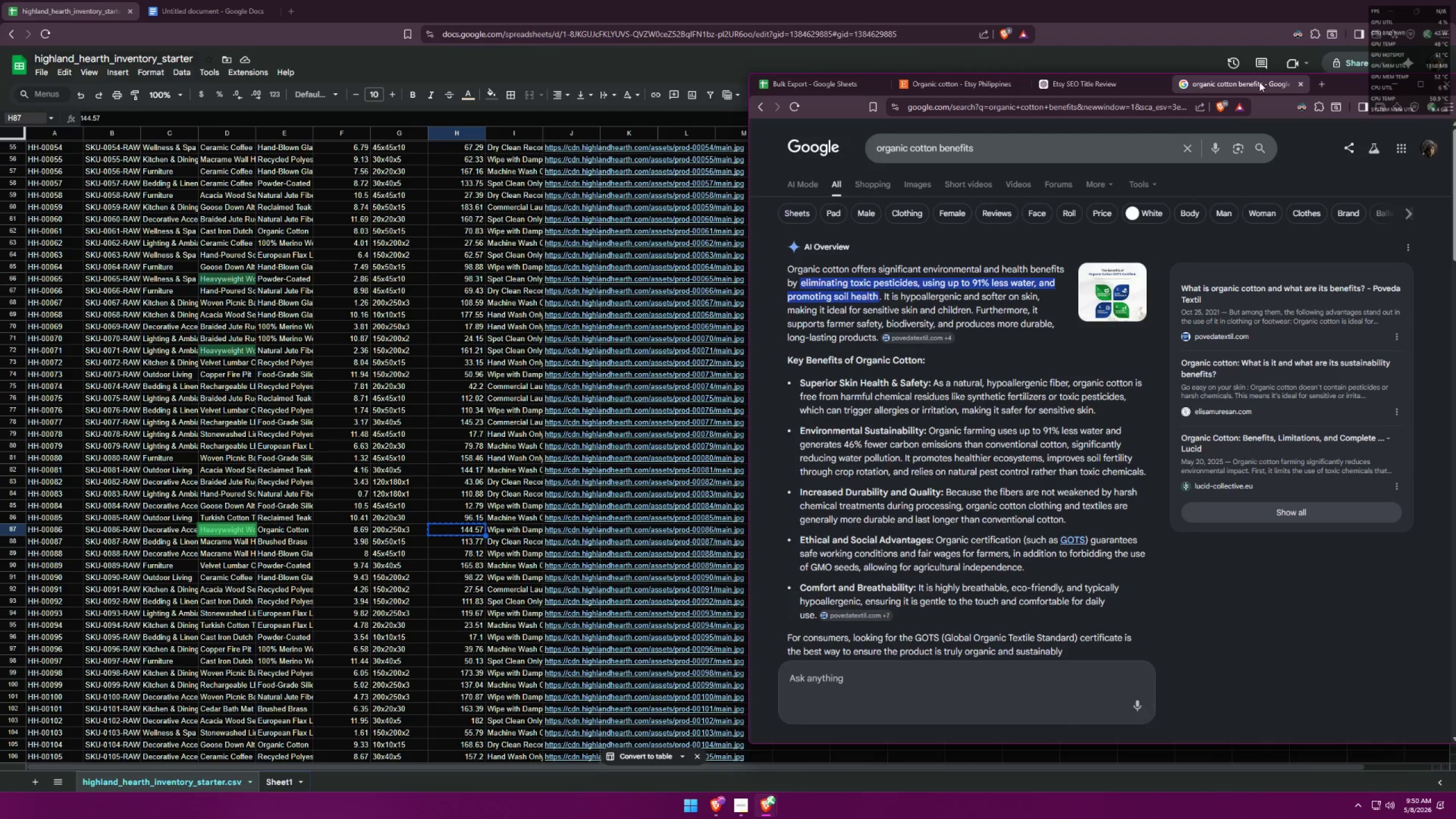 
left_click([844, 78])
 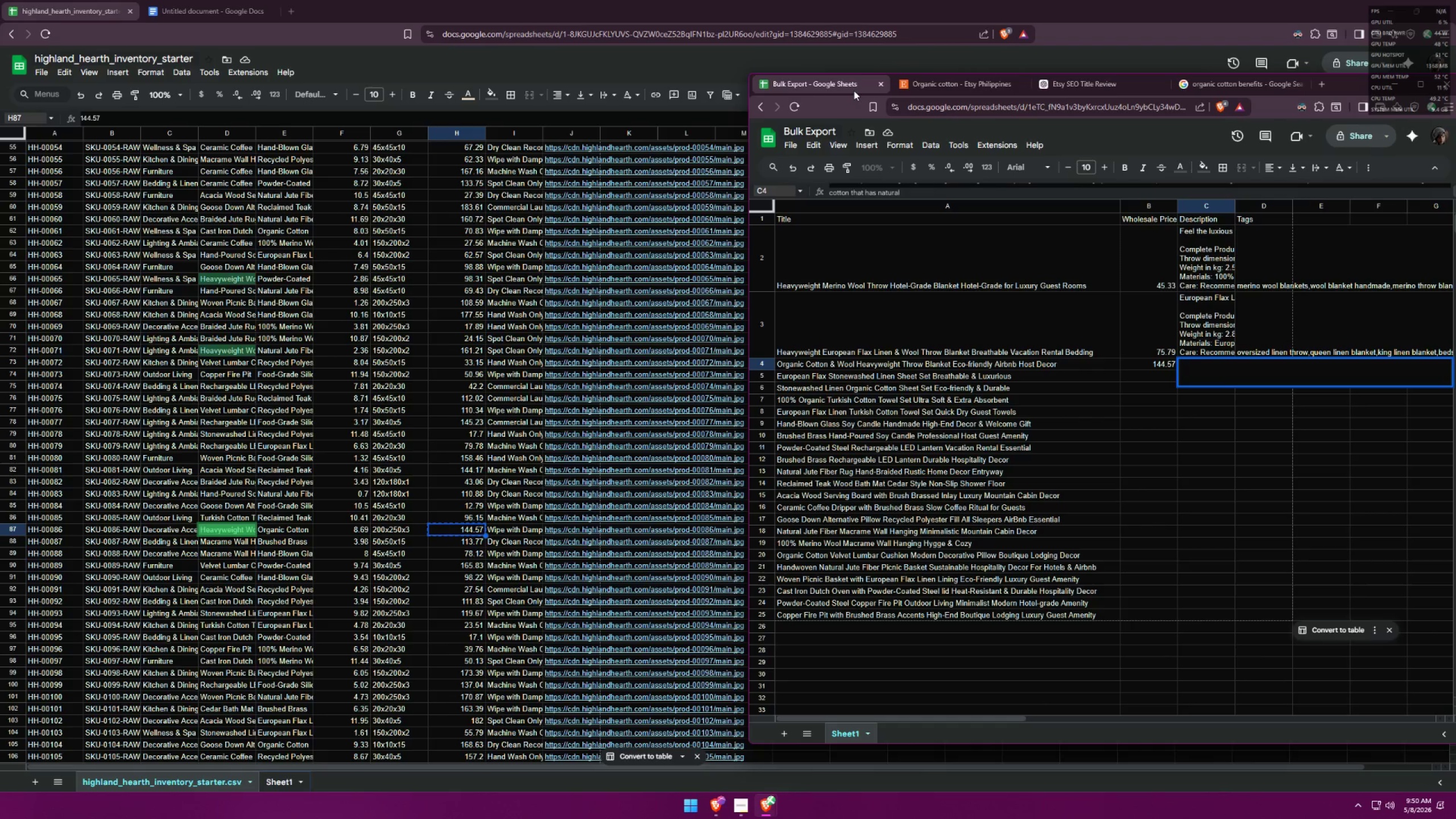 
key(Backspace)
type(, hypoallergenic )
 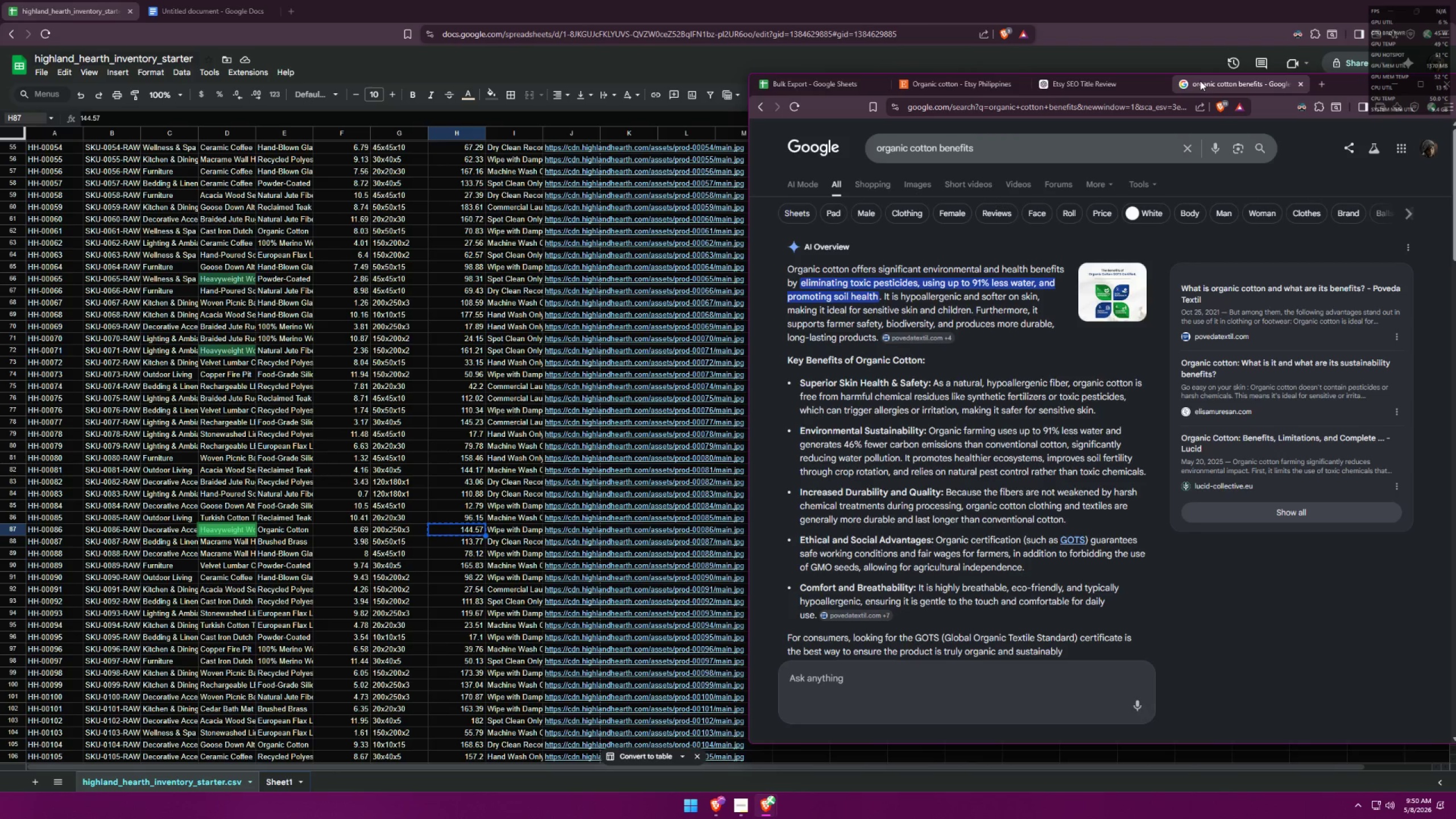 
wait(9.7)
 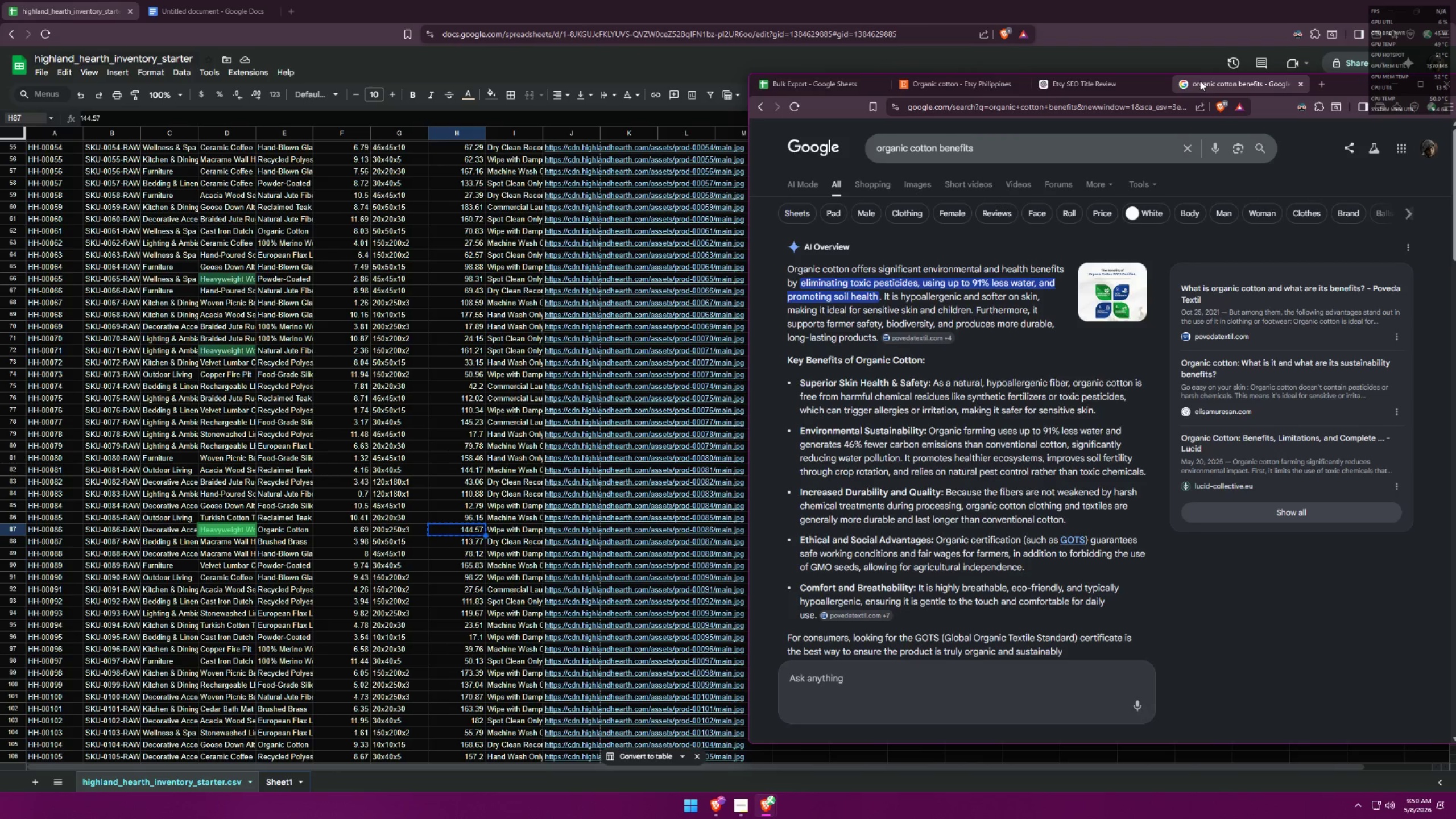 
left_click([834, 89])
 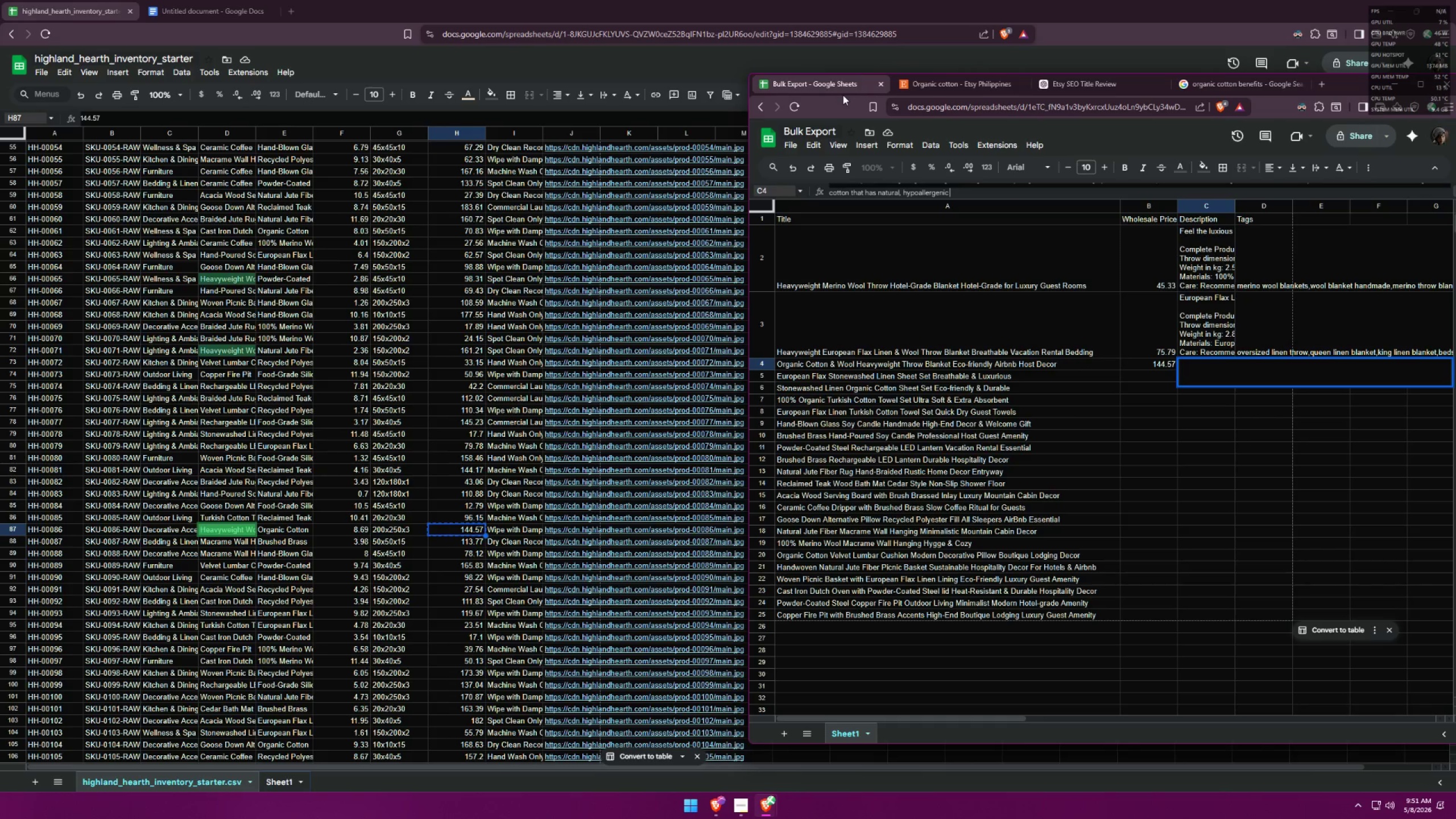 
type(fiber that )
 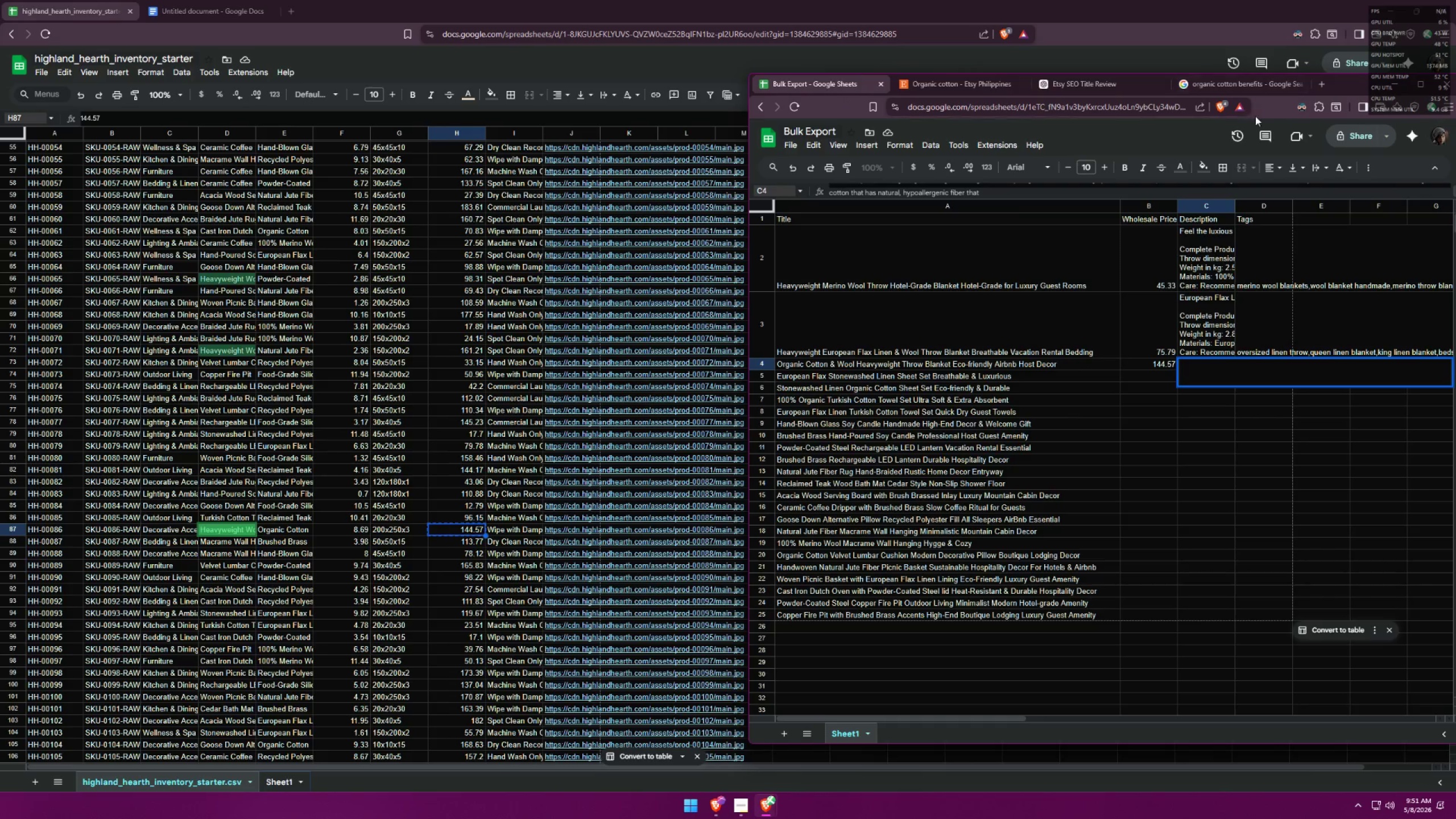 
left_click([1243, 89])
 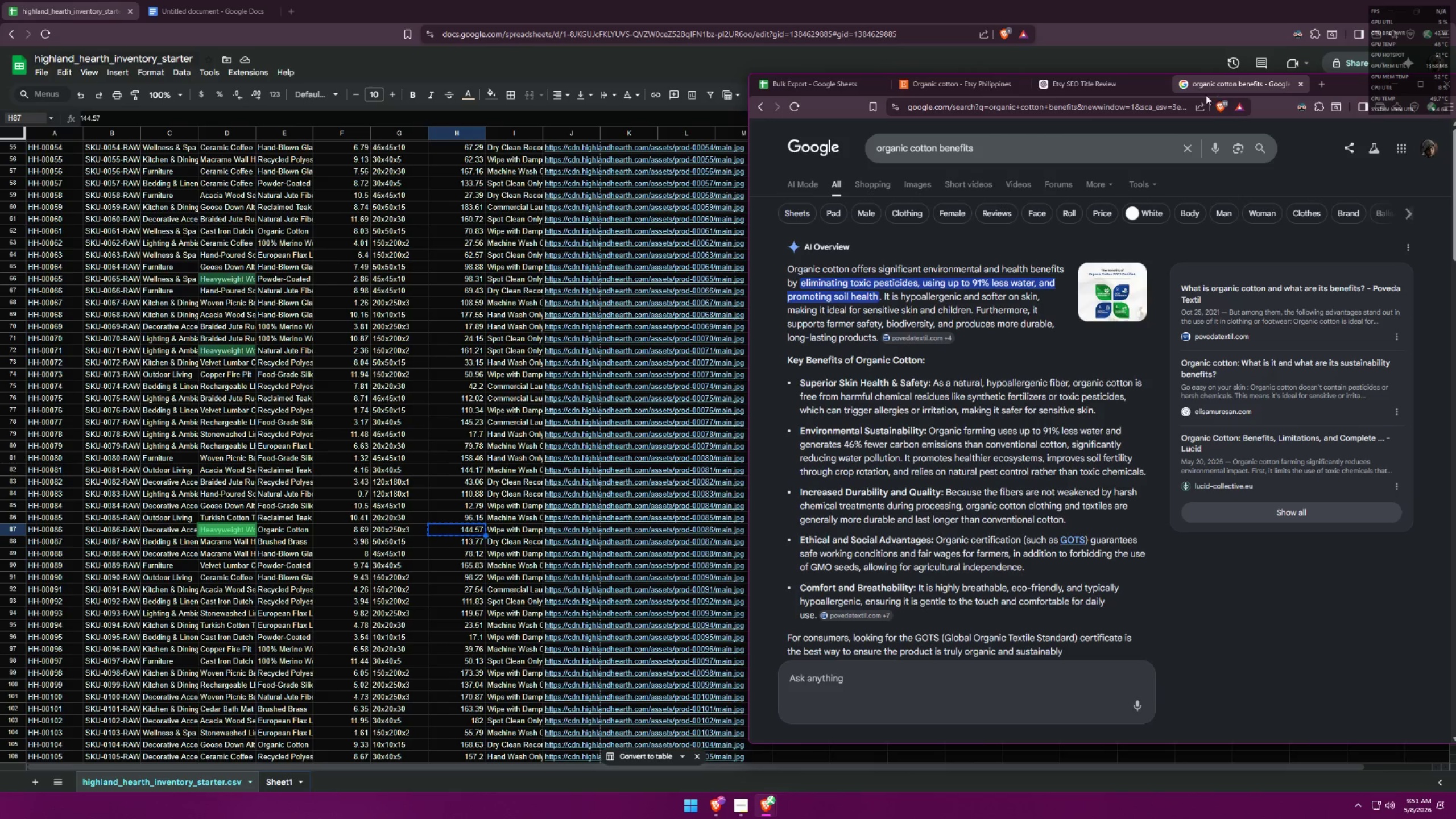 
wait(5.73)
 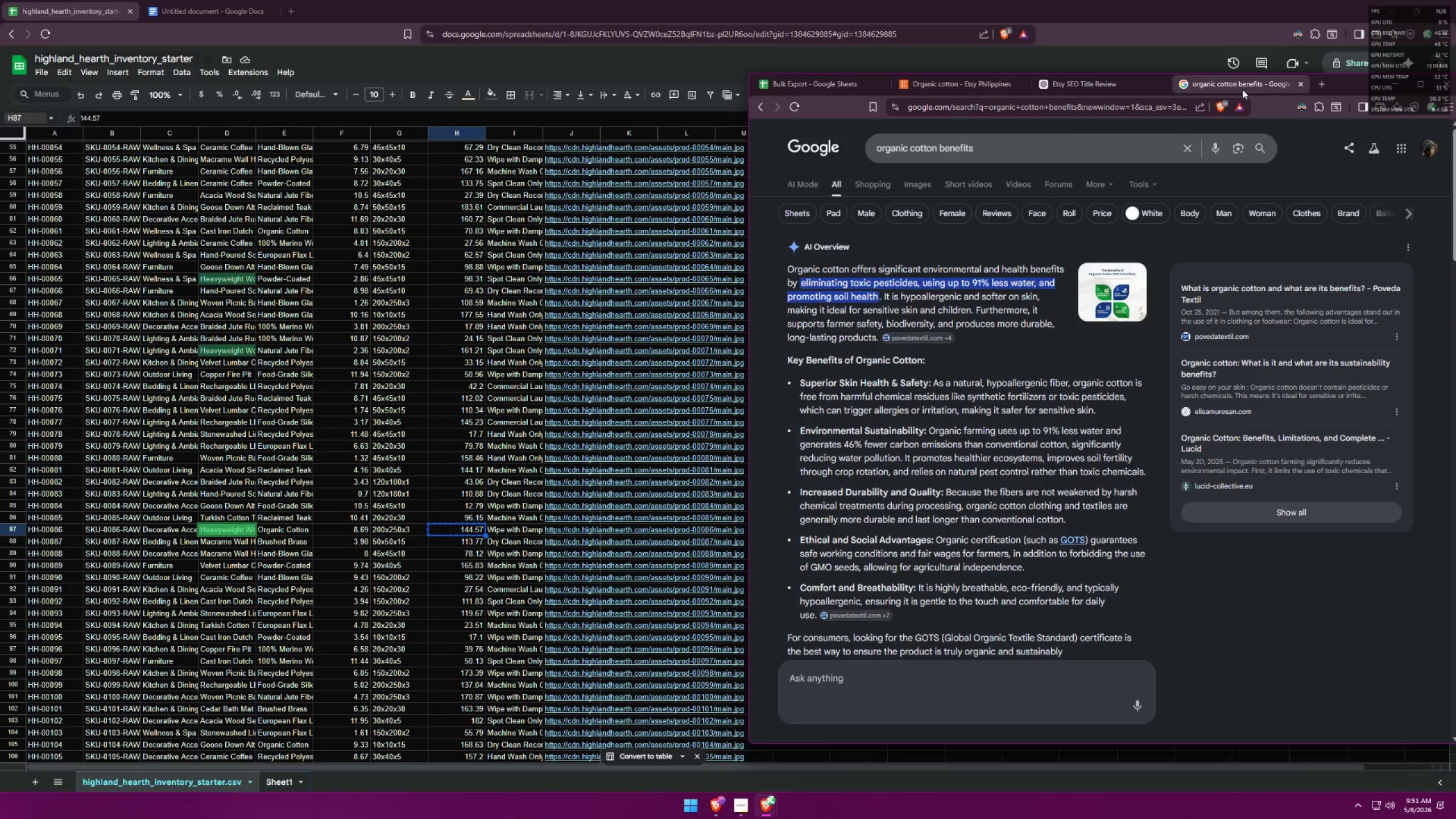 
left_click([800, 89])
 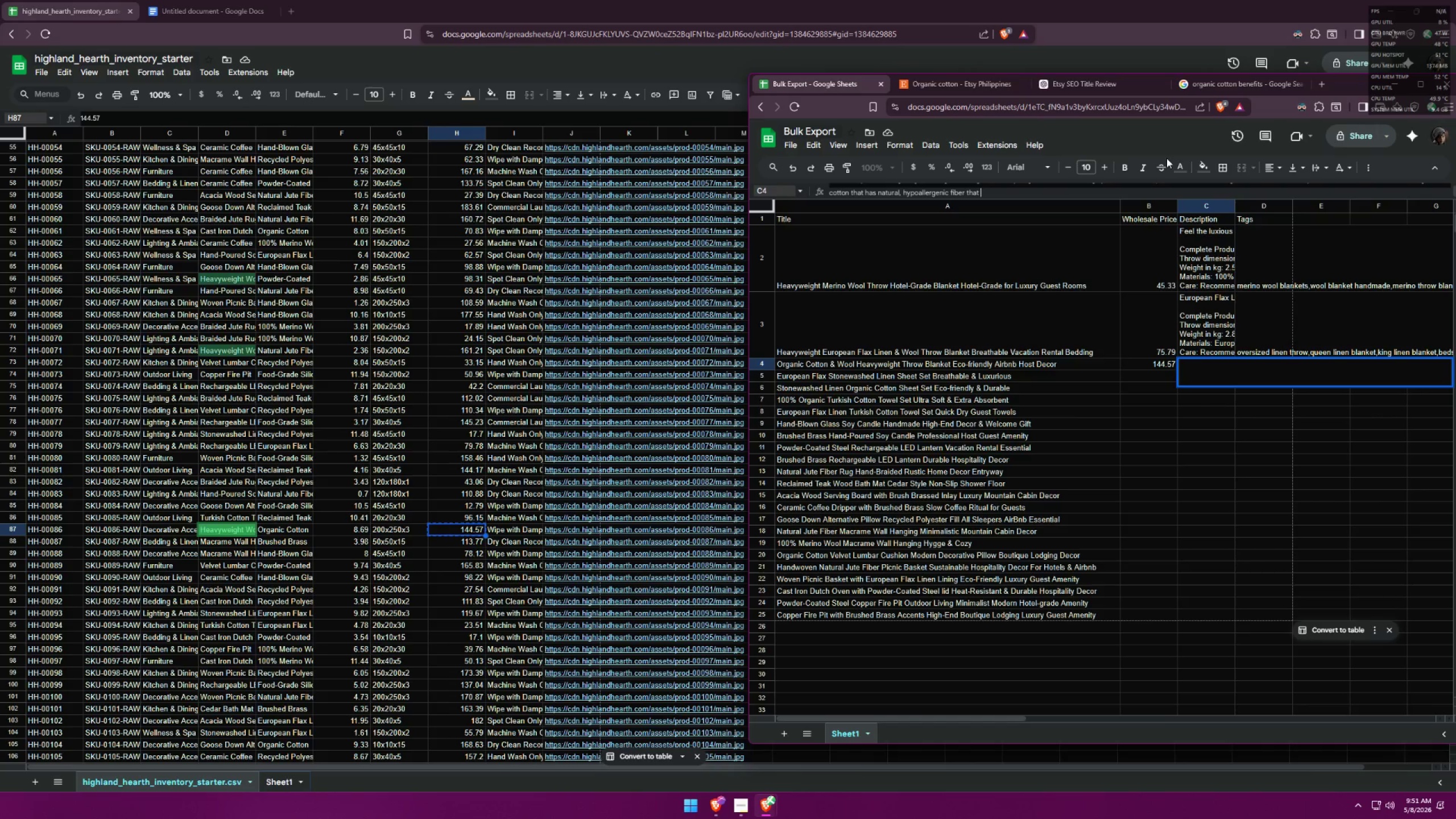 
type(gives soft )
 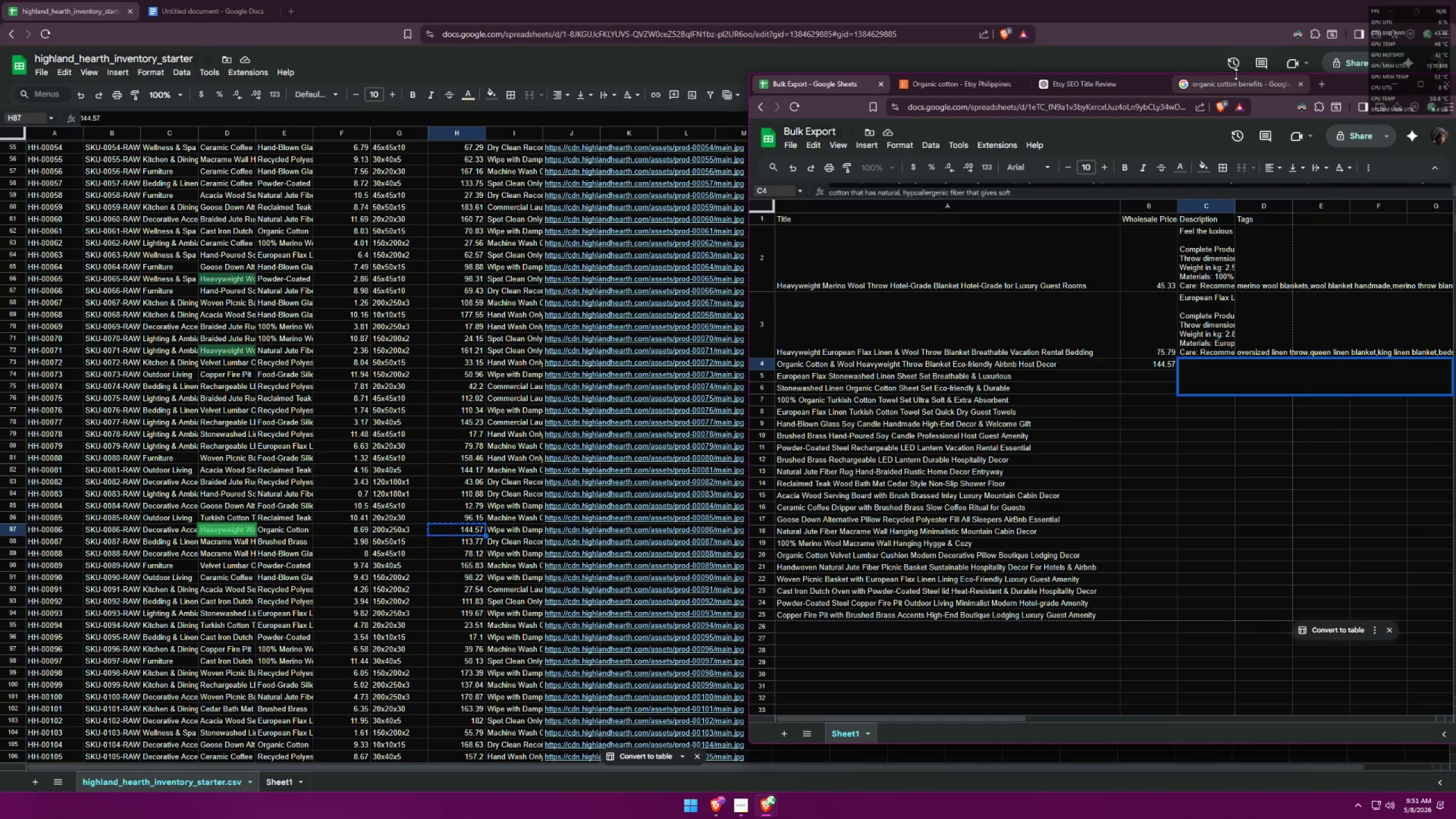 
left_click([1224, 85])
 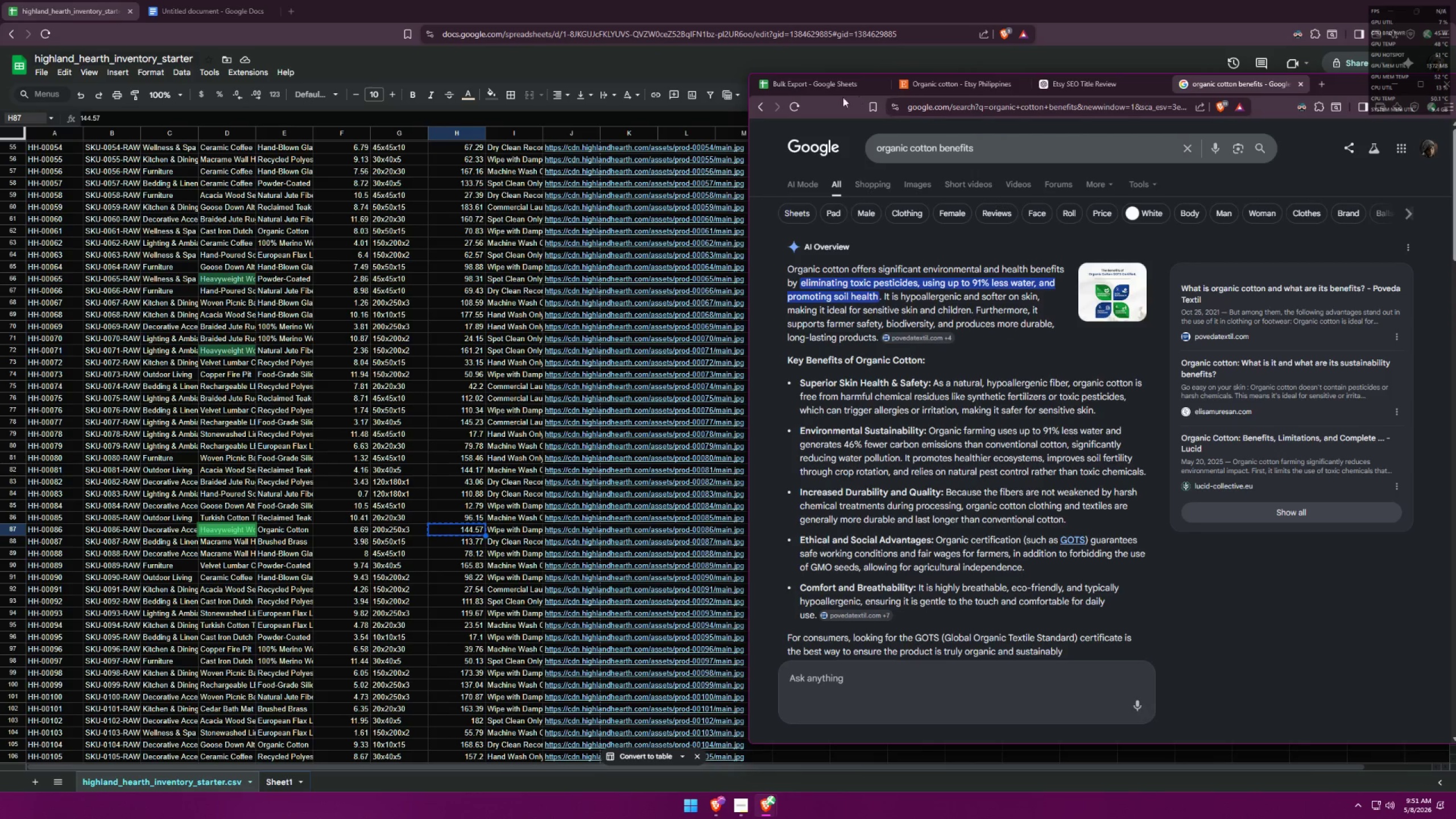 
hold_key(key=Backspace, duration=0.78)
 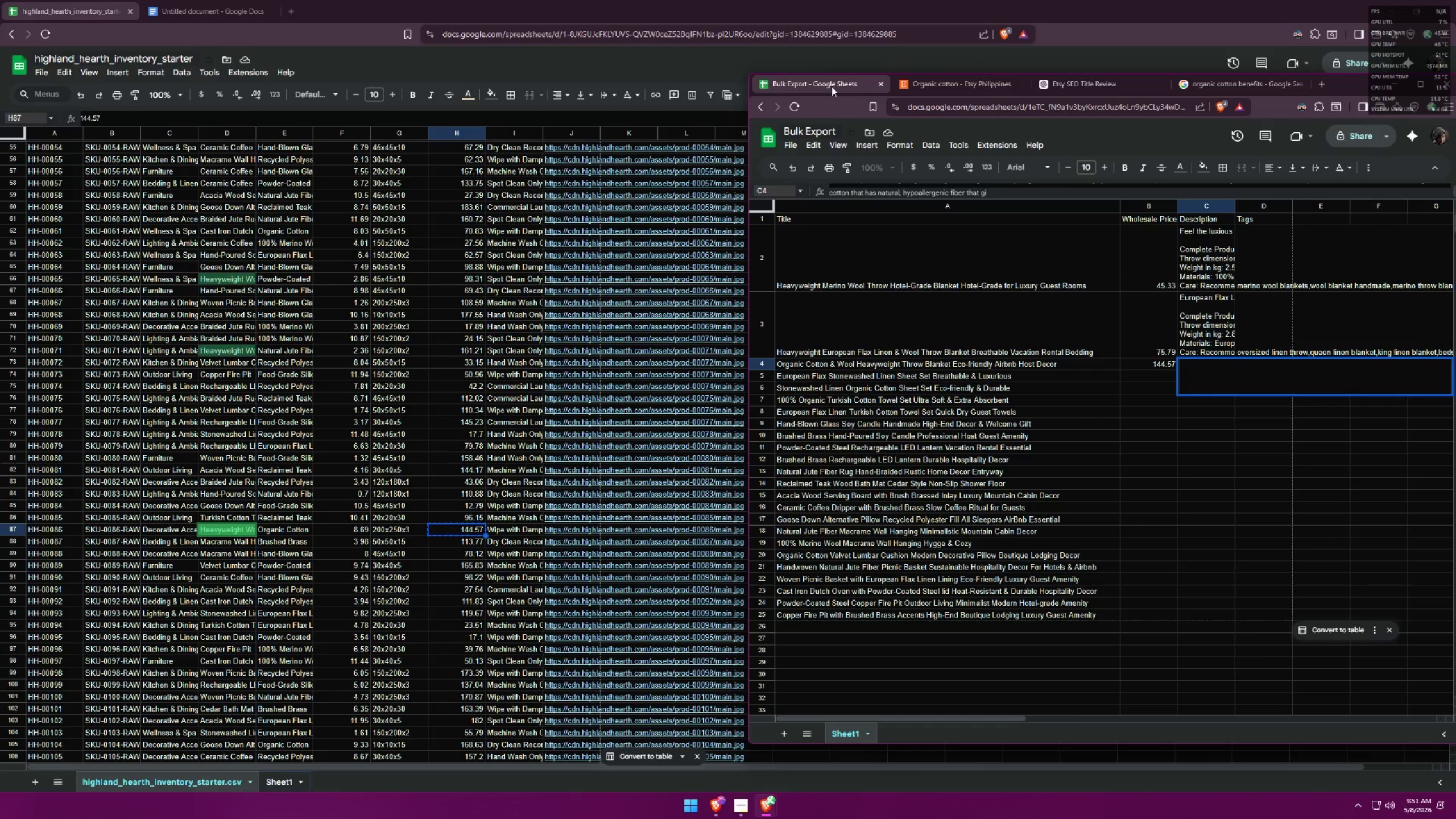 
key(Backspace)
key(Backspace)
type(is softer to the skin and ideal for )
 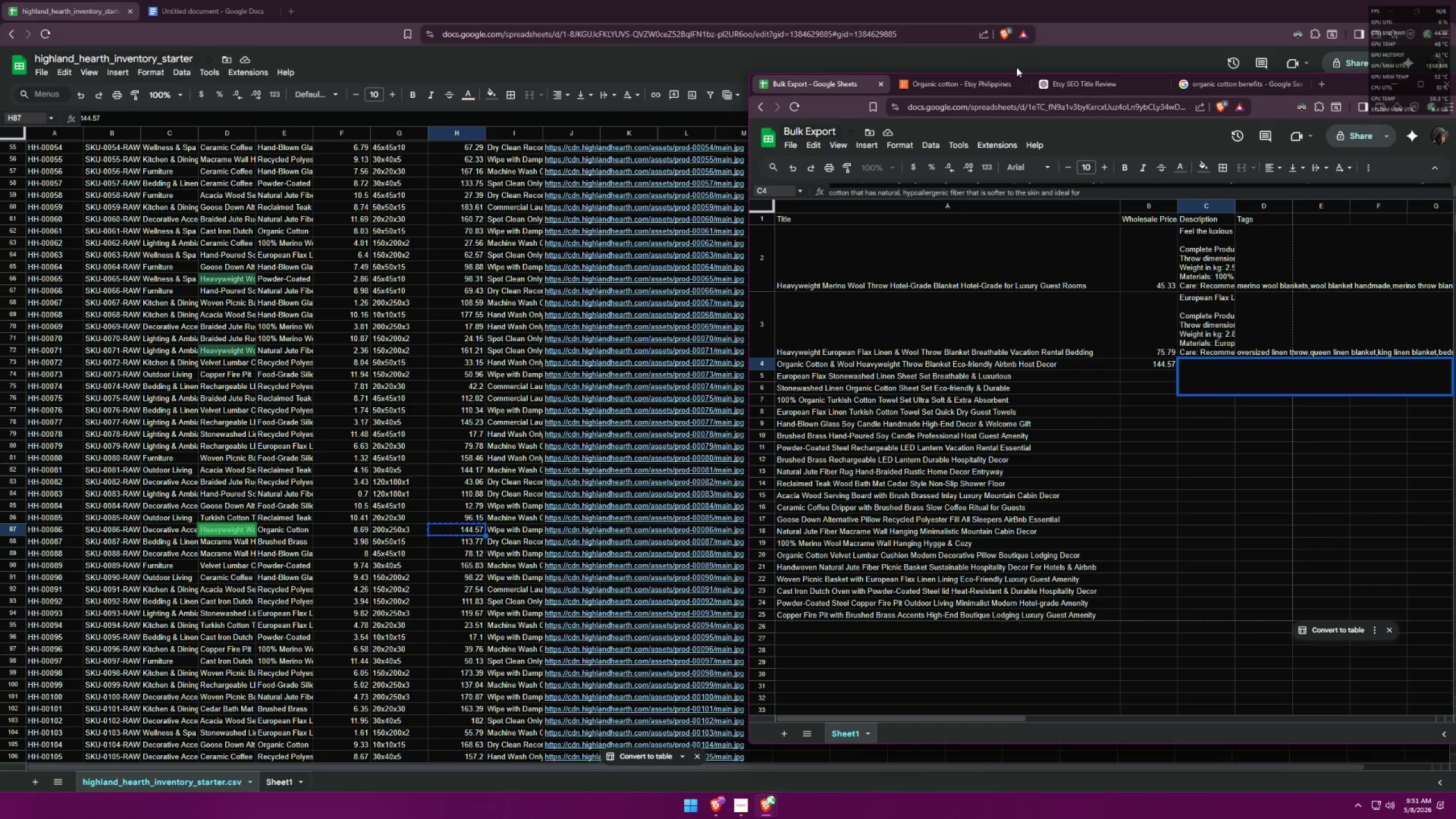 
left_click([1206, 81])
 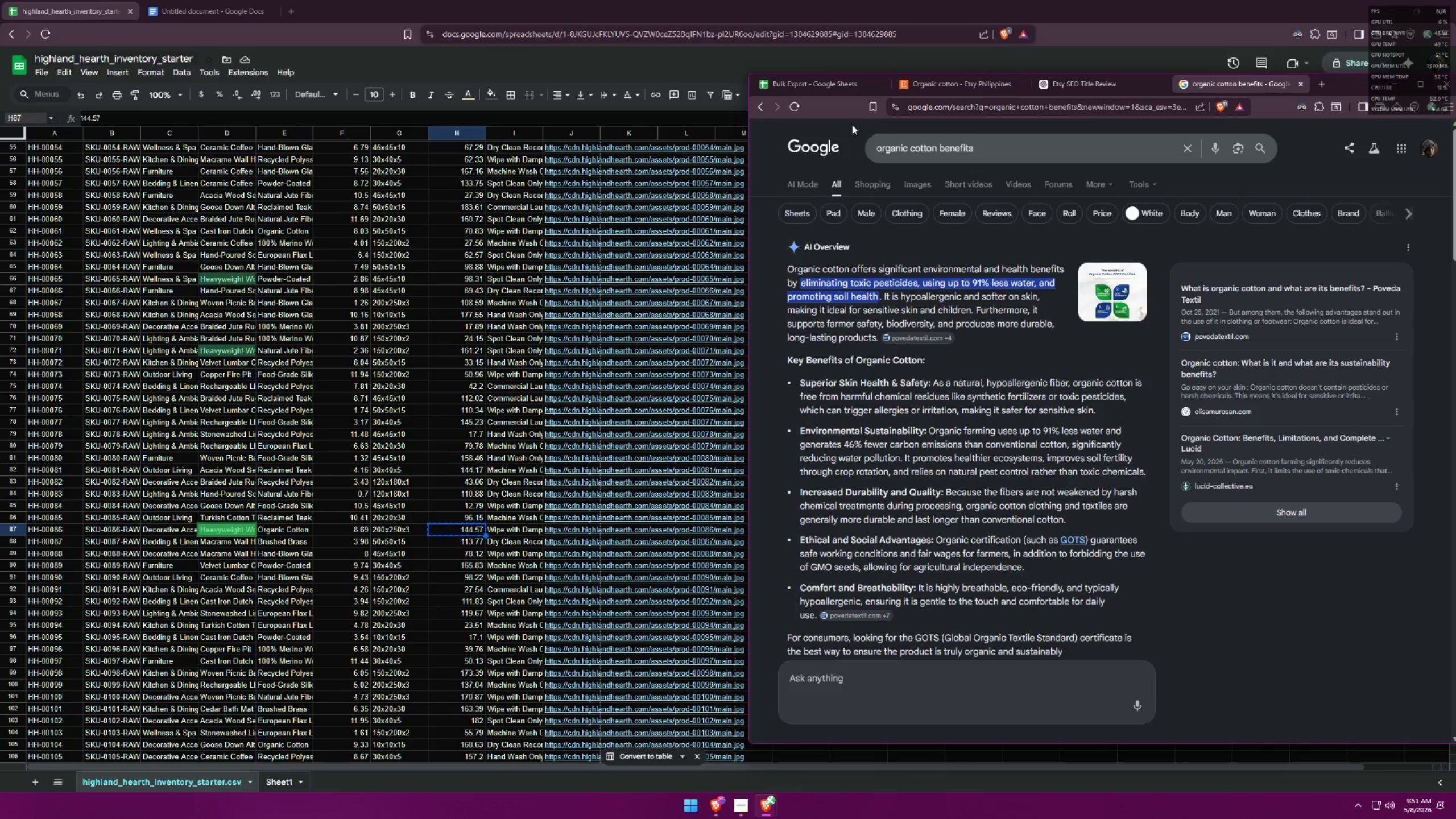 
left_click([826, 86])
 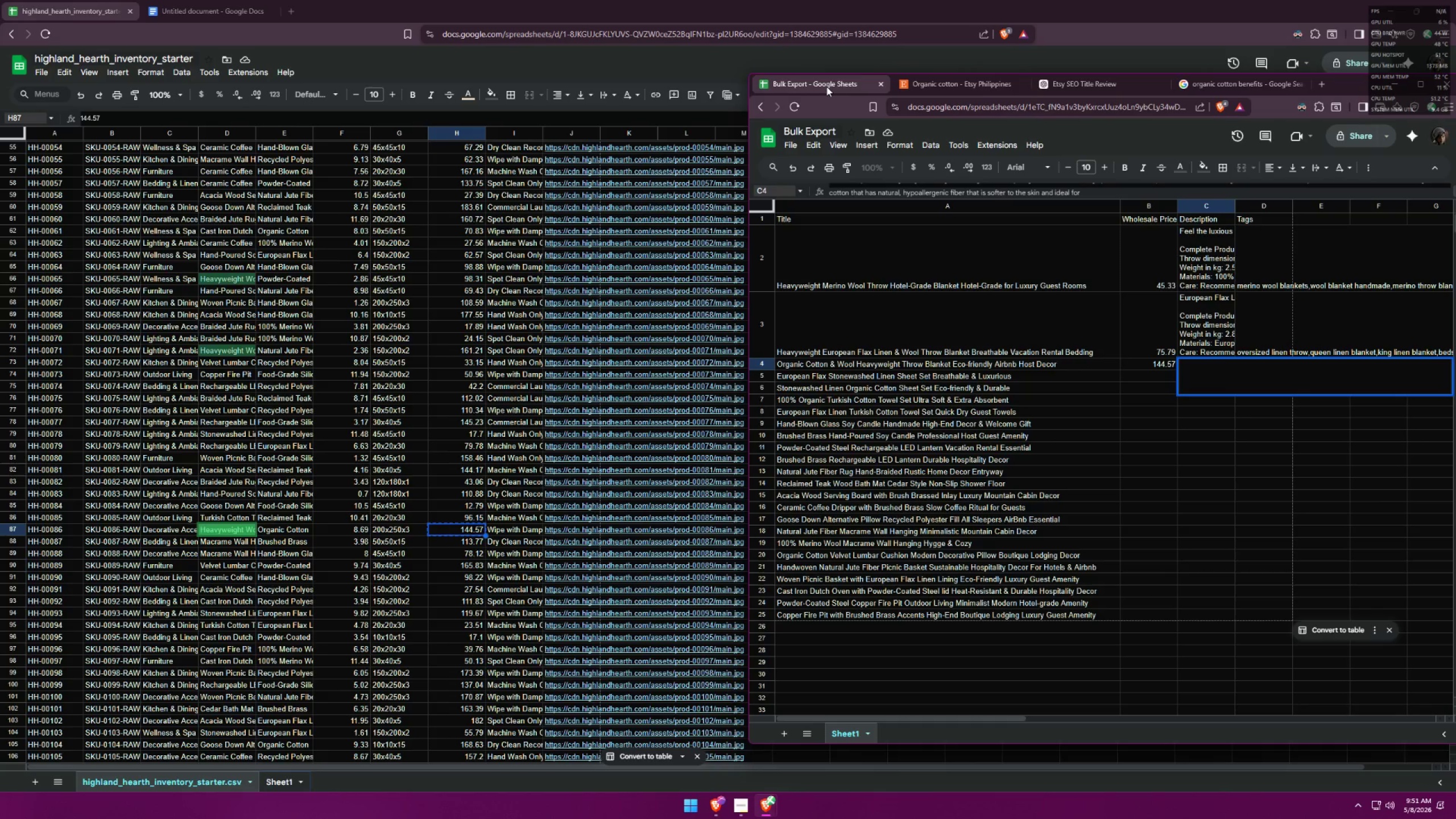 
type(cj)
key(Backspace)
type(hildre)
key(Backspace)
key(Backspace)
key(Backspace)
key(Backspace)
key(Backspace)
key(Backspace)
key(Backspace)
 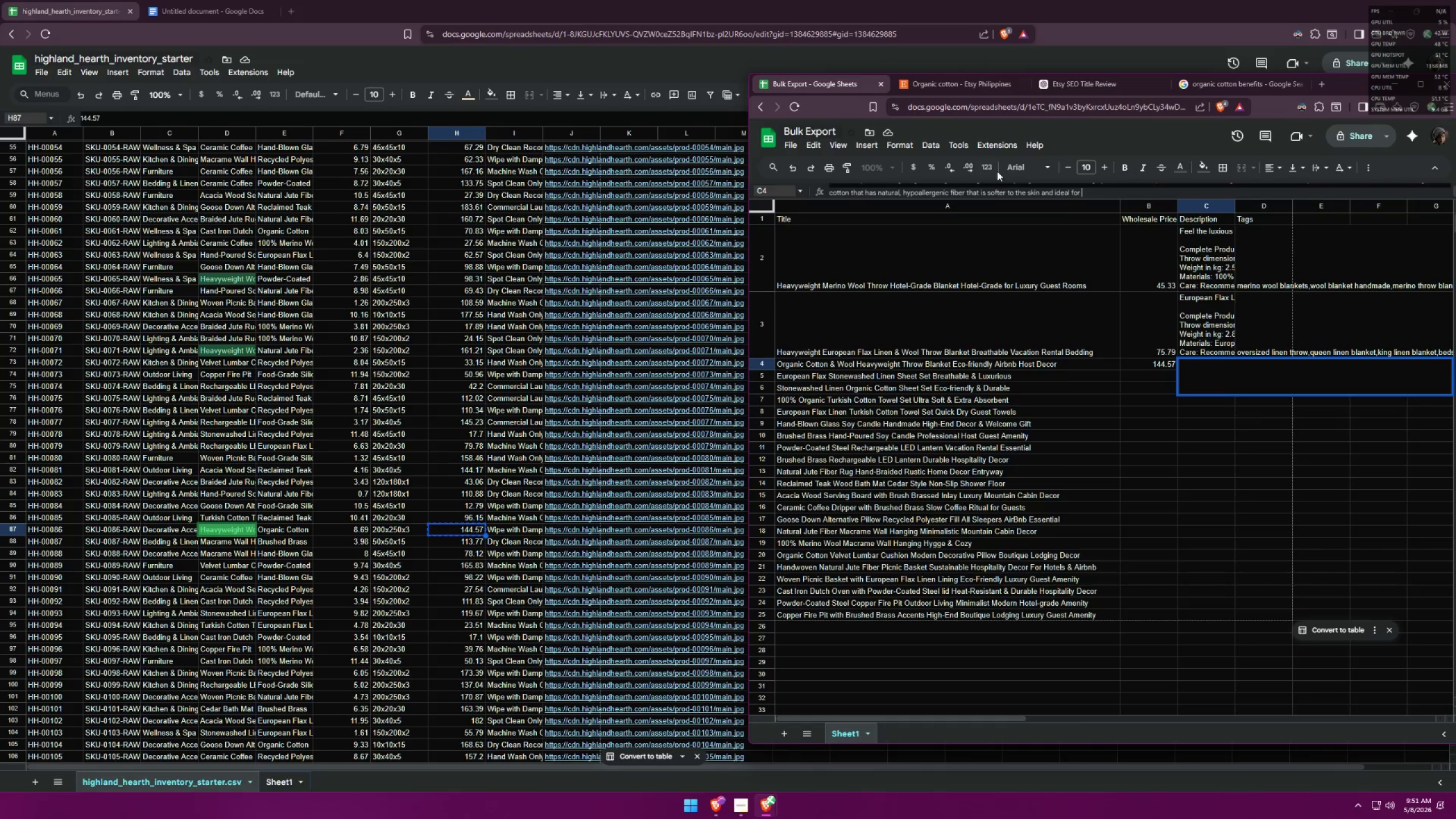 
wait(5.38)
 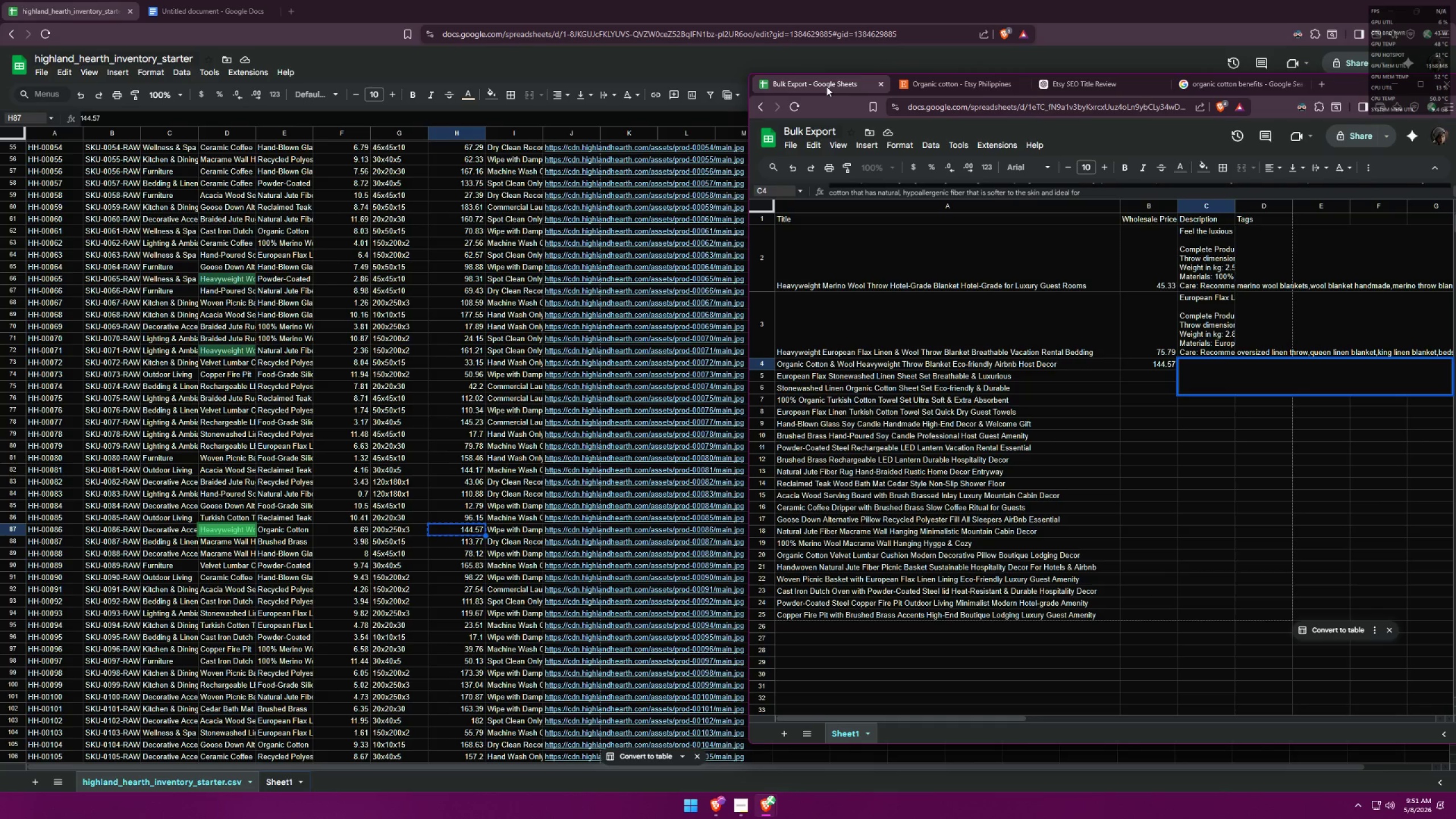 
type(sensitive ski)
key(Backspace)
key(Backspace)
key(Backspace)
key(Backspace)
type([e)
key(Backspace)
key(Backspace)
type(people with sensitive skin and childer)
key(Backspace)
key(Backspace)
type(ren. )
 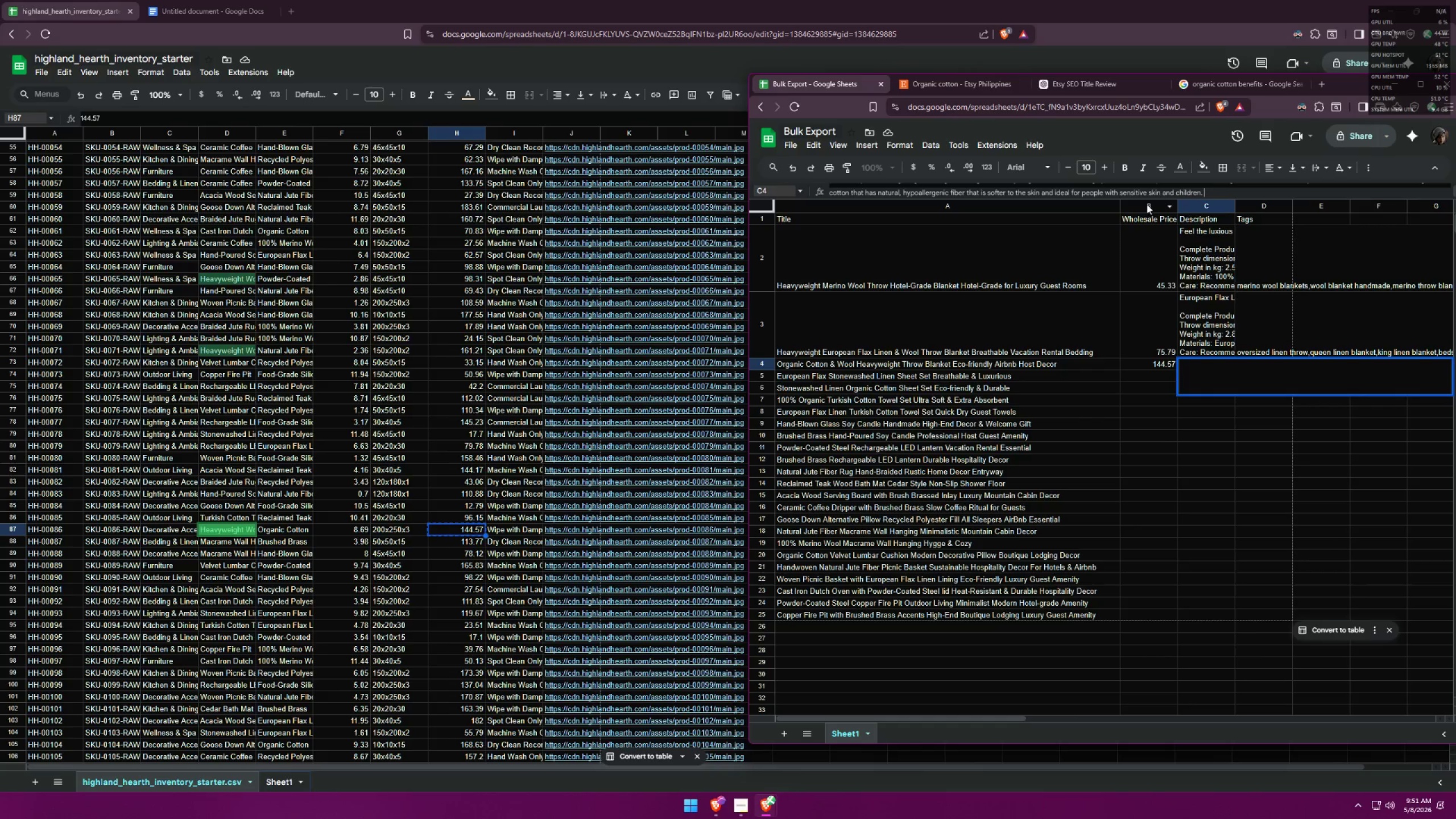 
scroll: coordinate [1125, 189], scroll_direction: up, amount: 1.0
 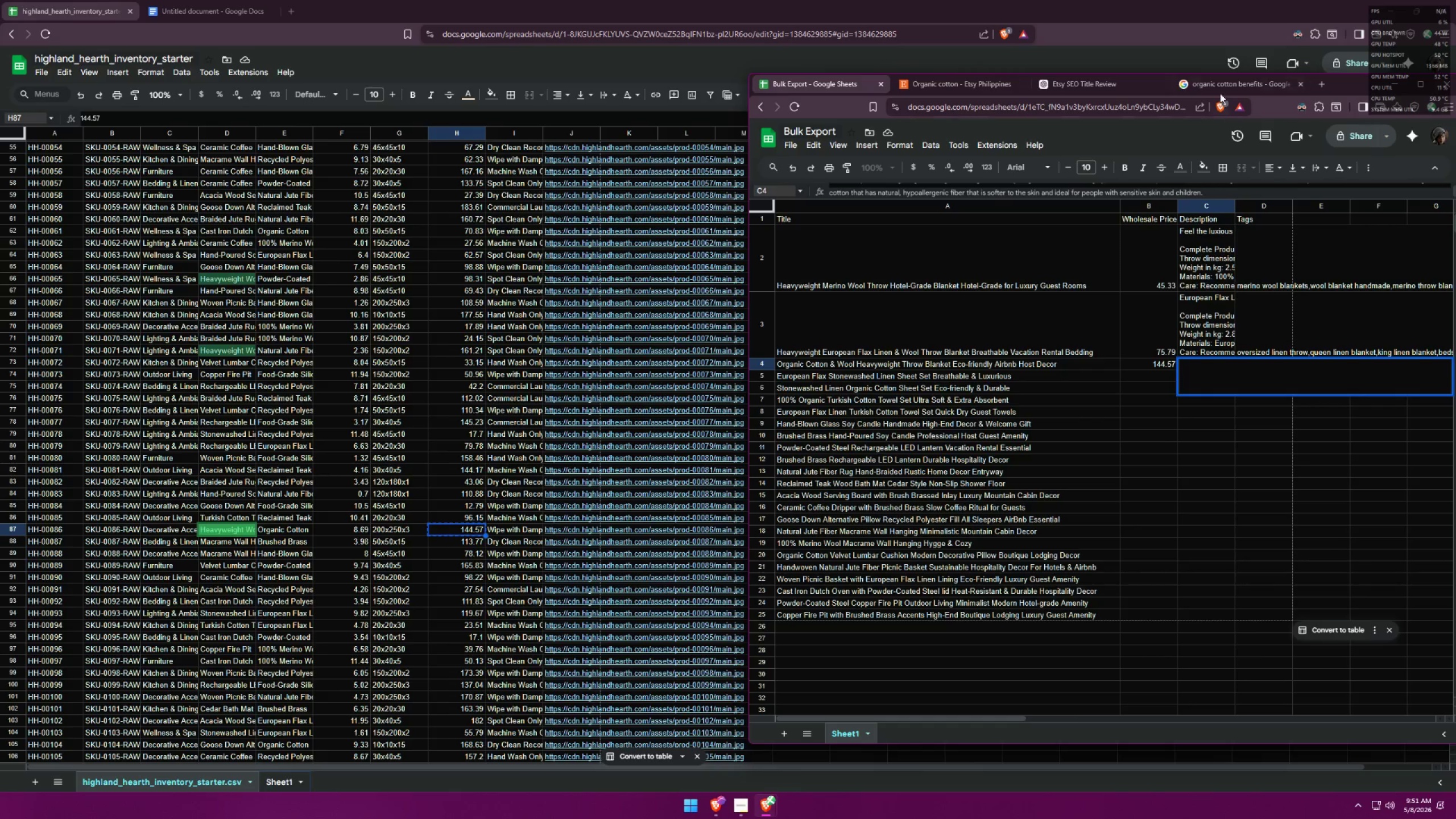 
left_click([1219, 76])
 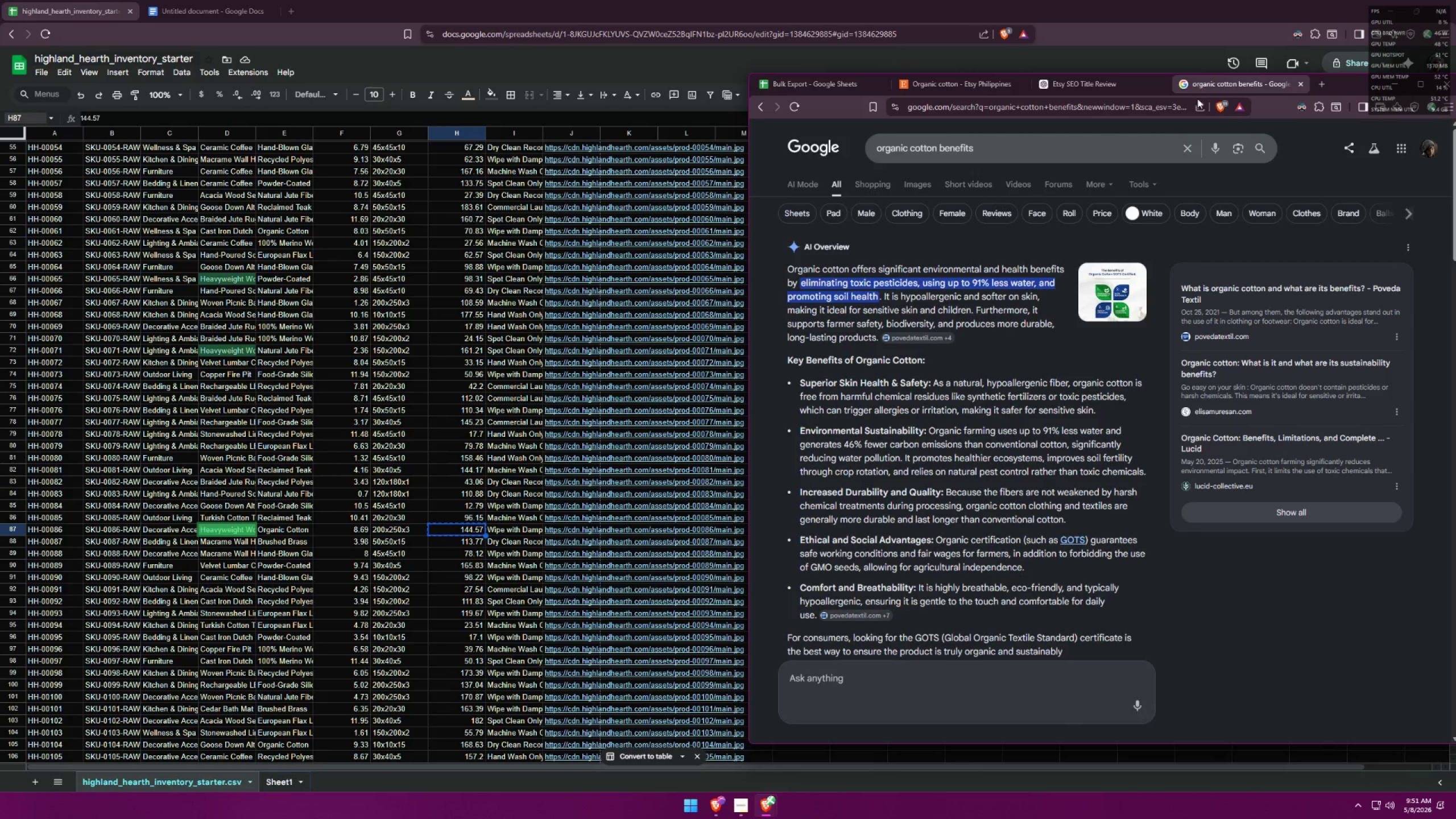 
scroll: coordinate [1113, 251], scroll_direction: down, amount: 3.0
 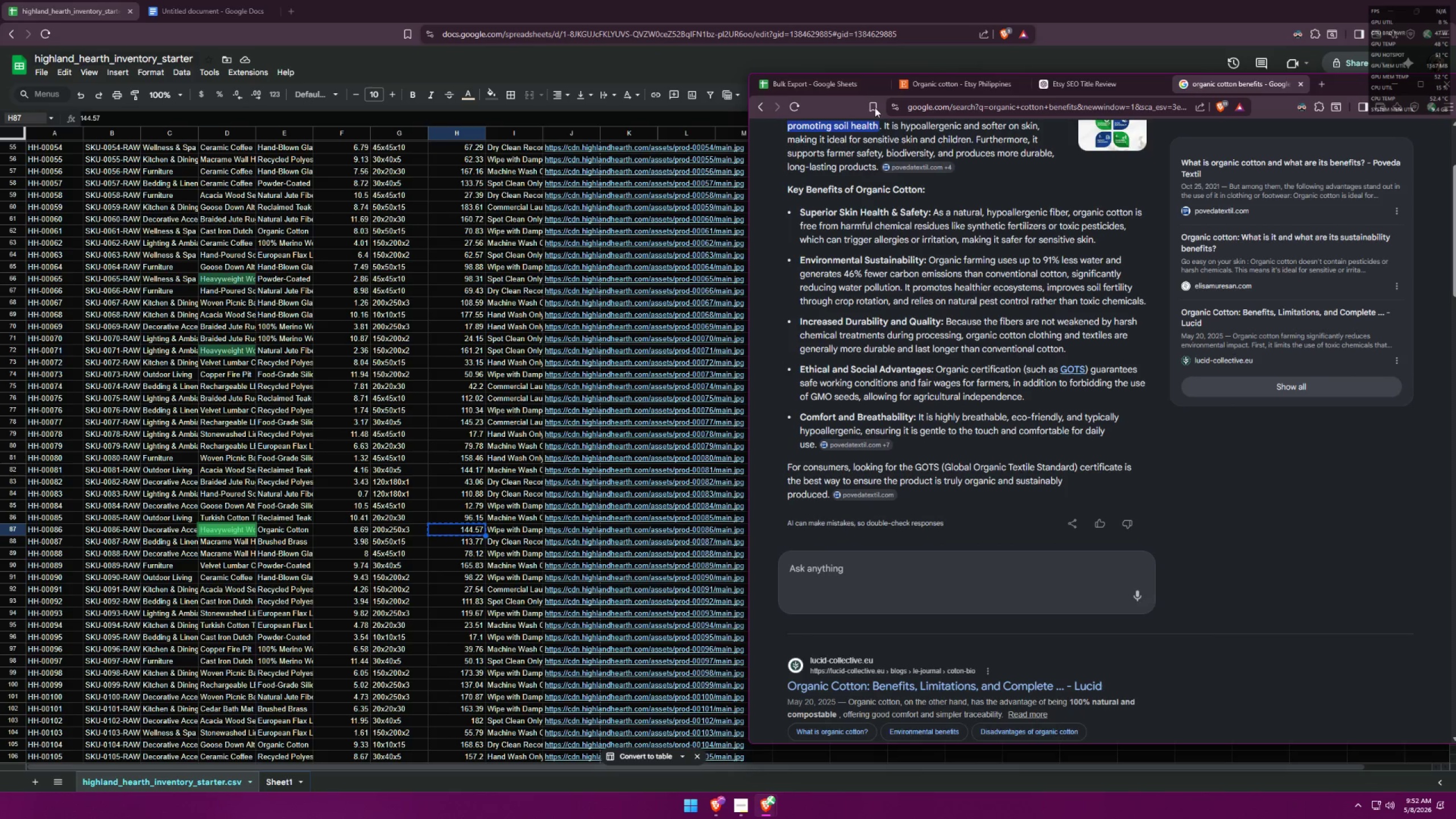 
left_click([821, 85])
 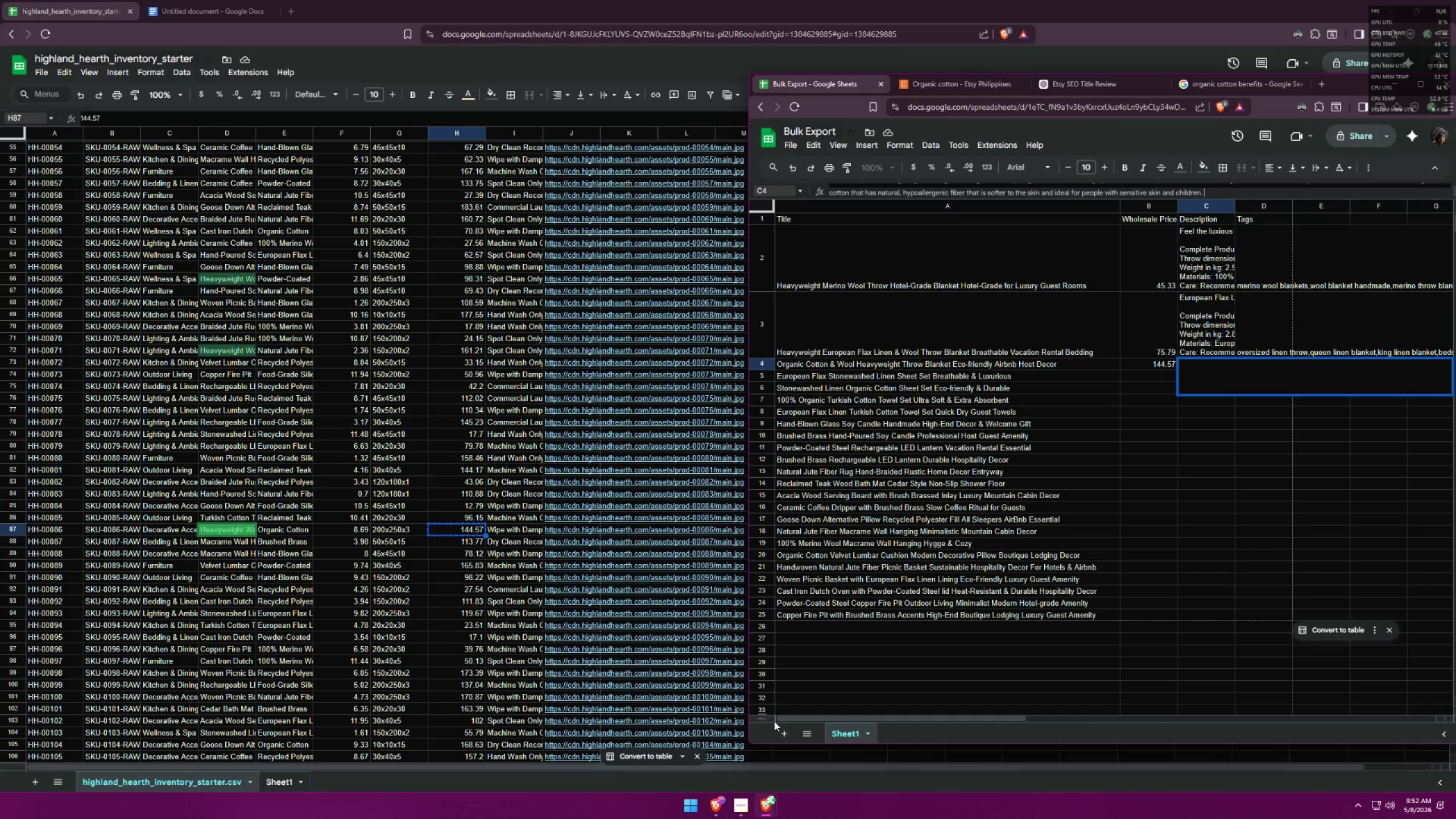 
mouse_move([758, 799])
 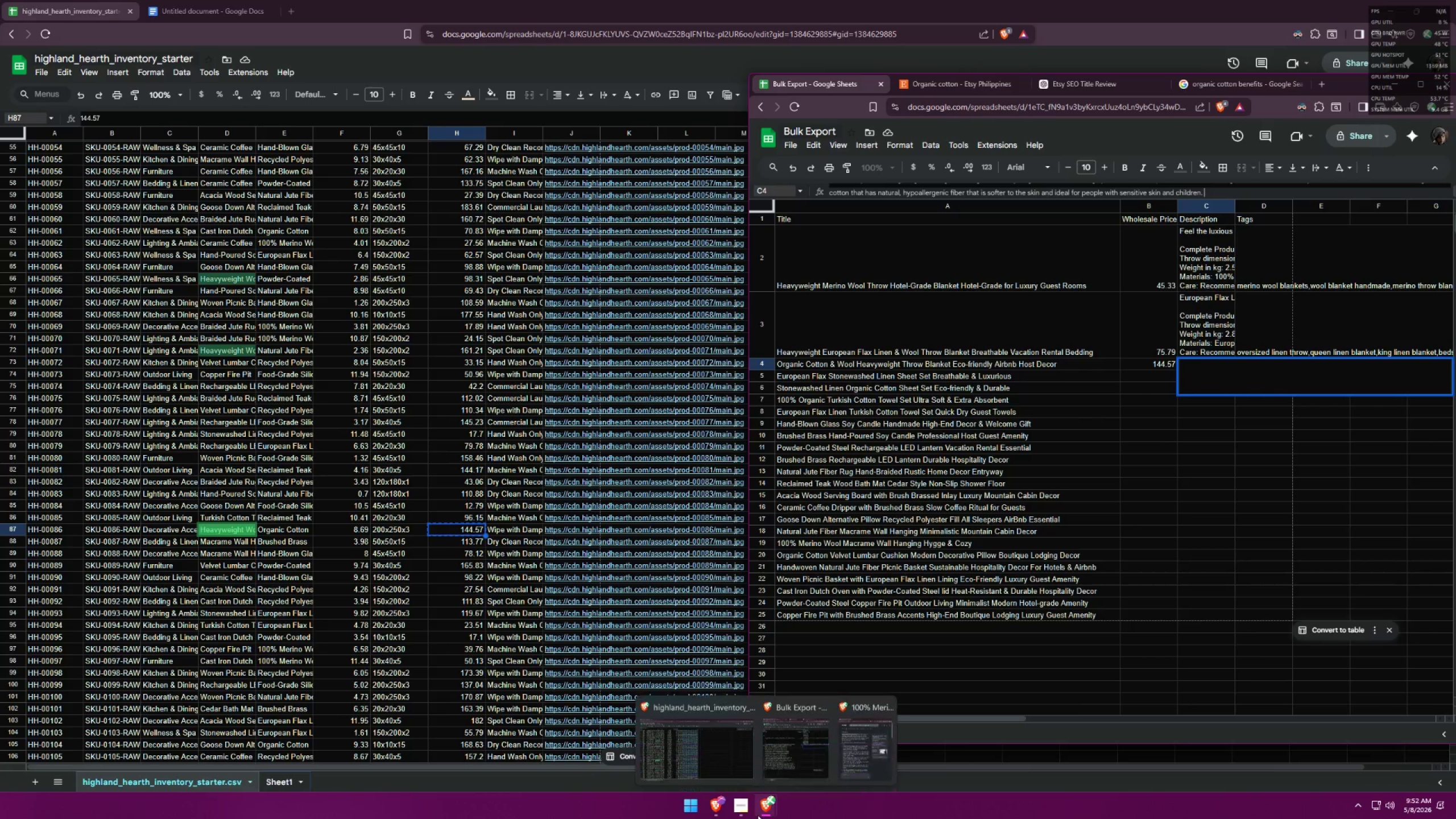 
left_click([768, 758])
 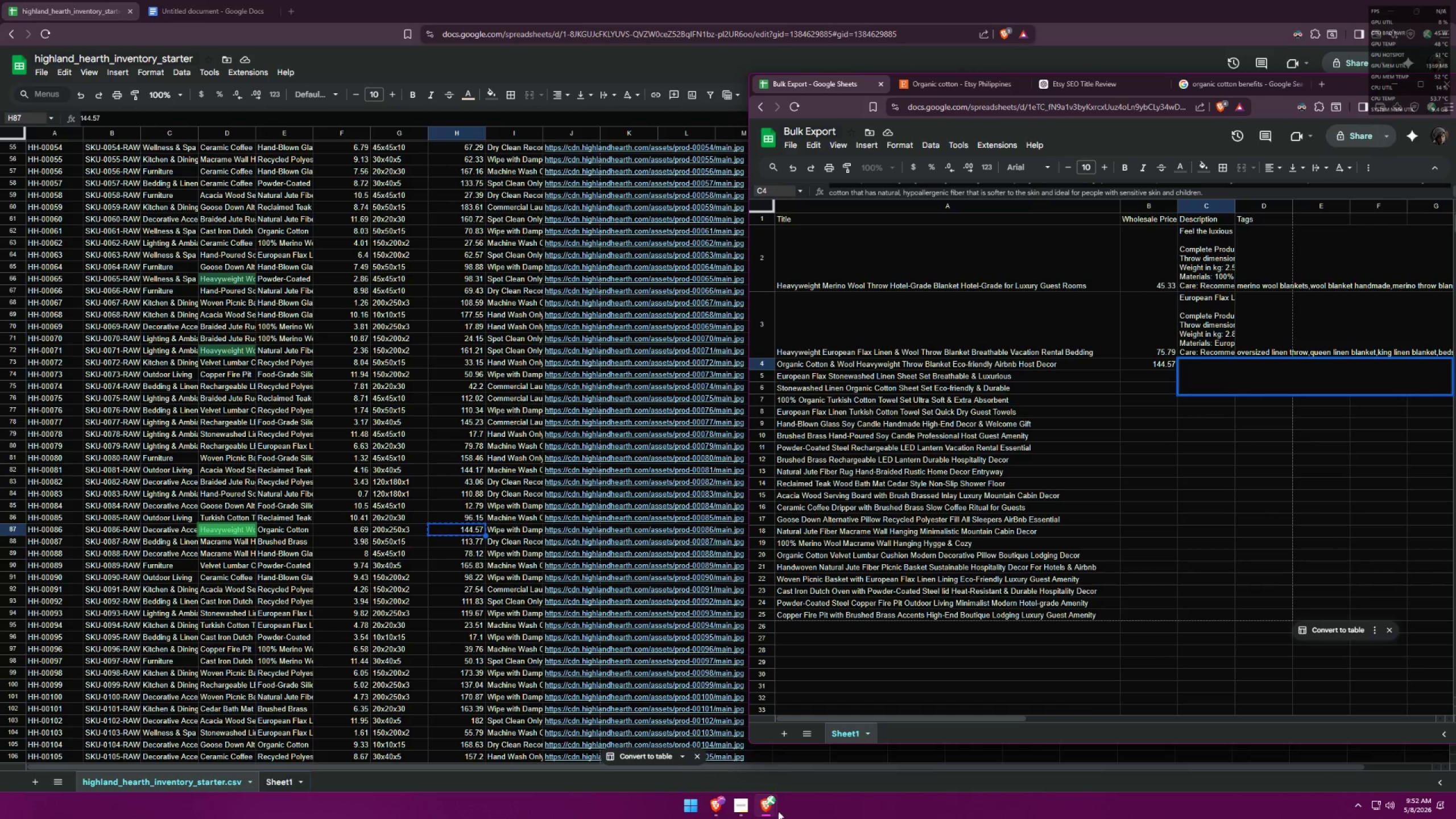 
left_click([772, 812])
 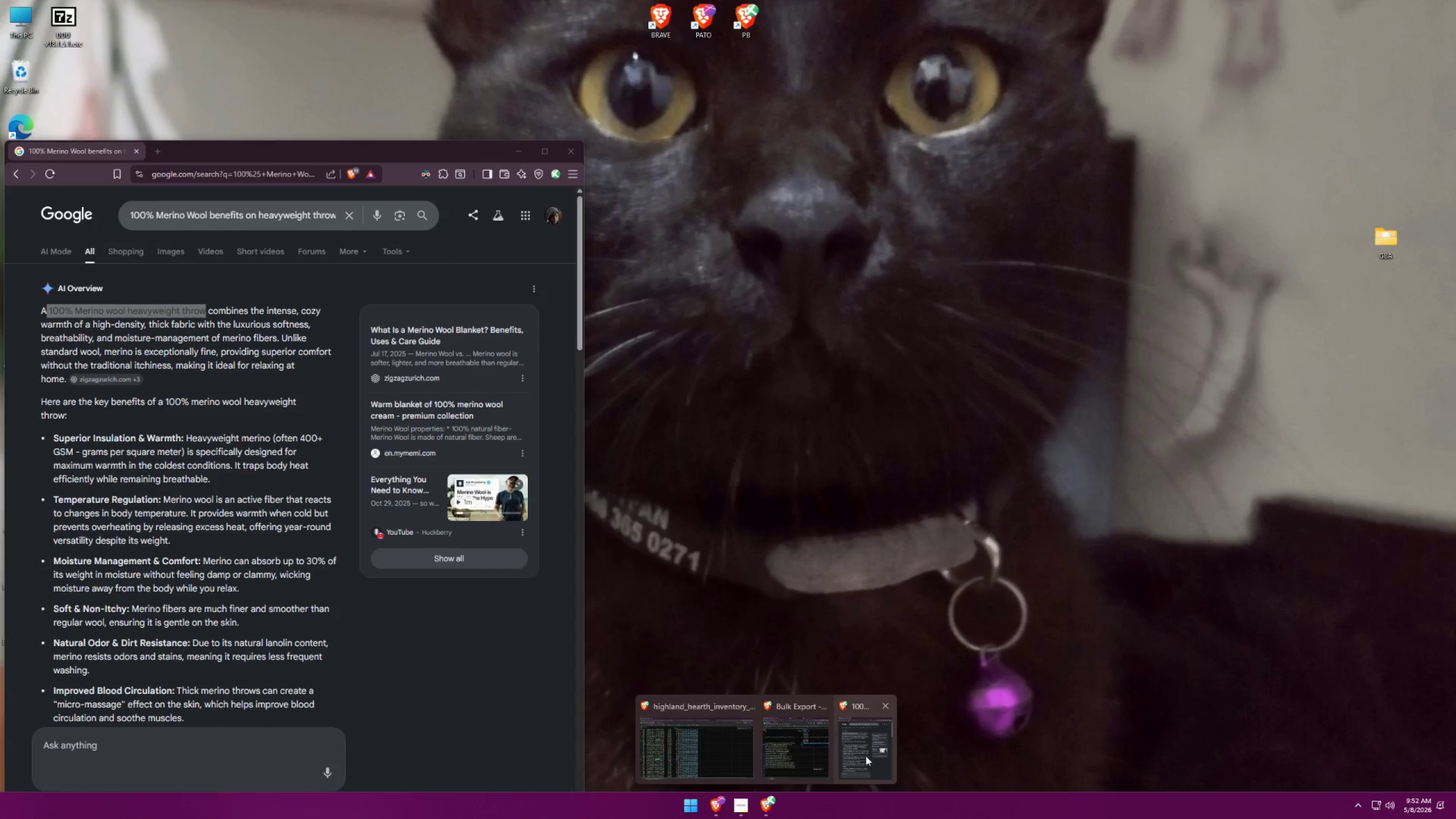 
left_click([866, 756])
 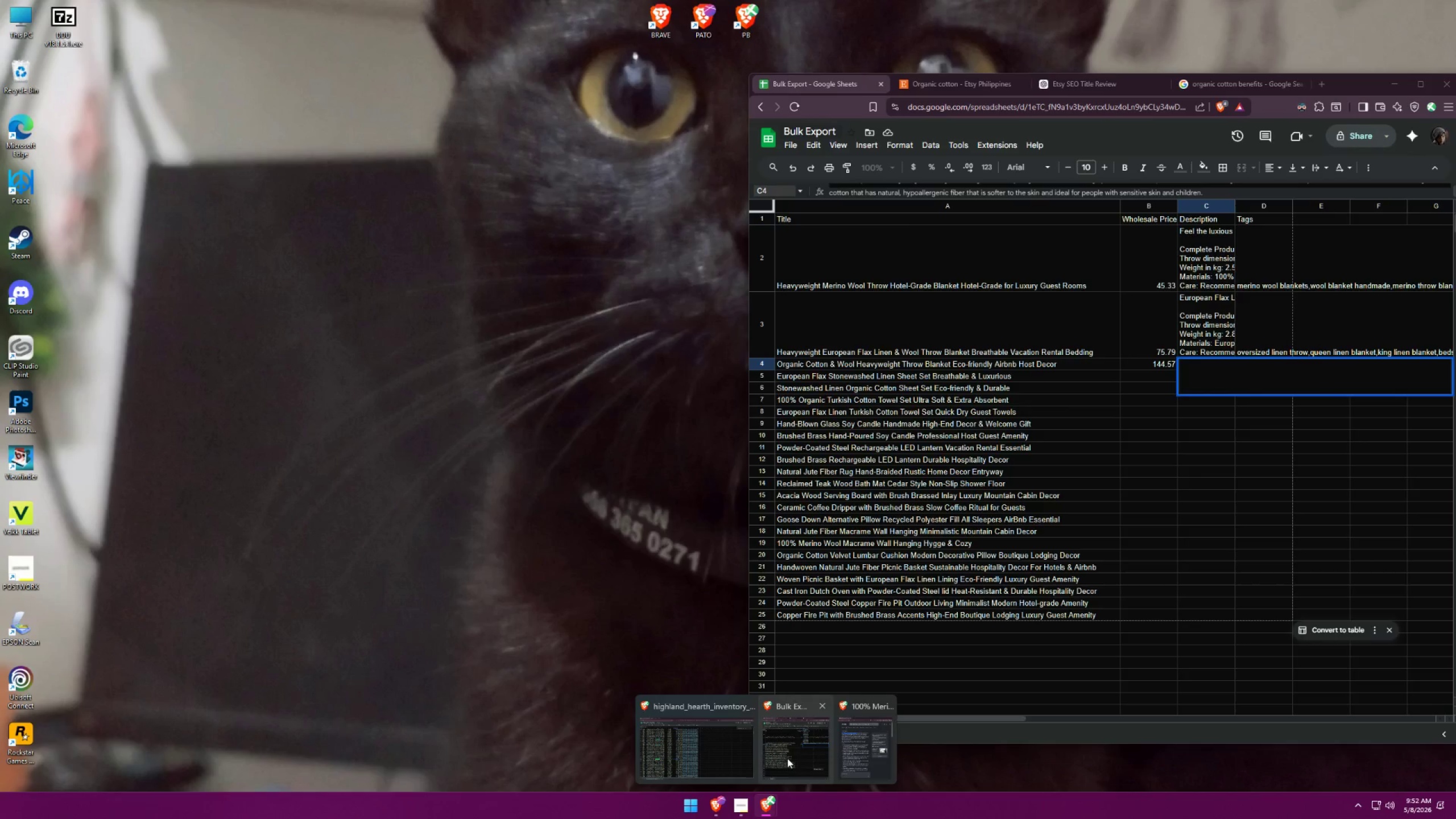 
left_click([688, 732])
 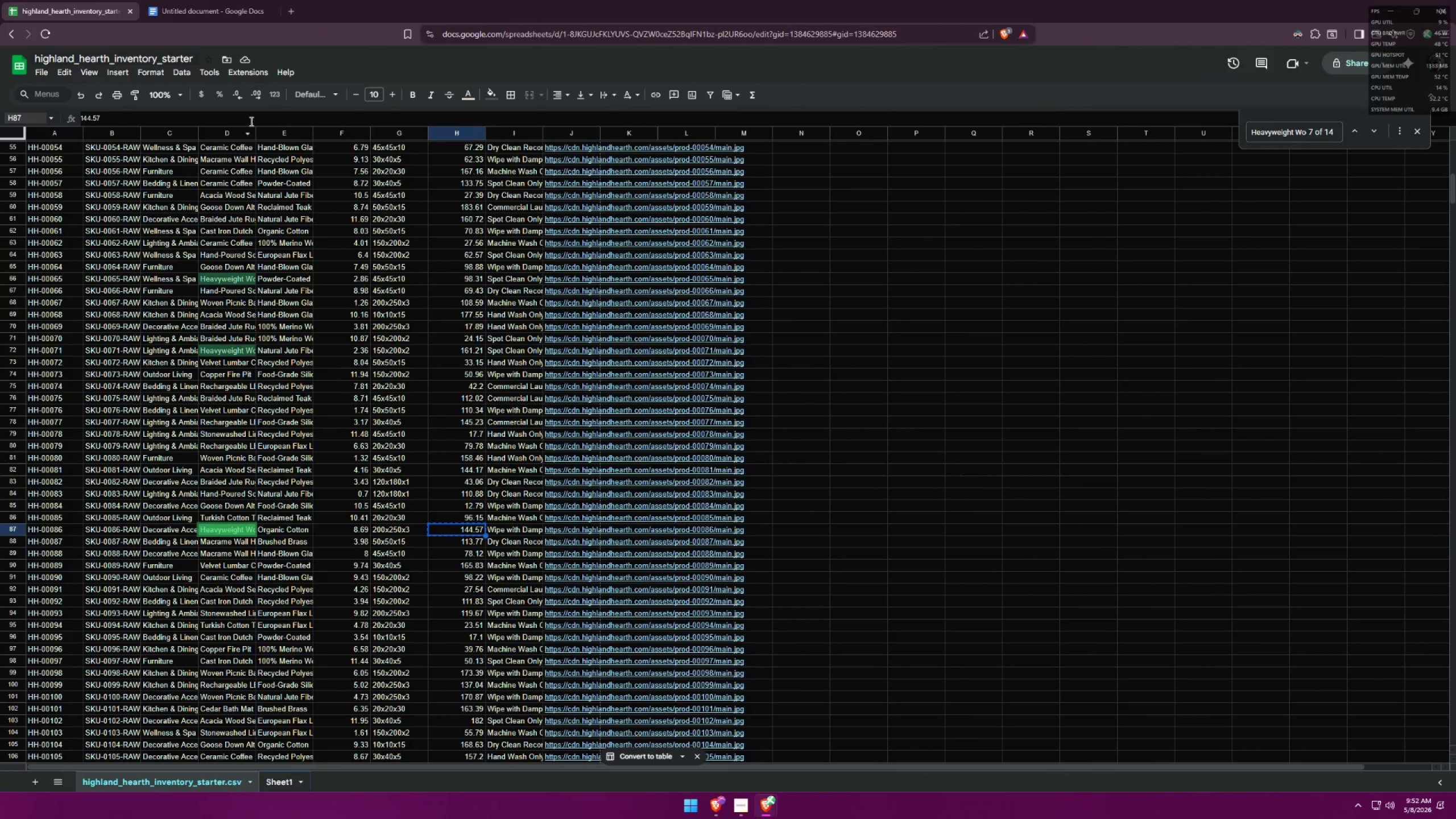 
left_click([213, 0])
 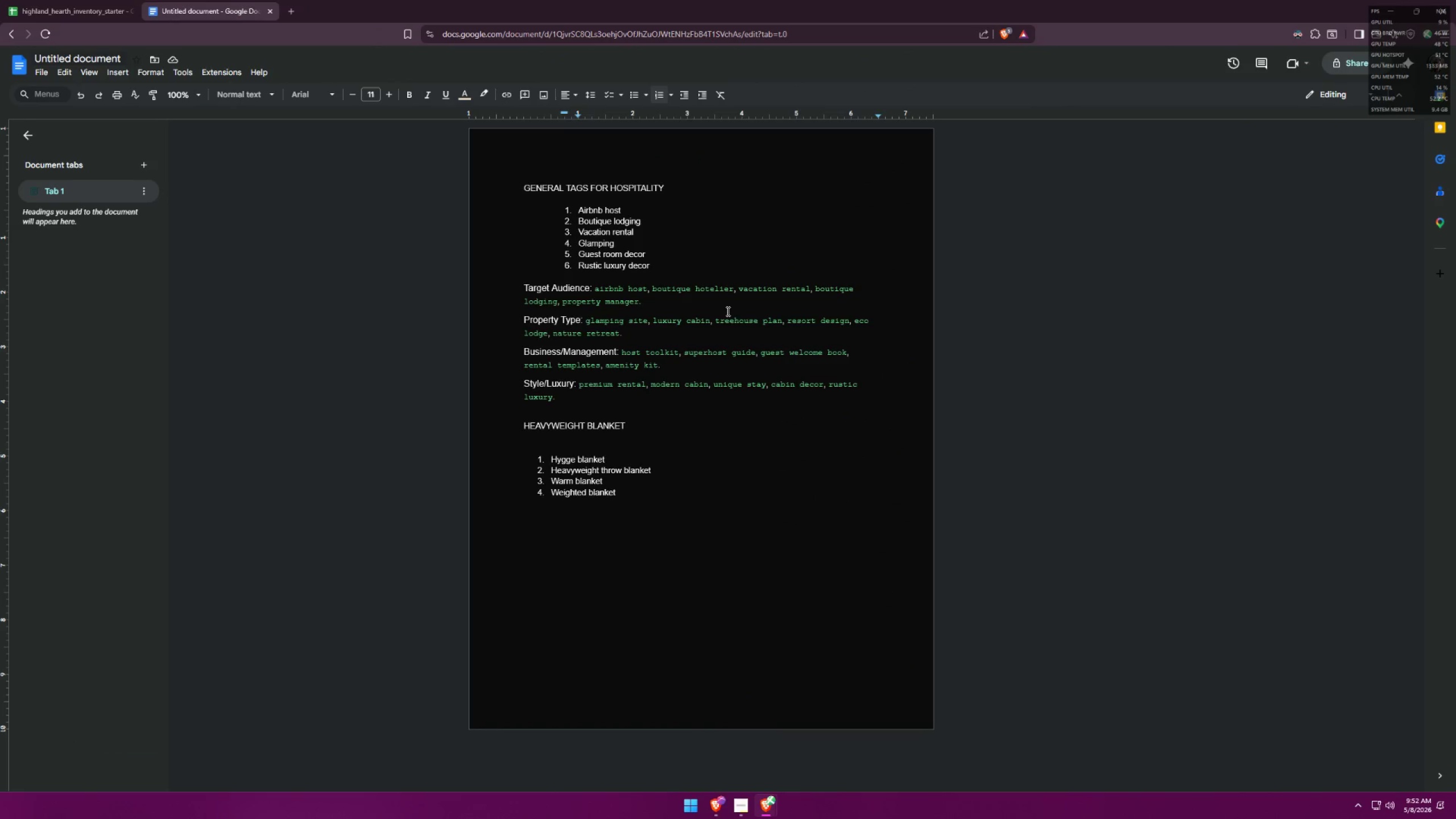 
key(Alt+AltLeft)
 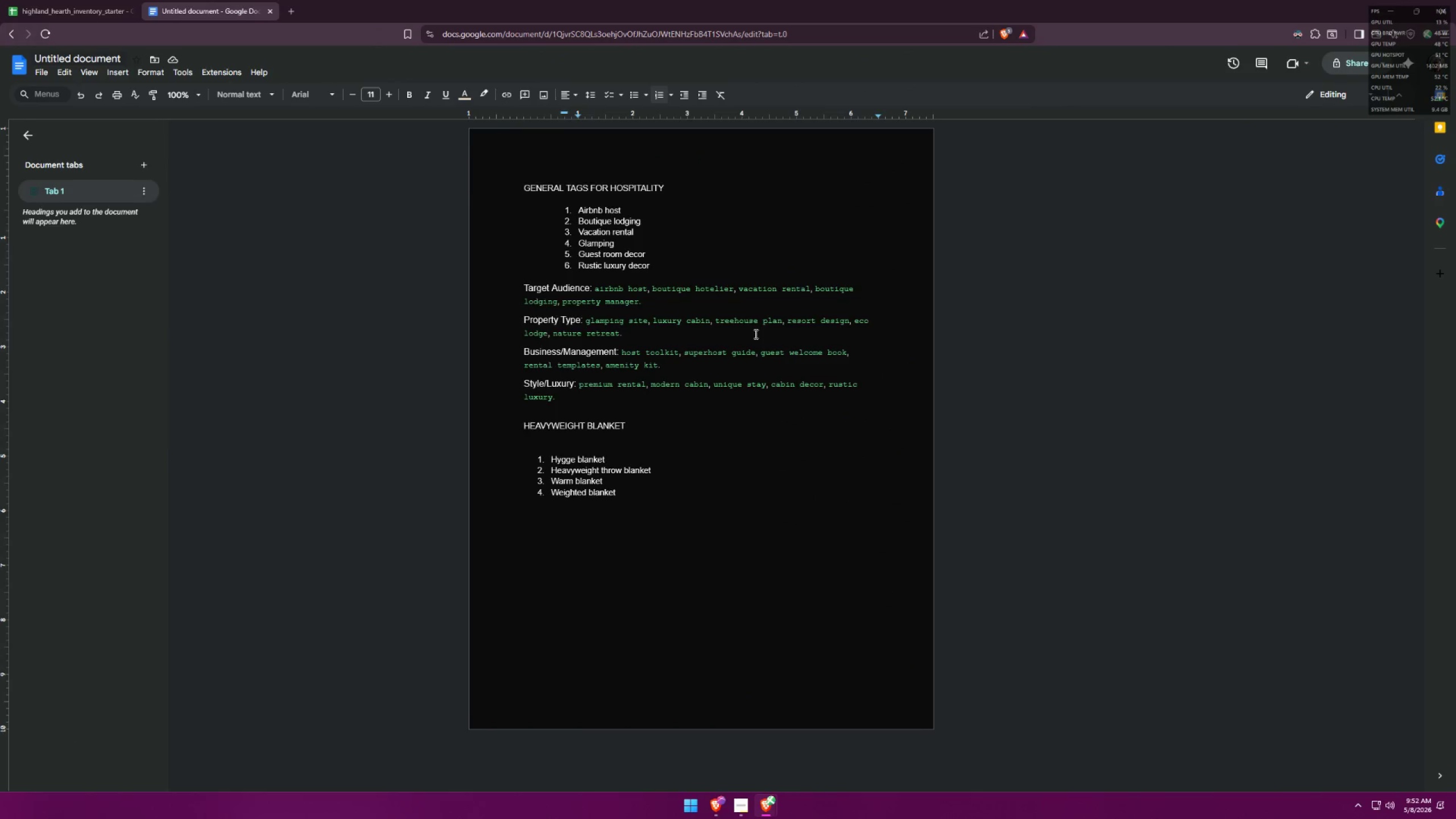 
key(Alt+Tab)
 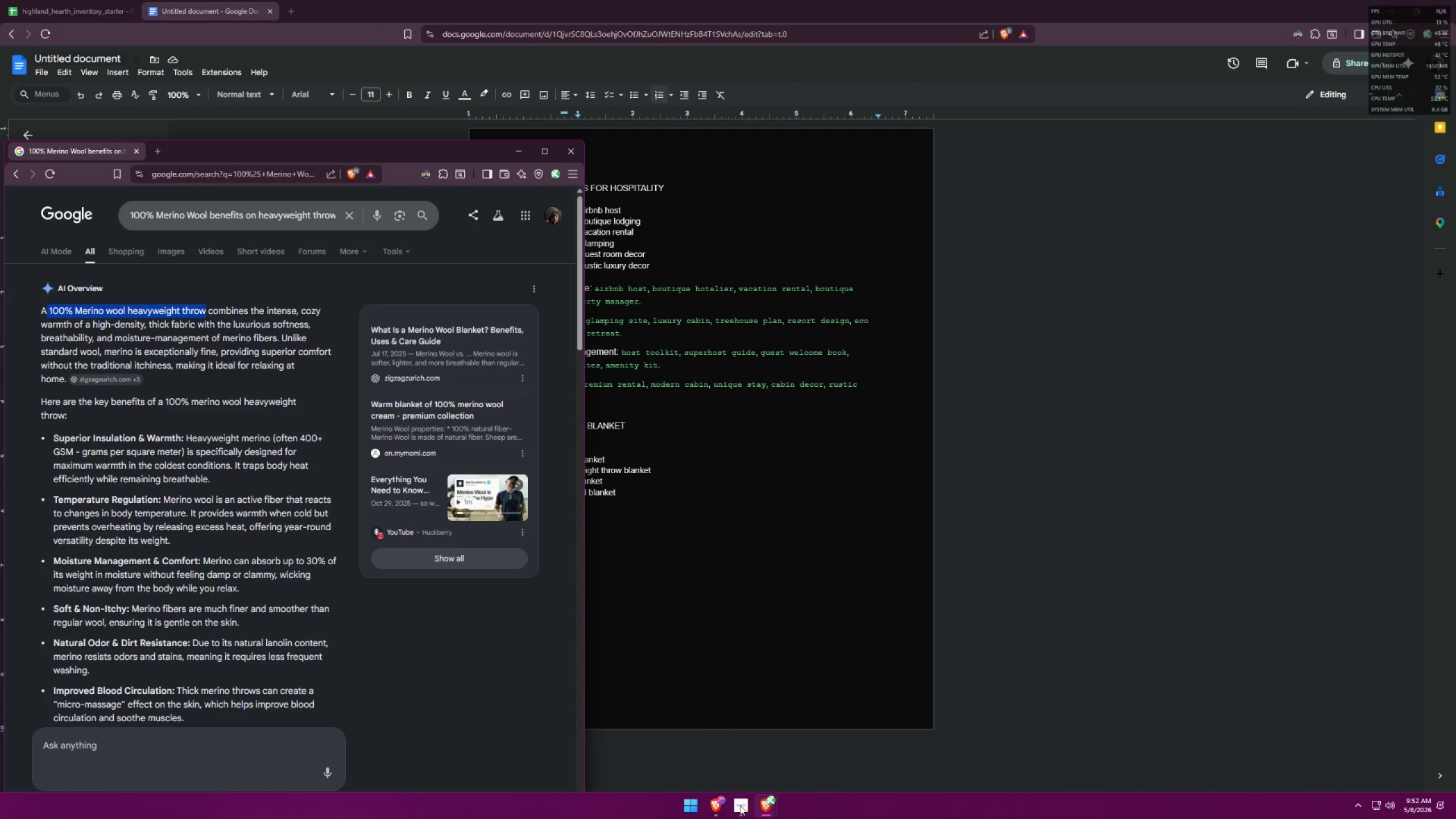 
left_click([776, 811])
 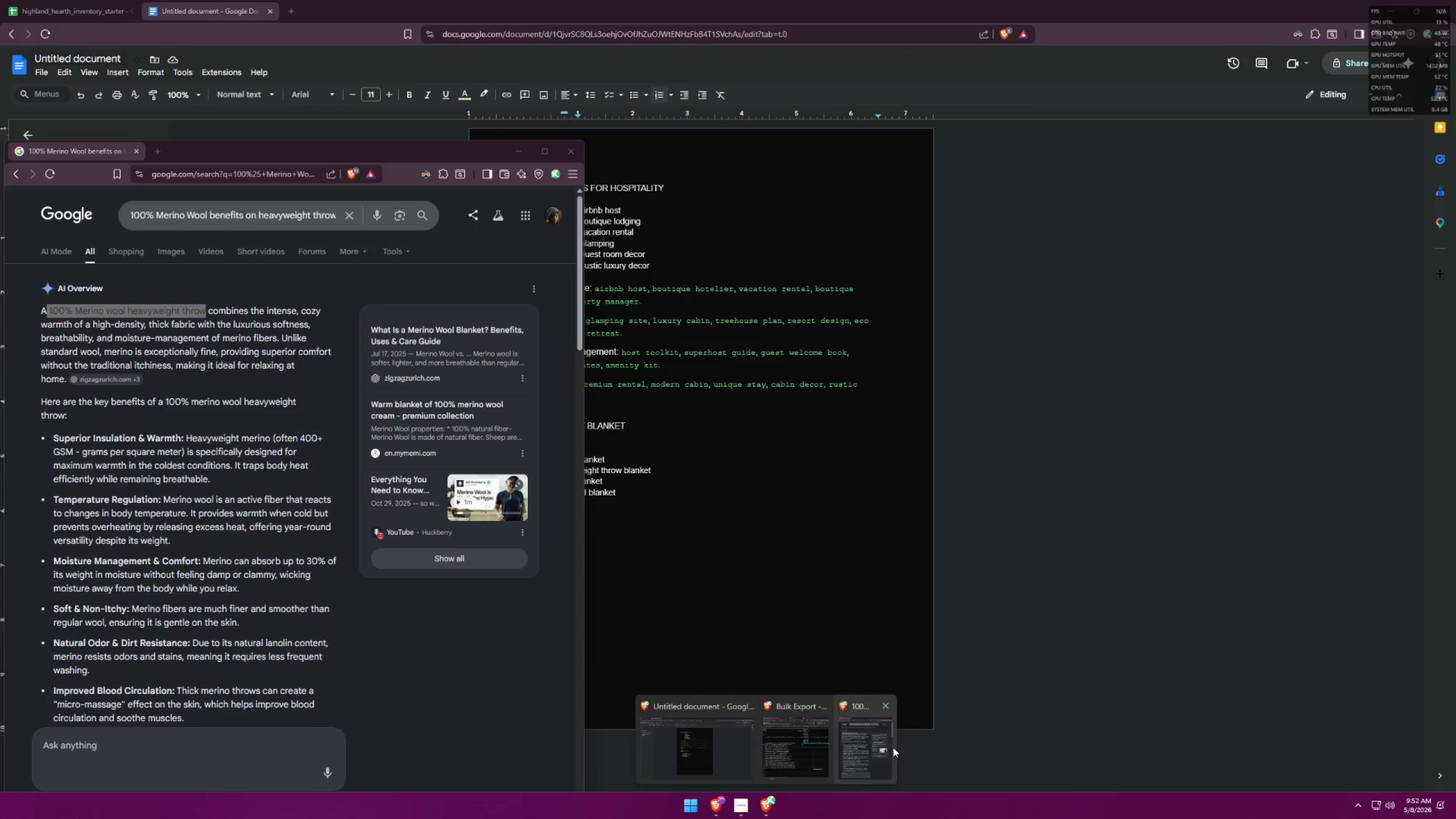 
left_click([884, 746])
 